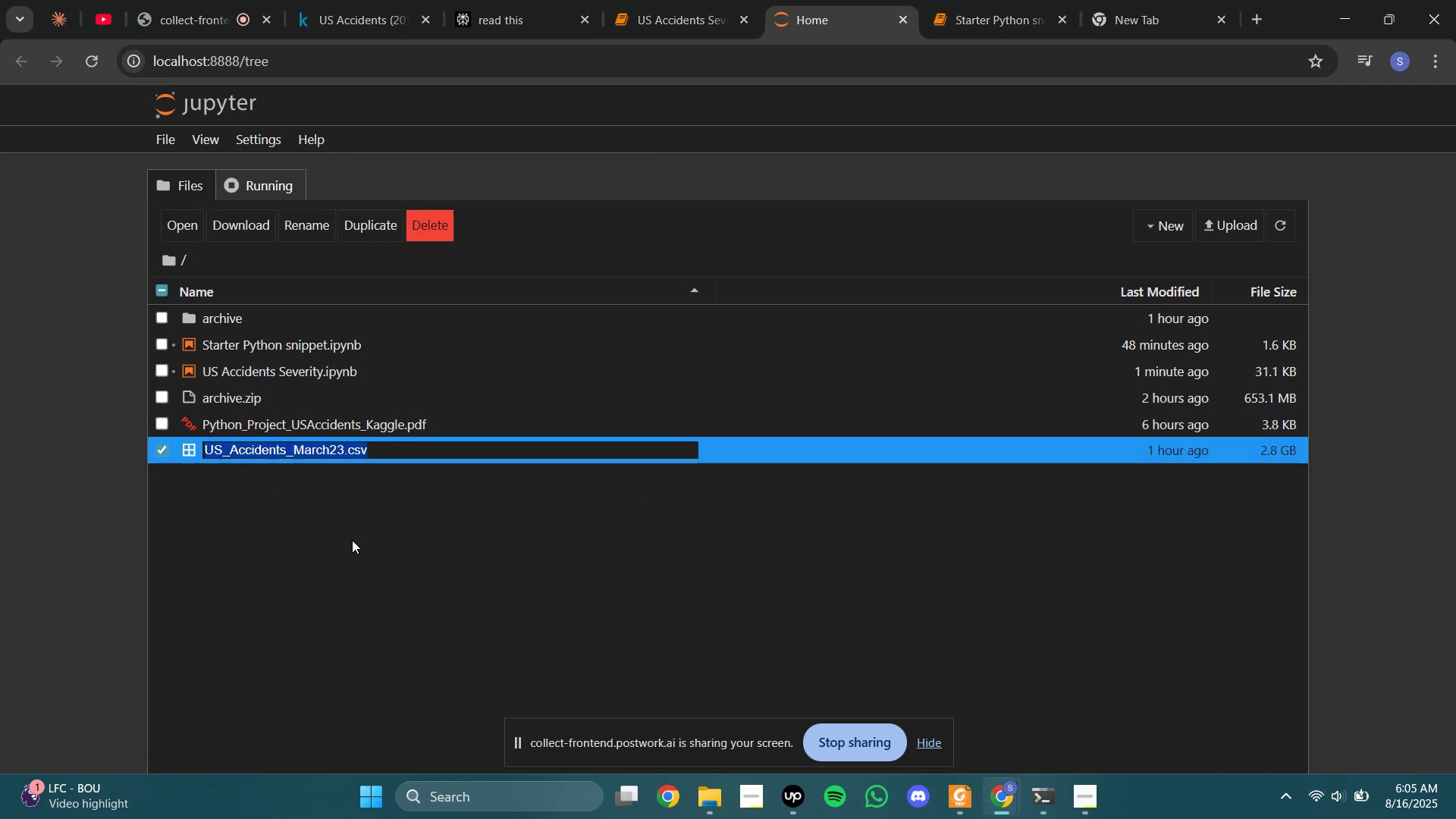 
left_click([352, 540])
 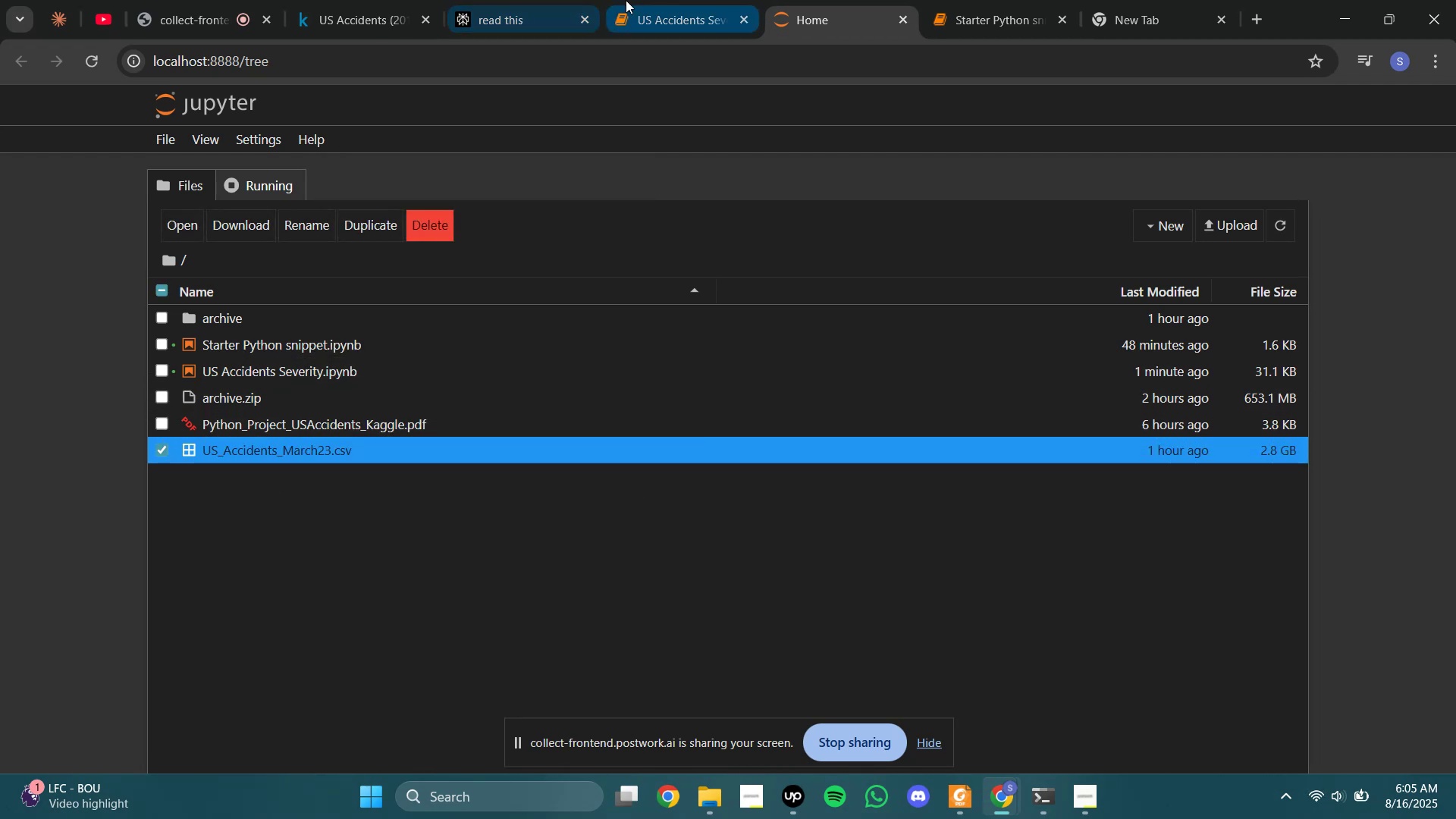 
left_click([626, 0])
 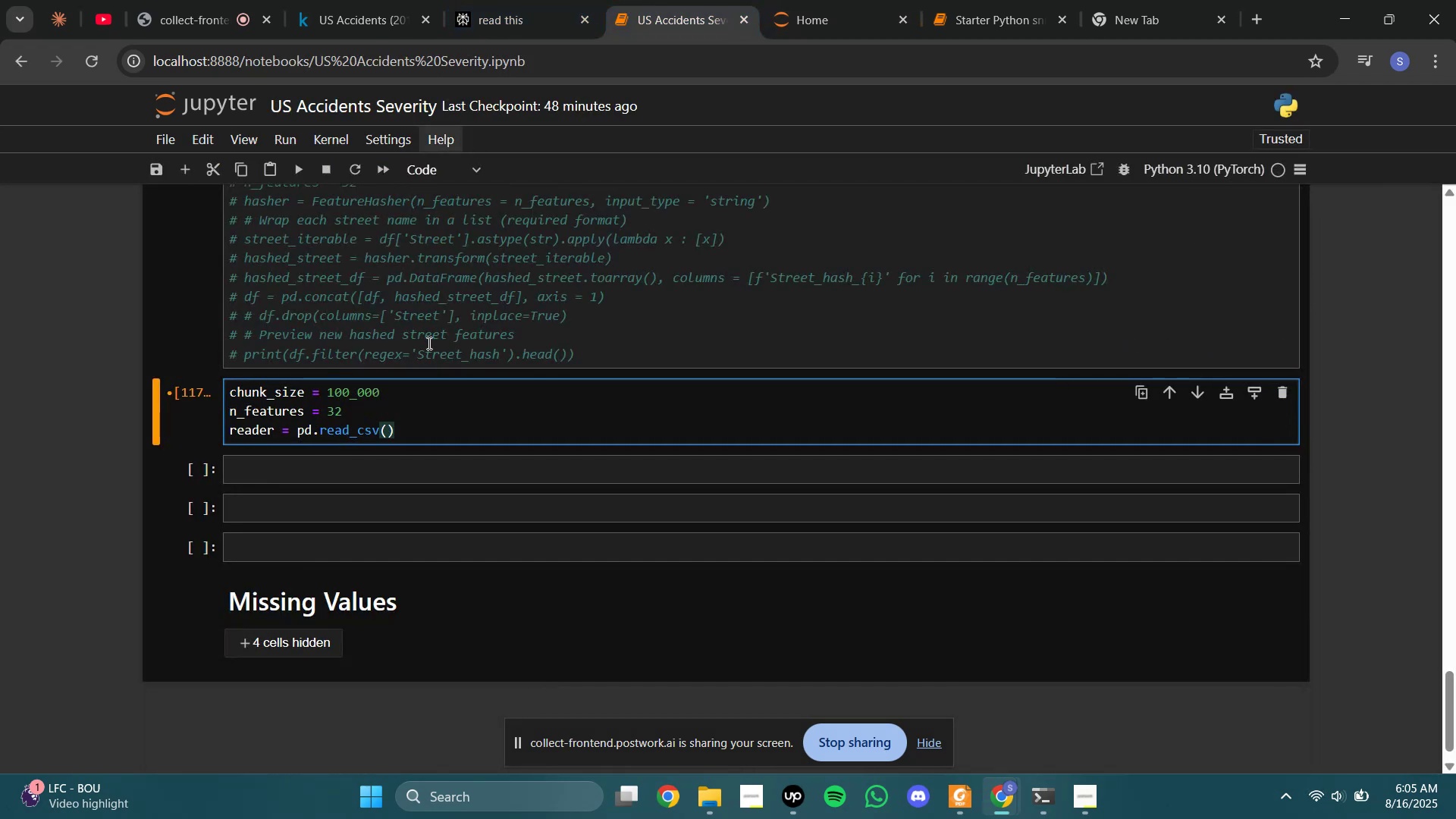 
key(Control+V)
 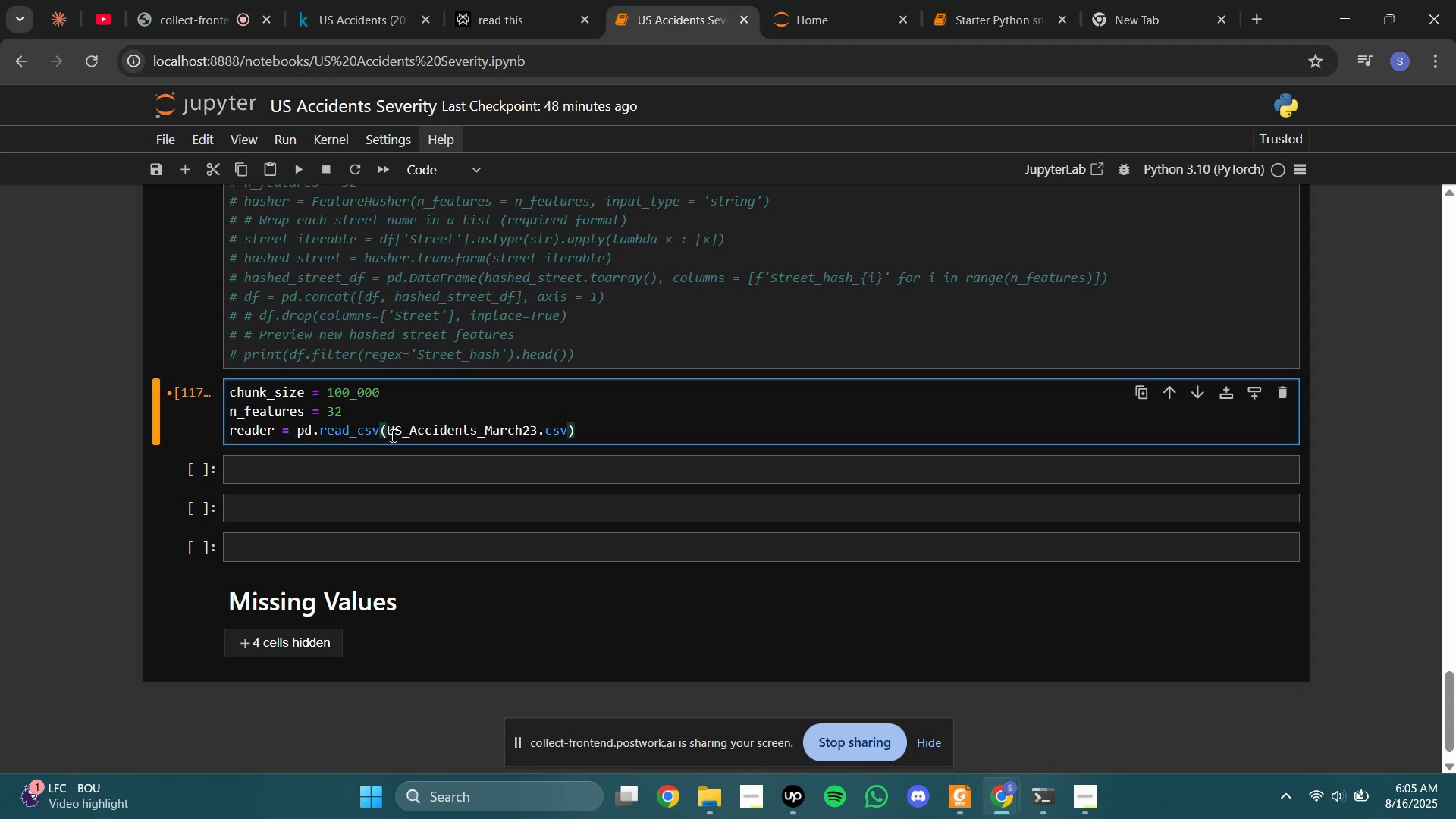 
left_click([385, 425])
 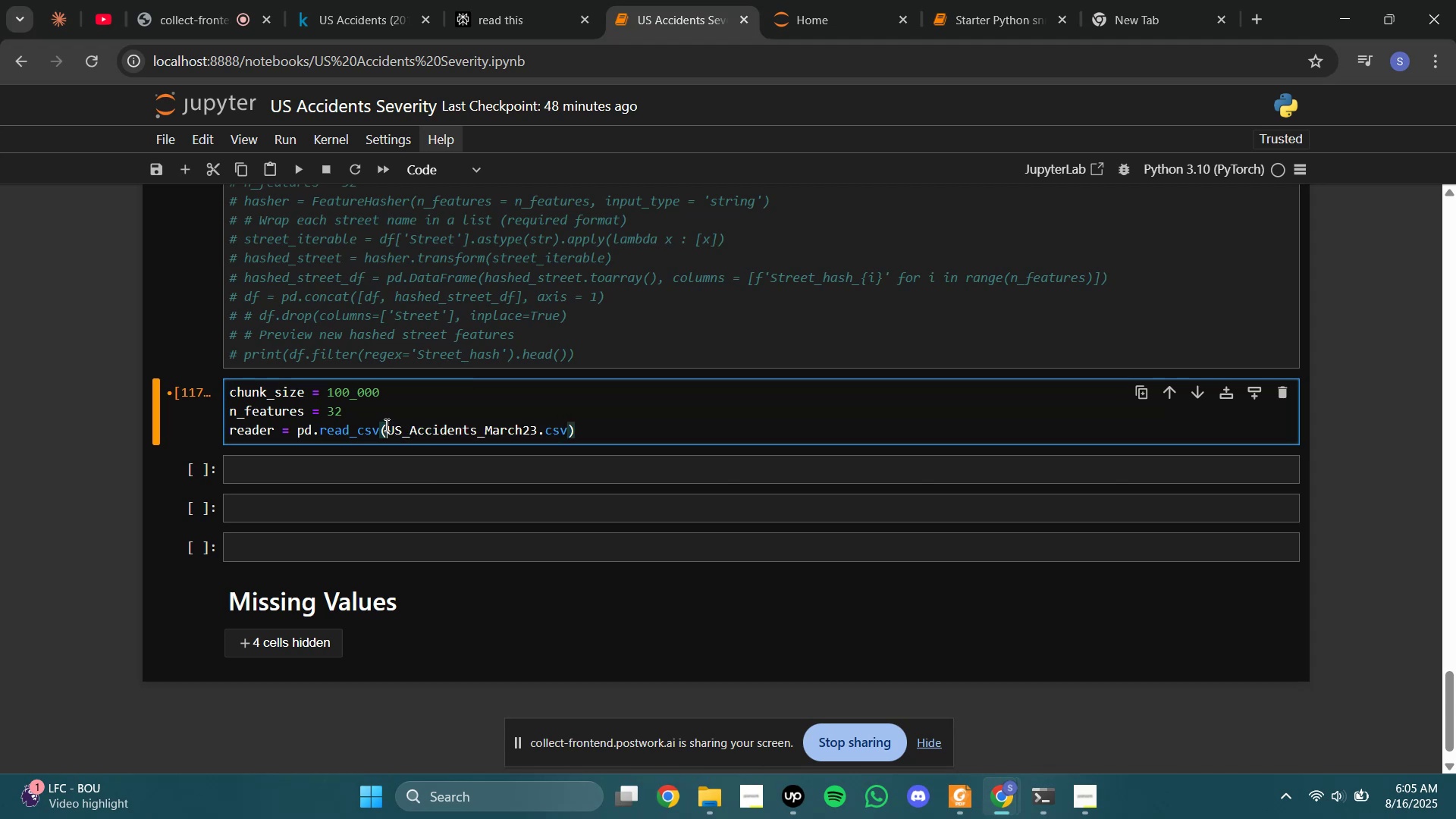 
key(Quote)
 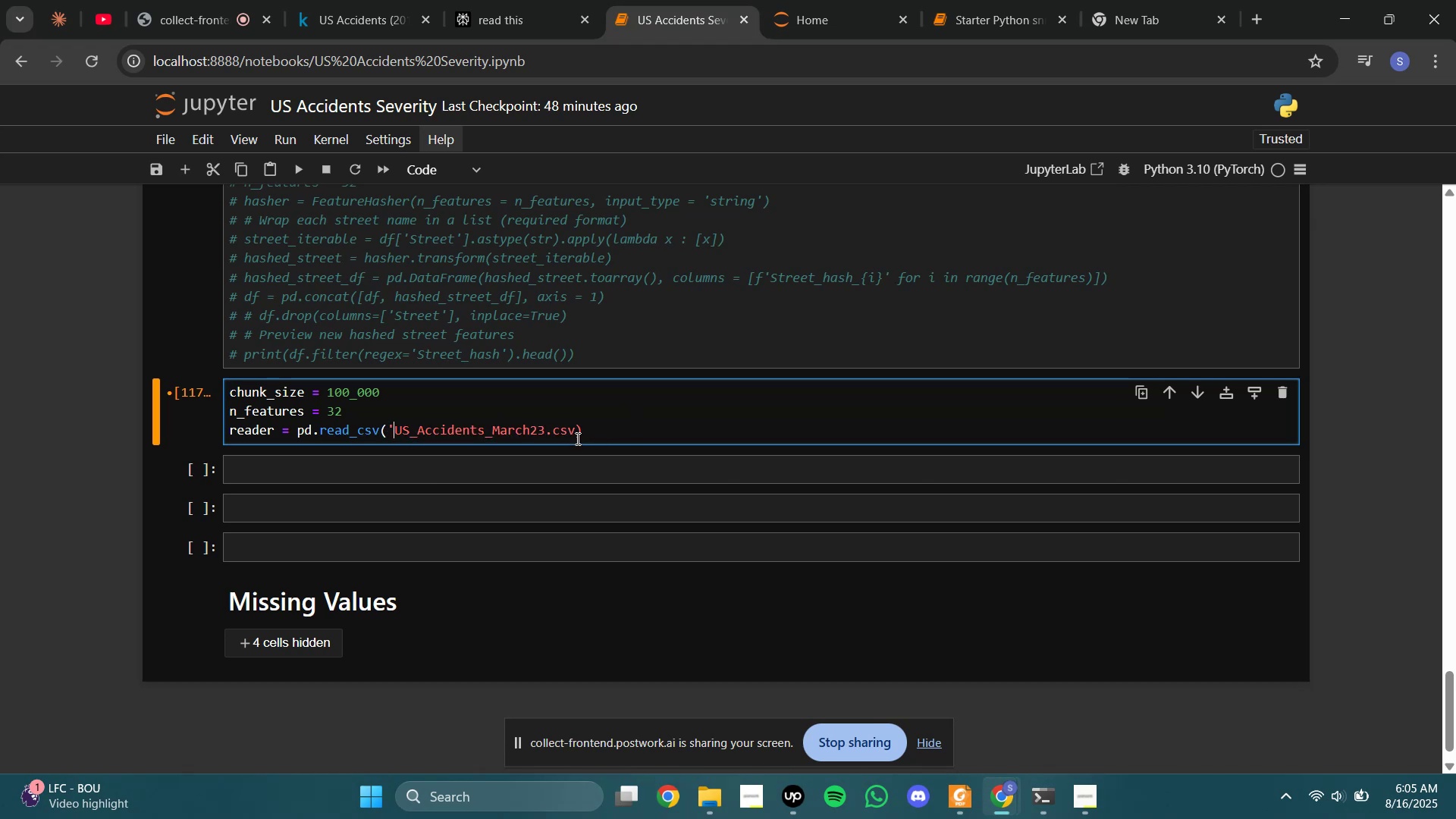 
left_click([576, 435])
 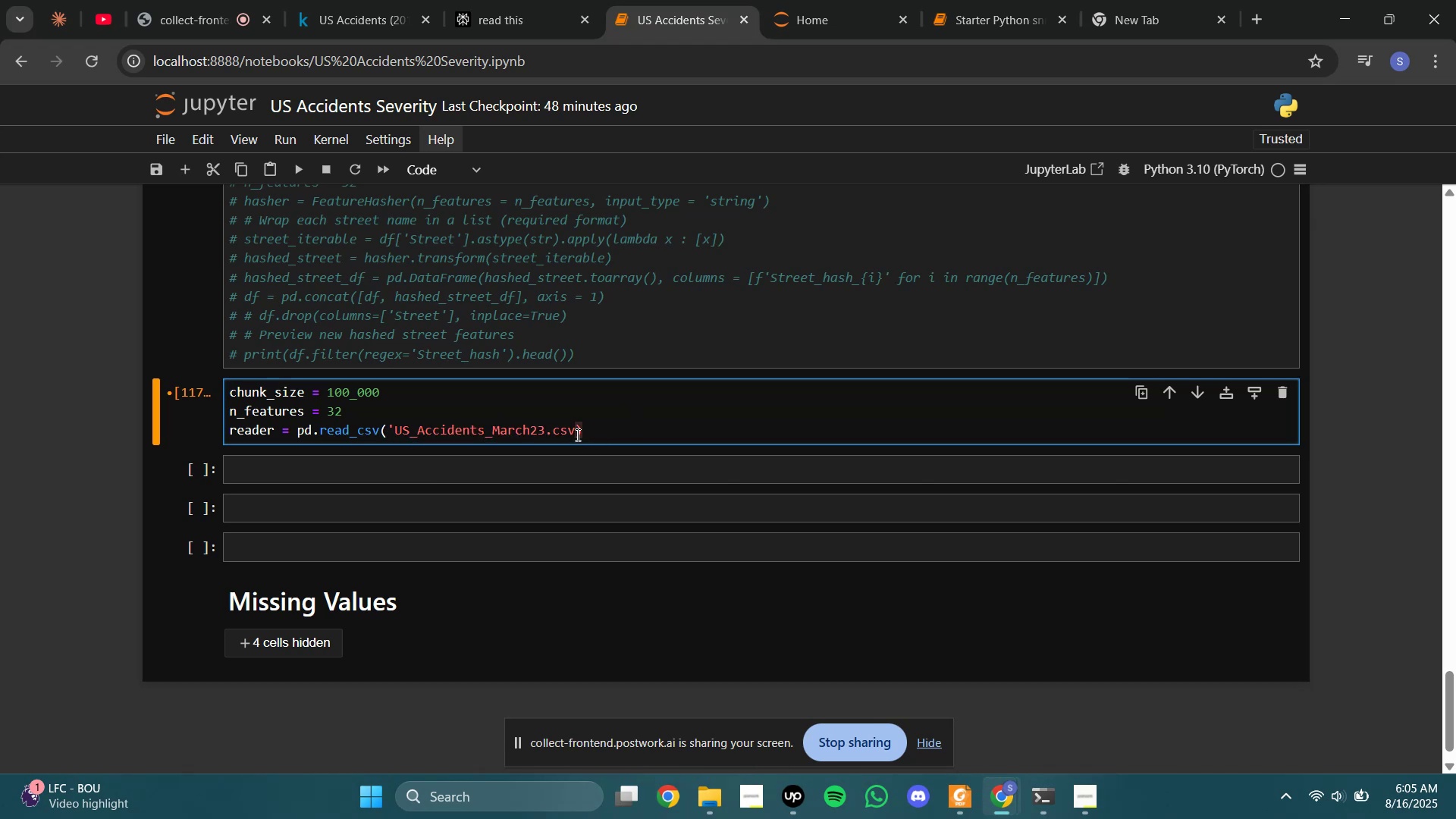 
key(Quote)
 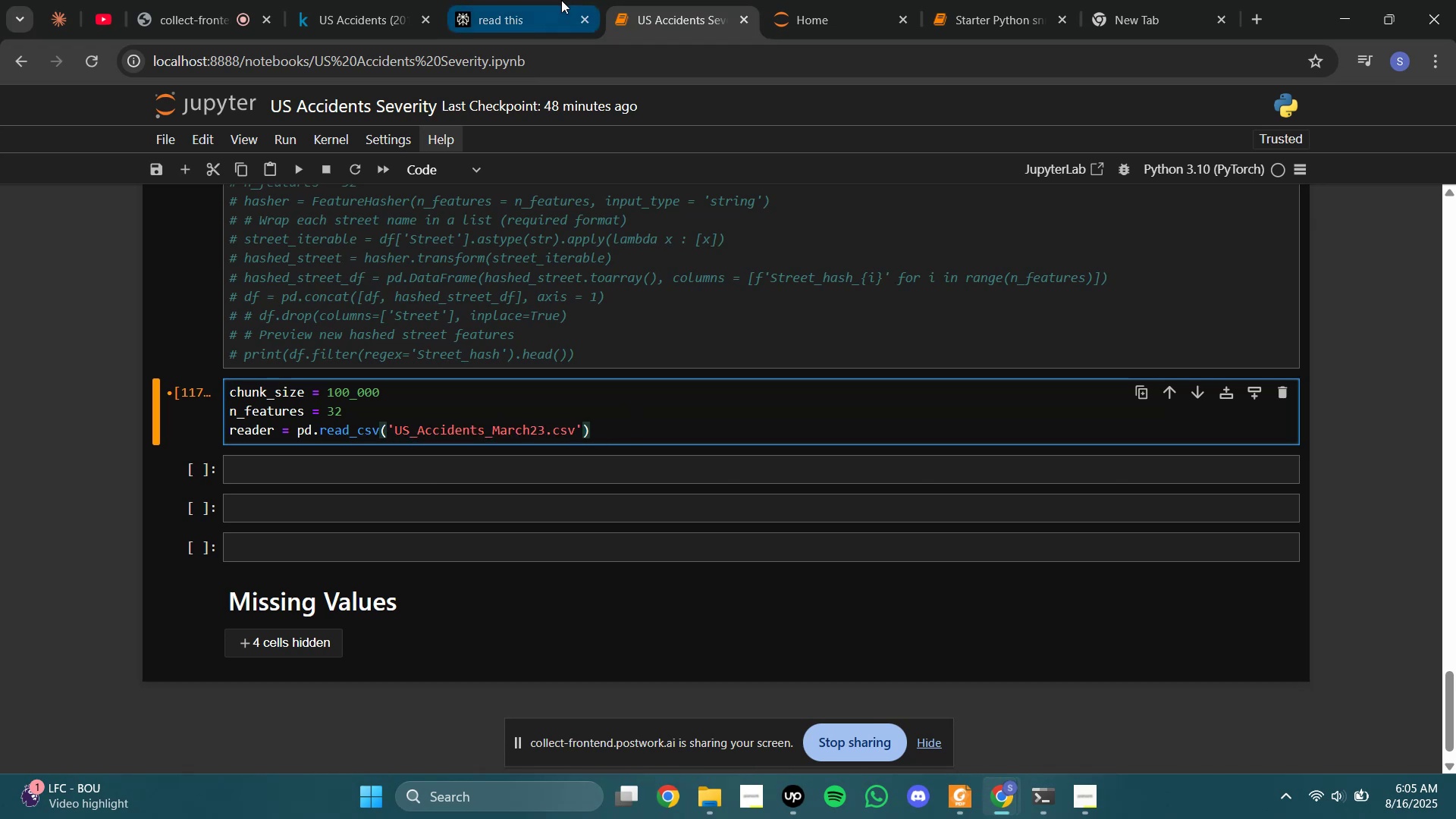 
left_click([561, 0])
 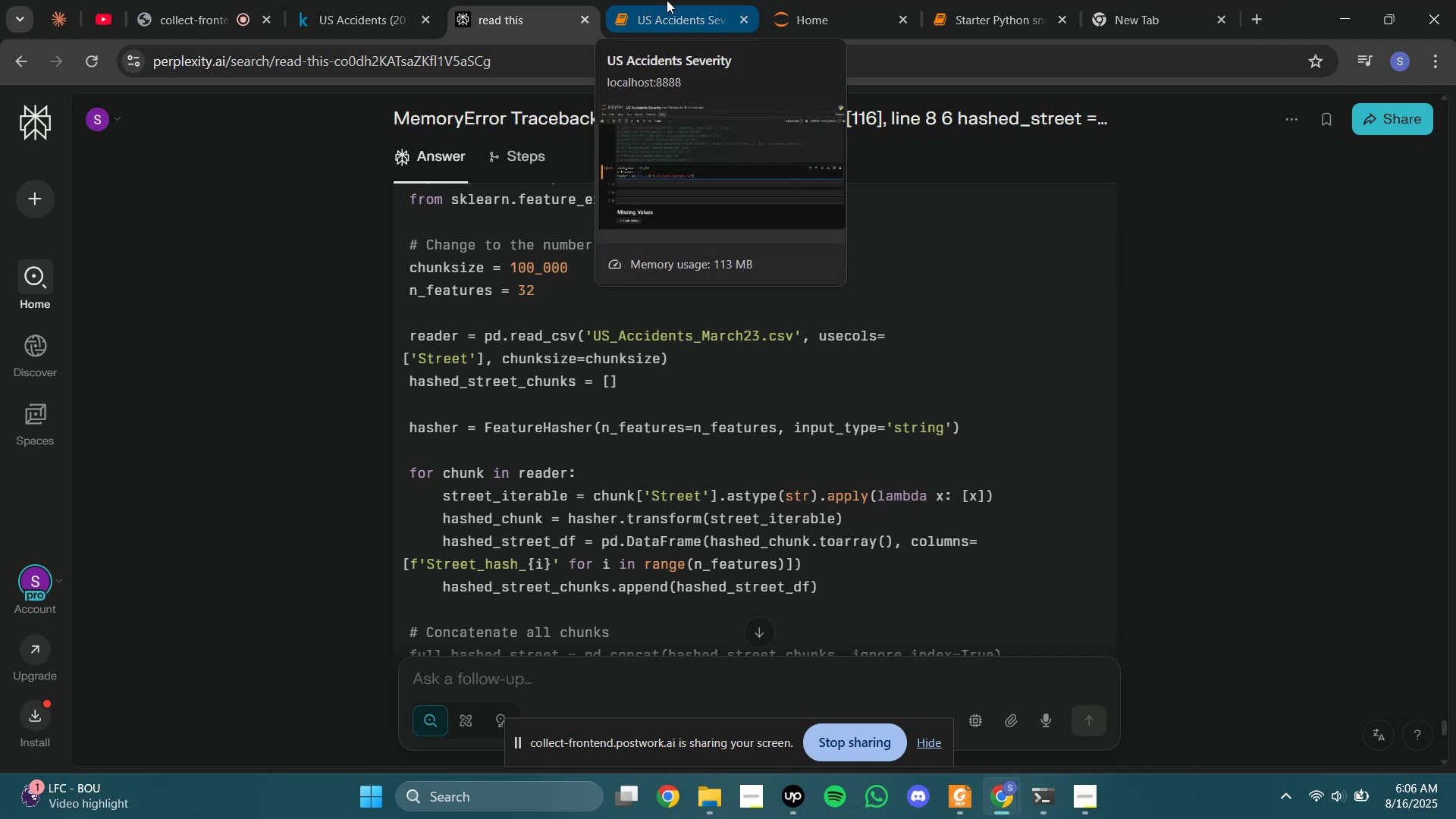 
left_click([667, 0])
 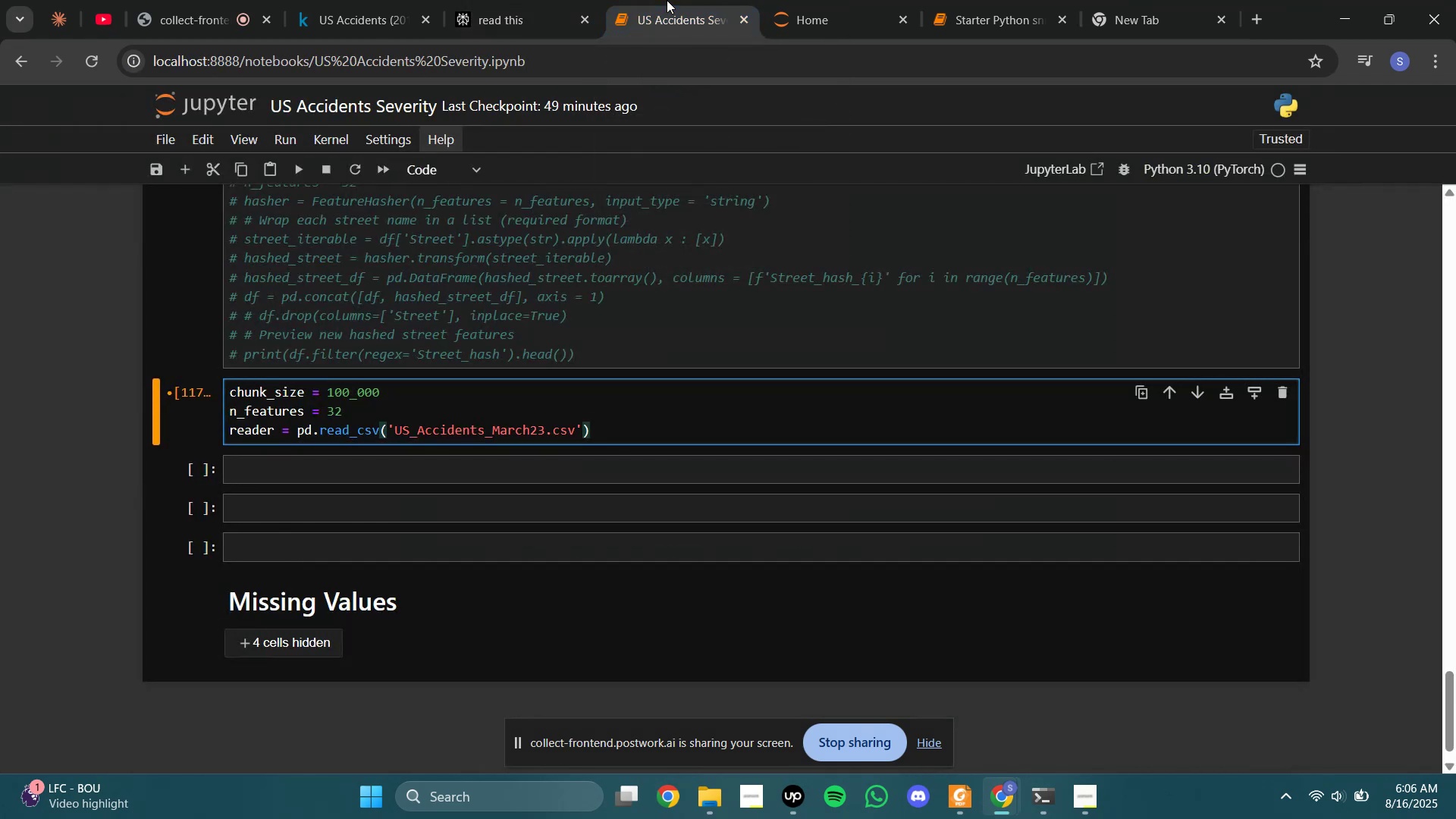 
type(, usecols)
 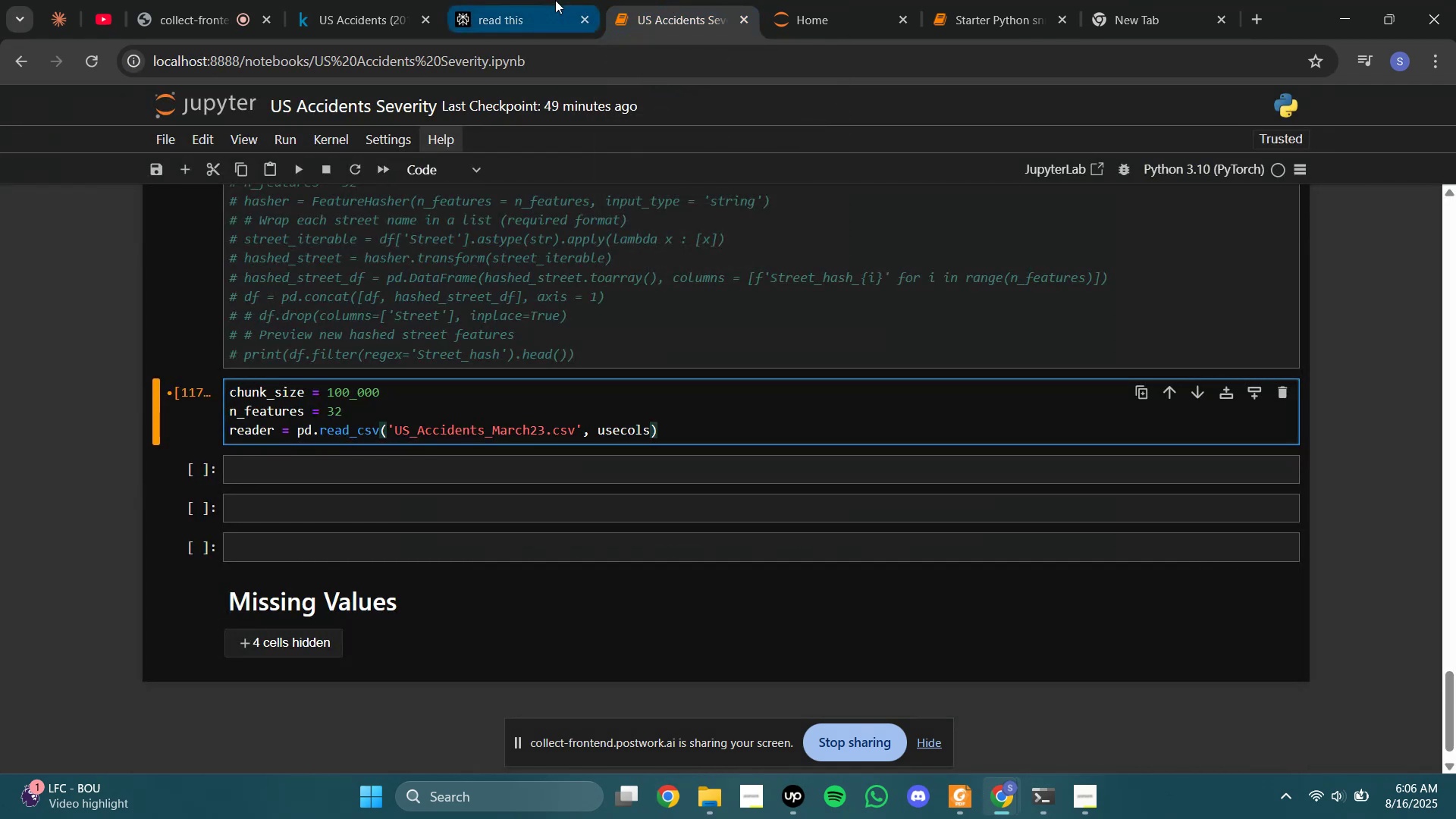 
left_click([546, 0])
 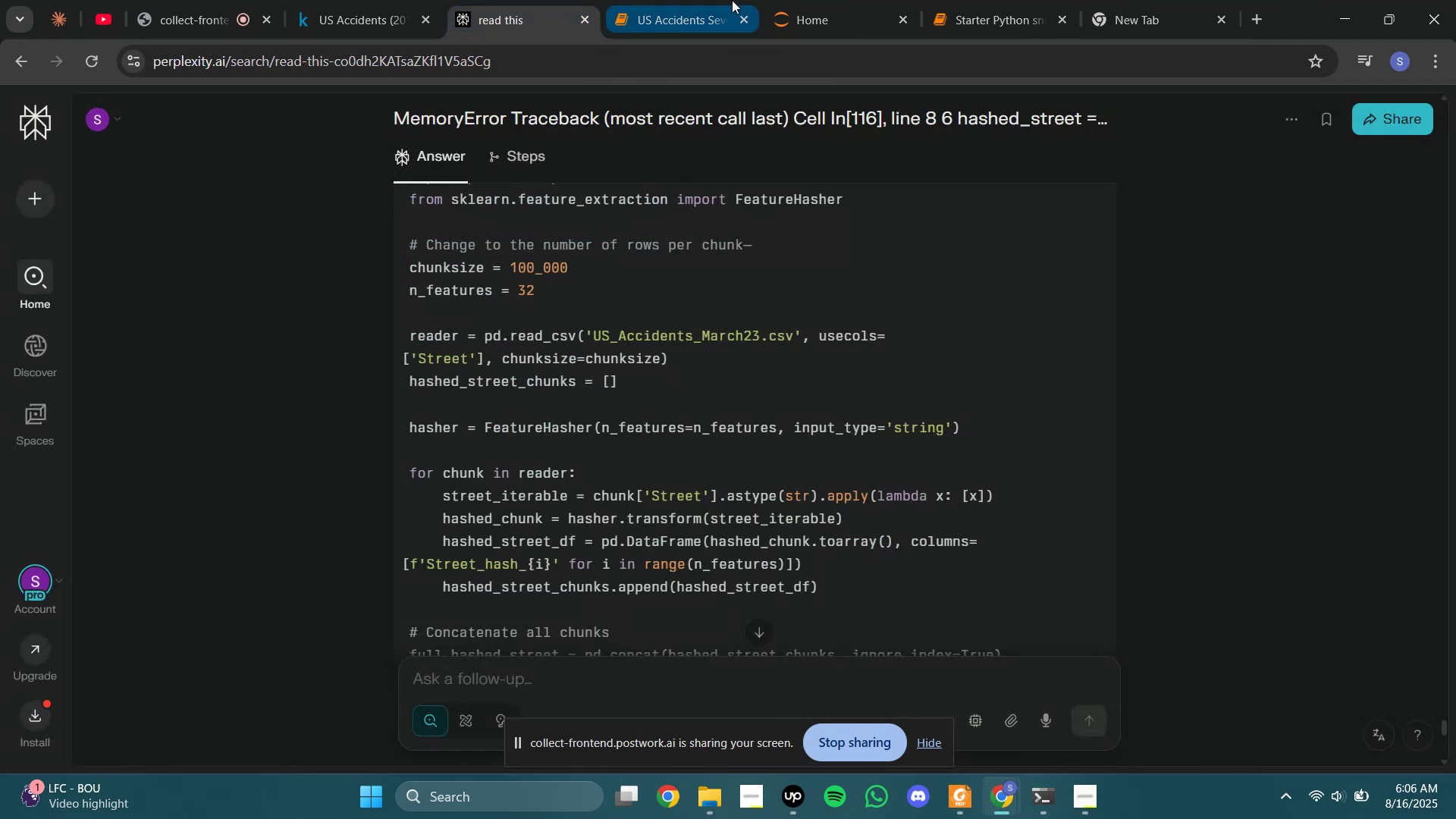 
left_click([732, 0])
 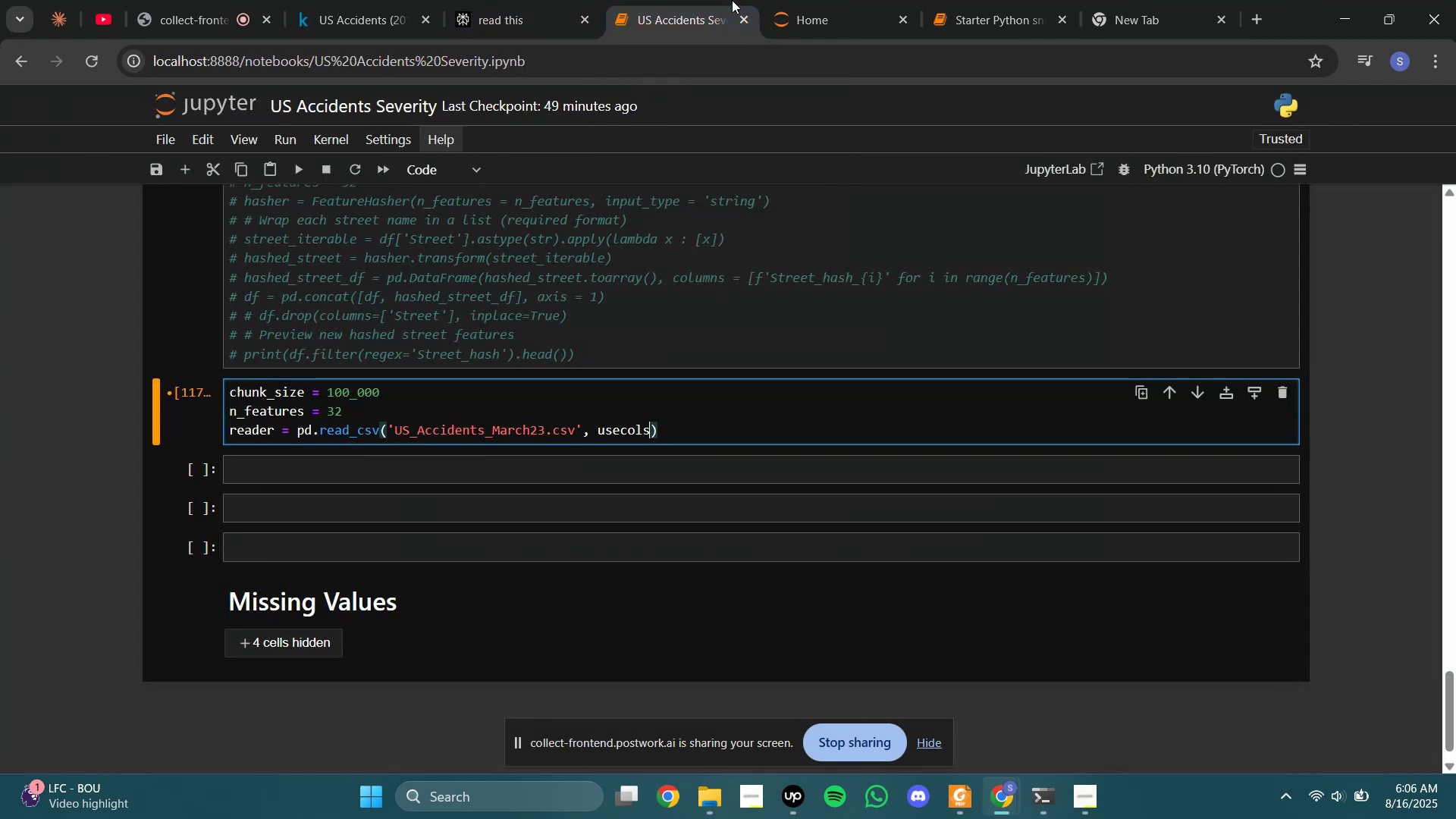 
key(Space)
 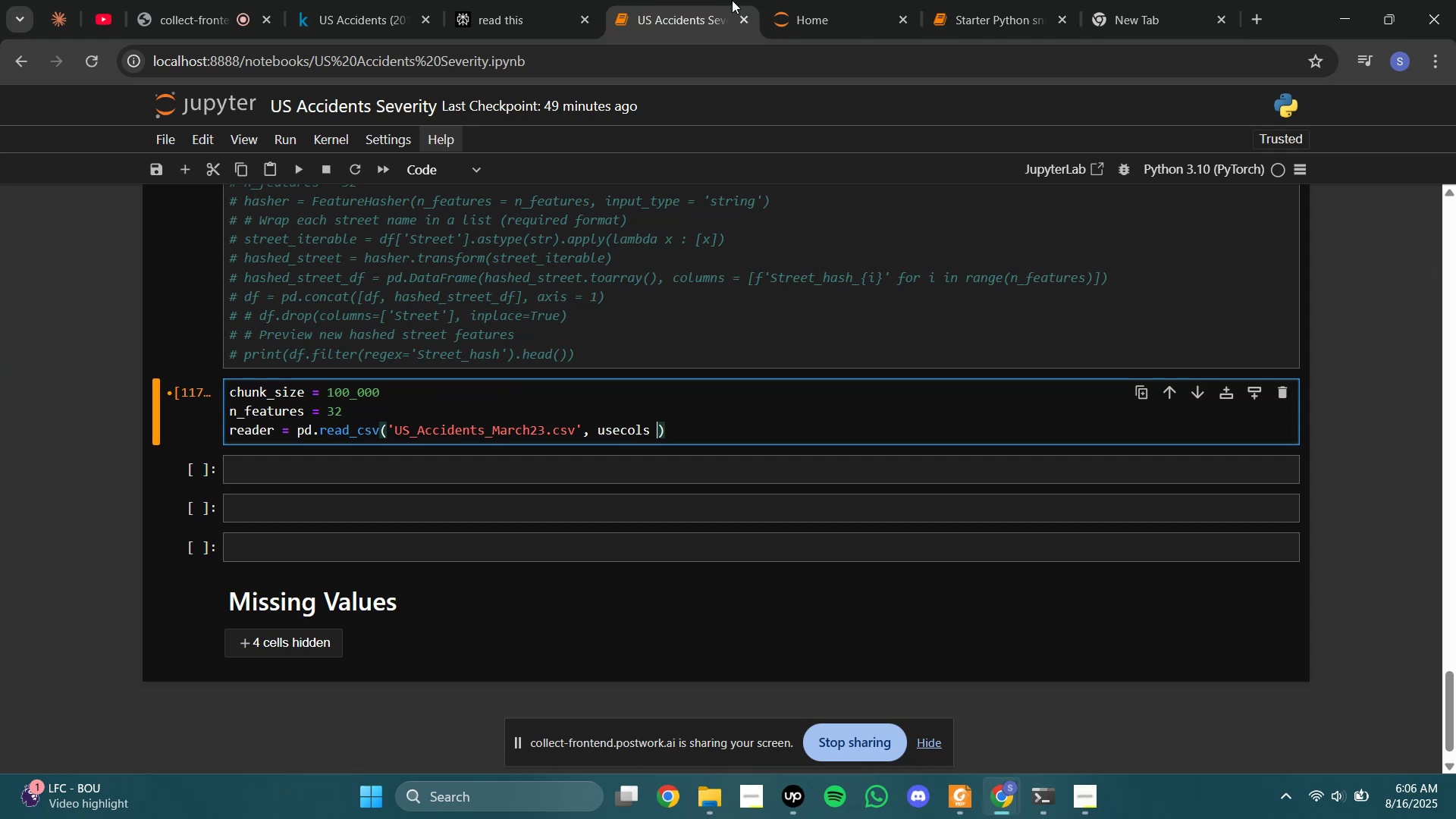 
key(Equal)
 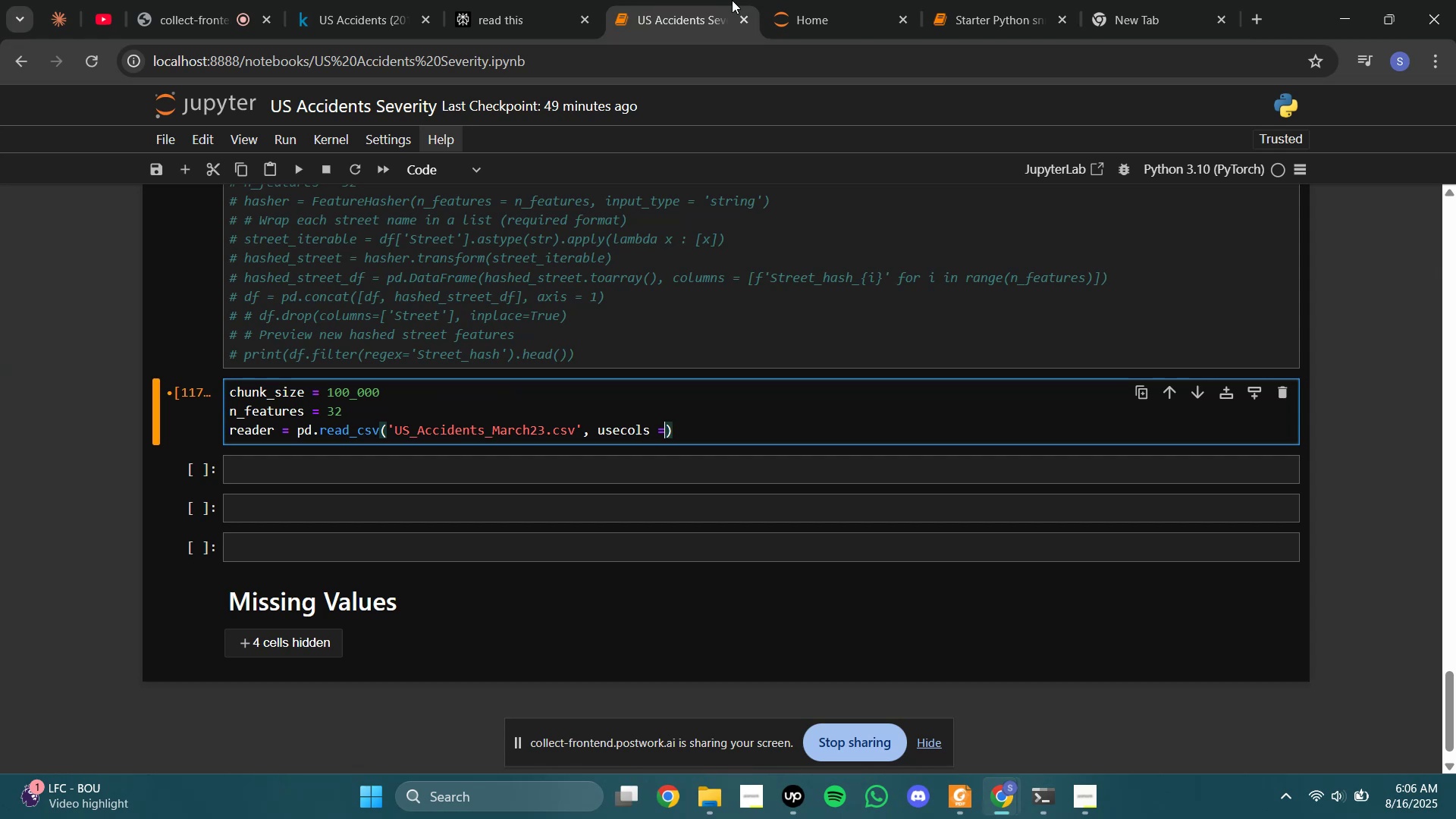 
key(Space)
 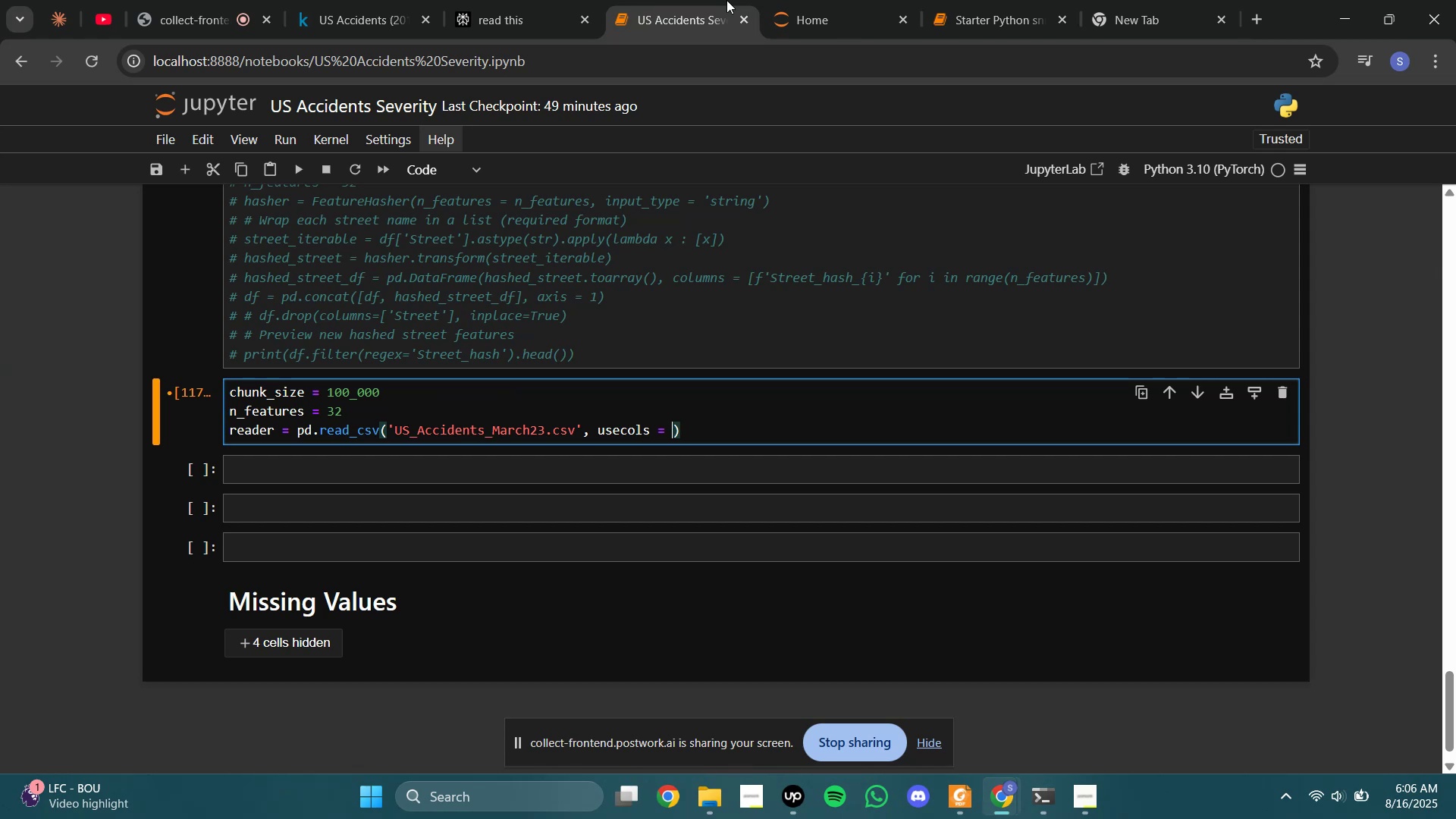 
left_click([519, 0])
 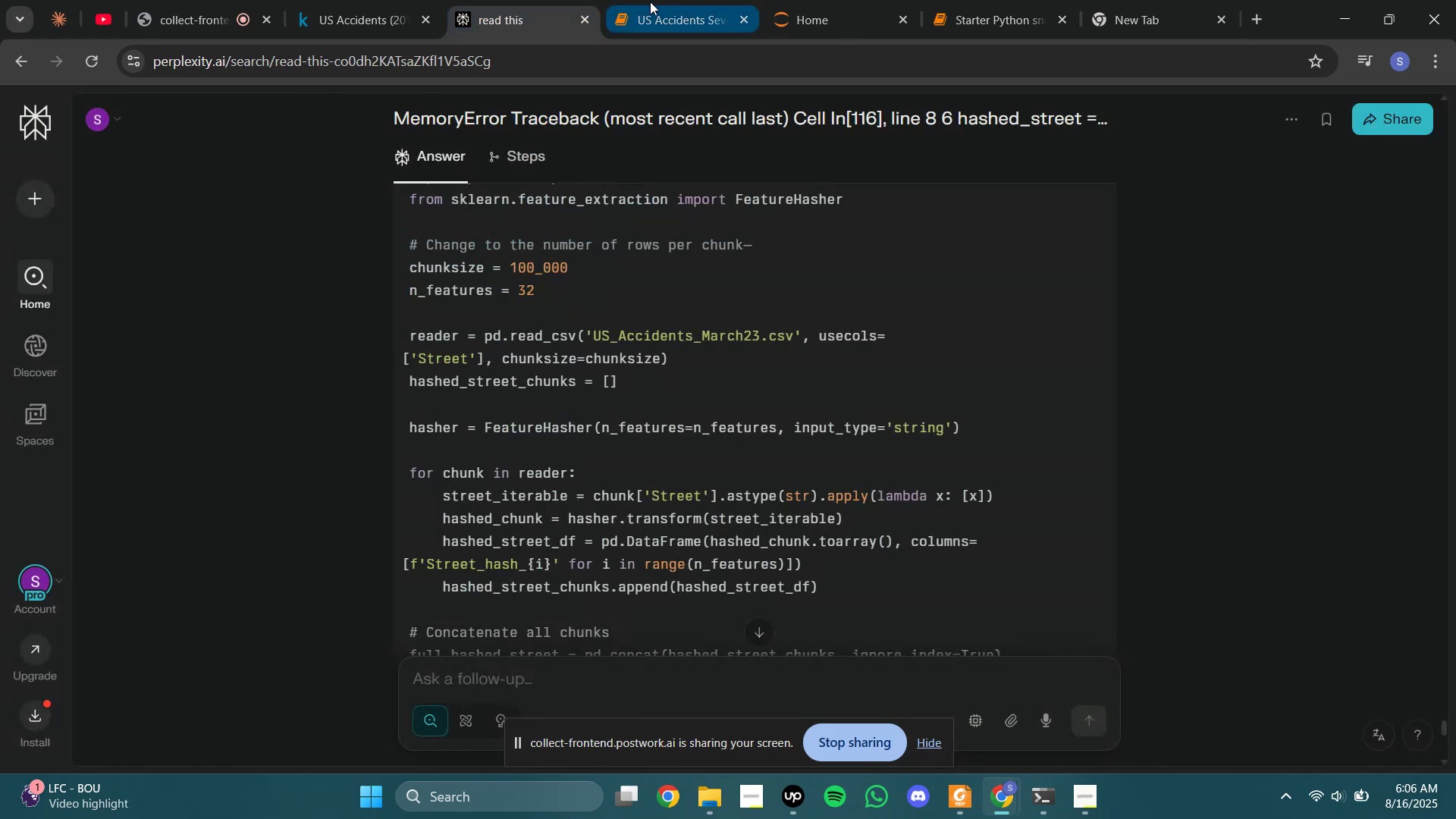 
left_click([650, 2])
 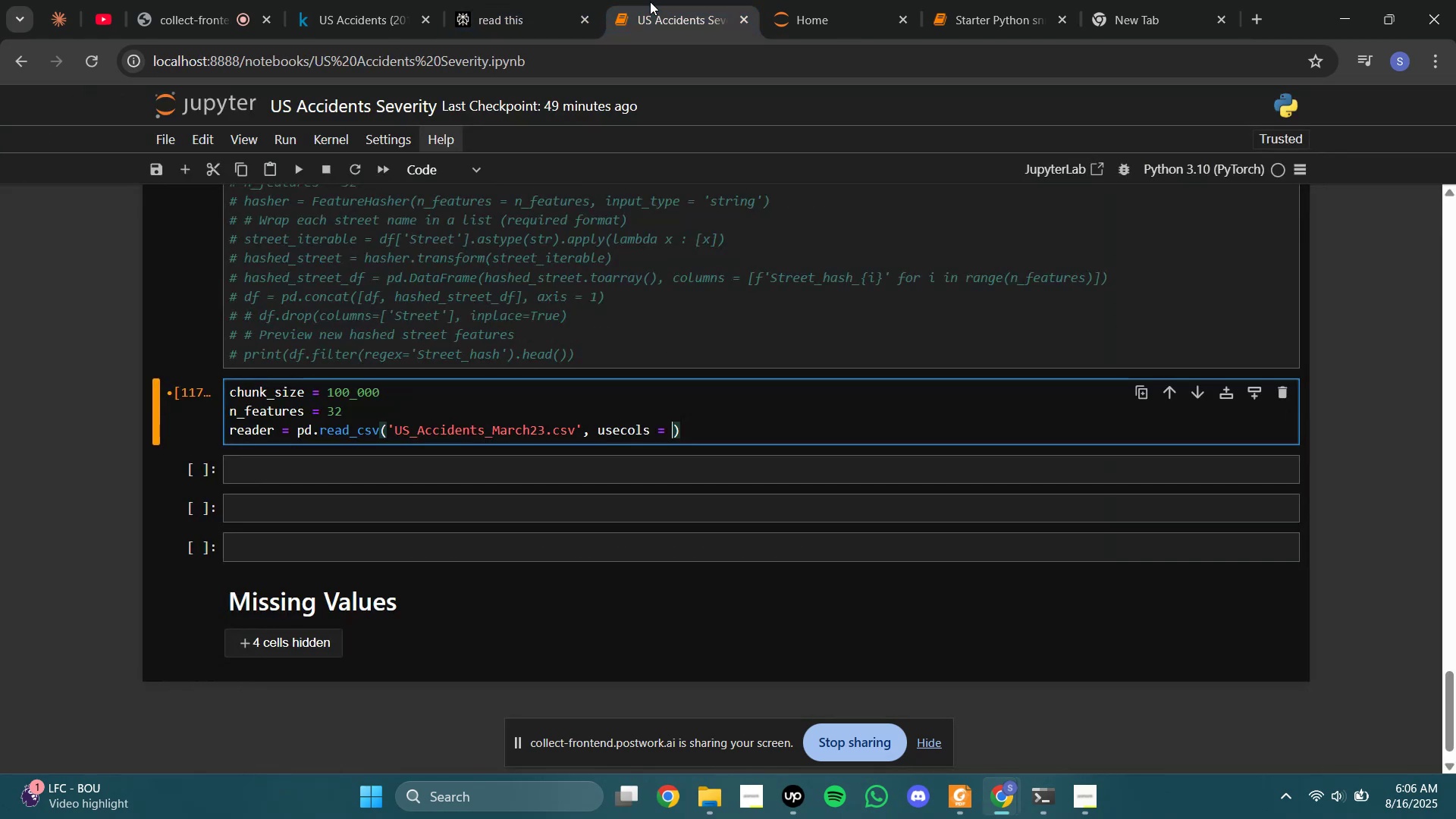 
key(BracketLeft)
 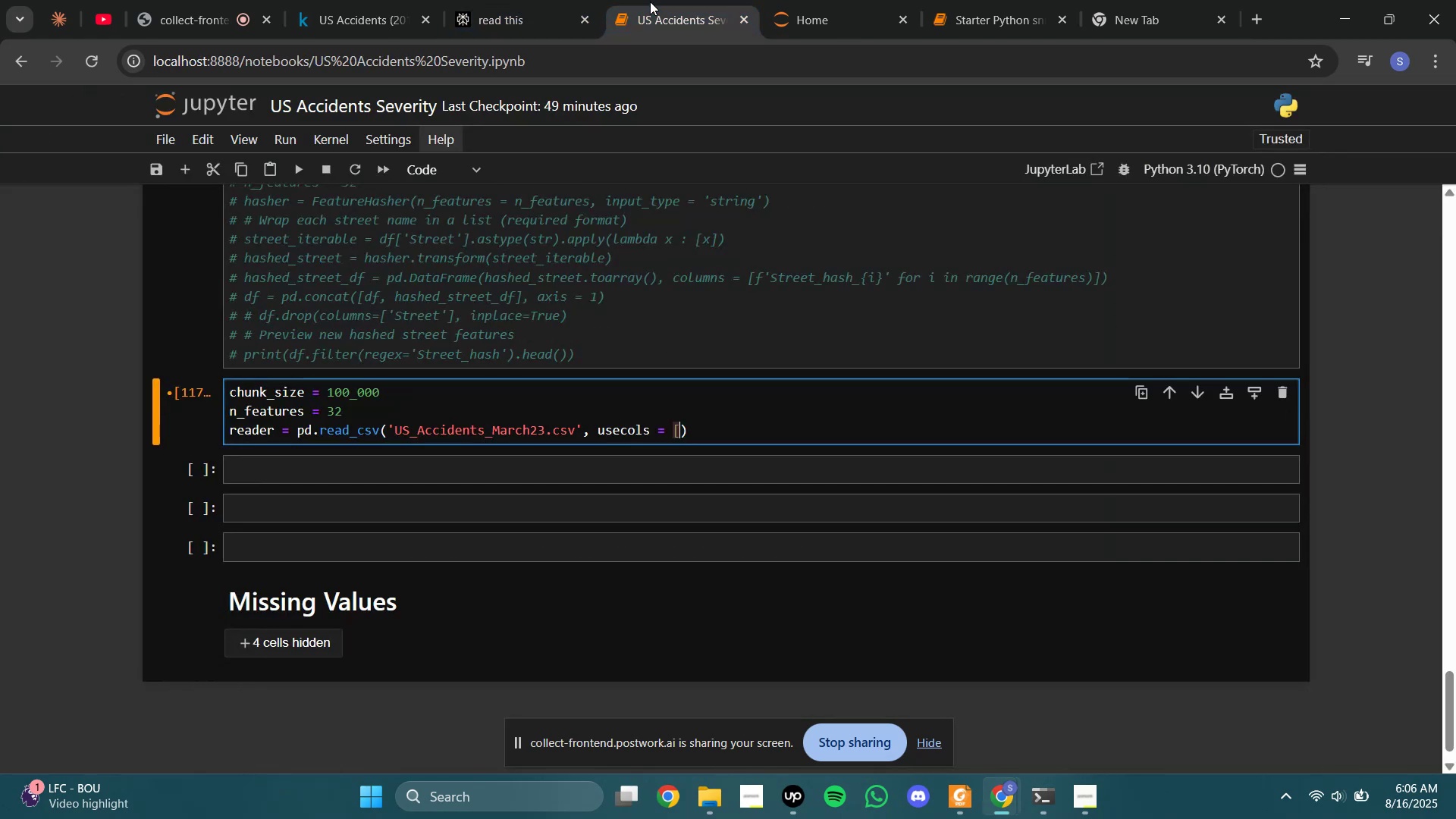 
key(BracketRight)
 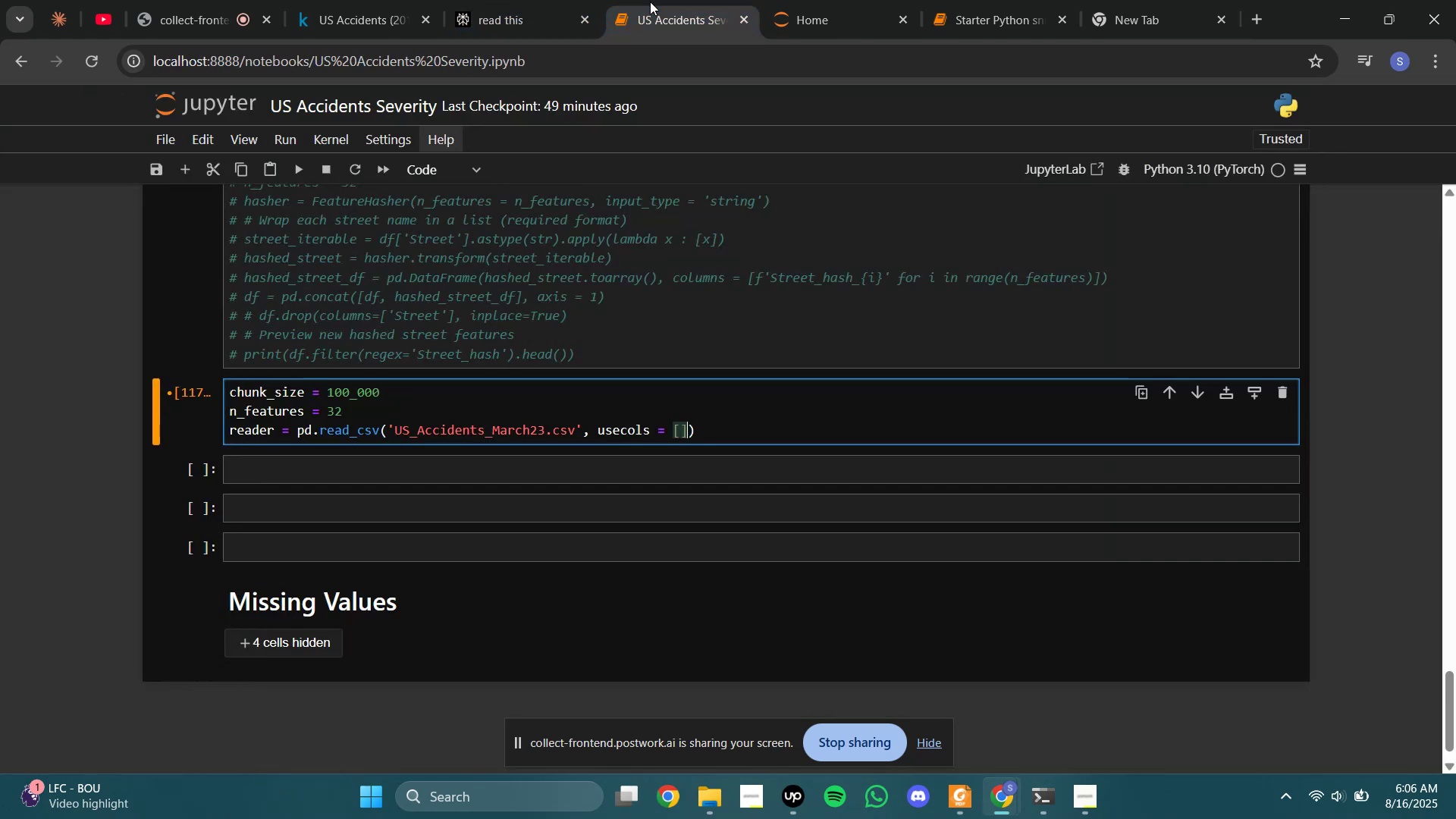 
key(ArrowLeft)
 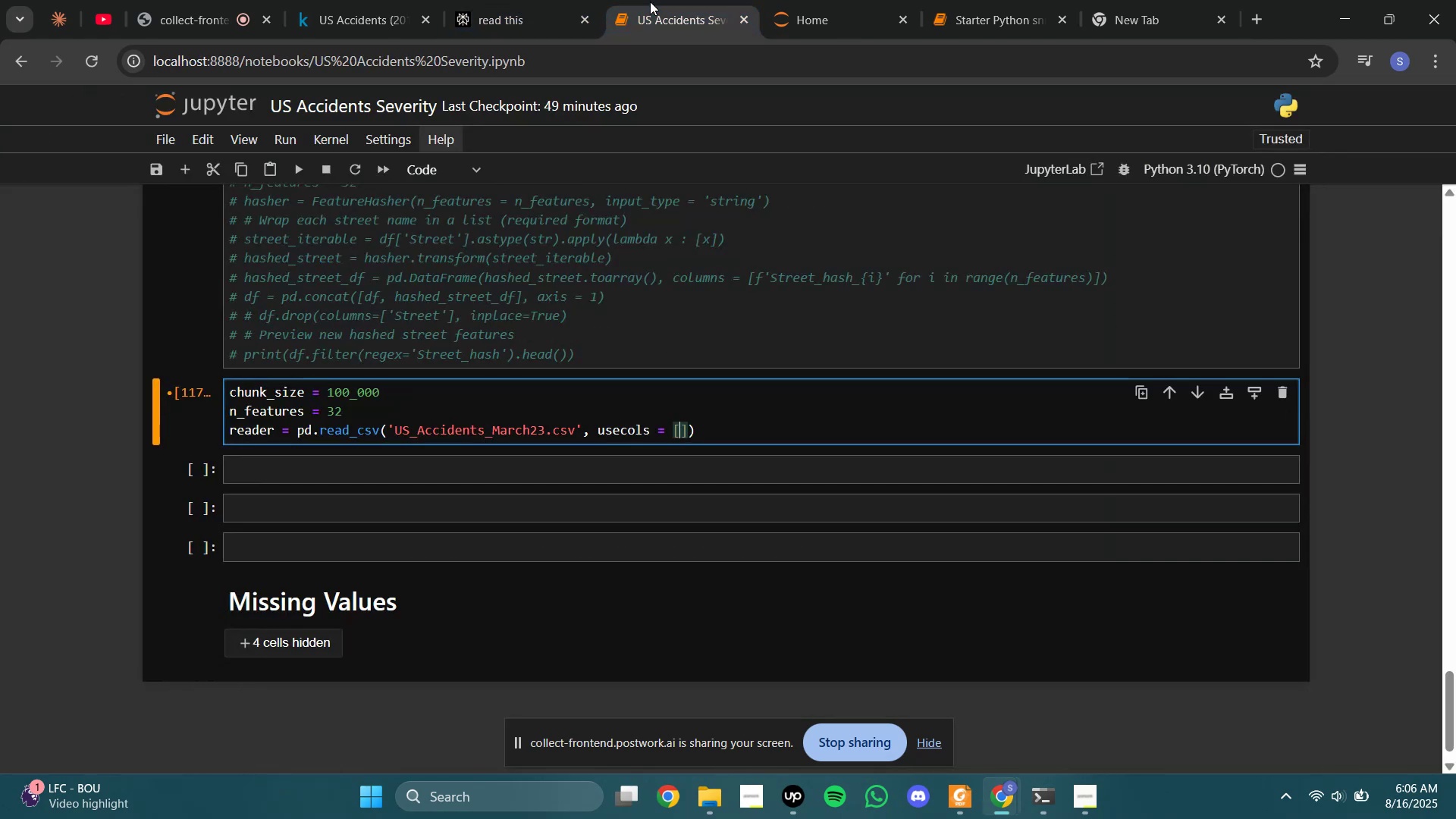 
key(Quote)
 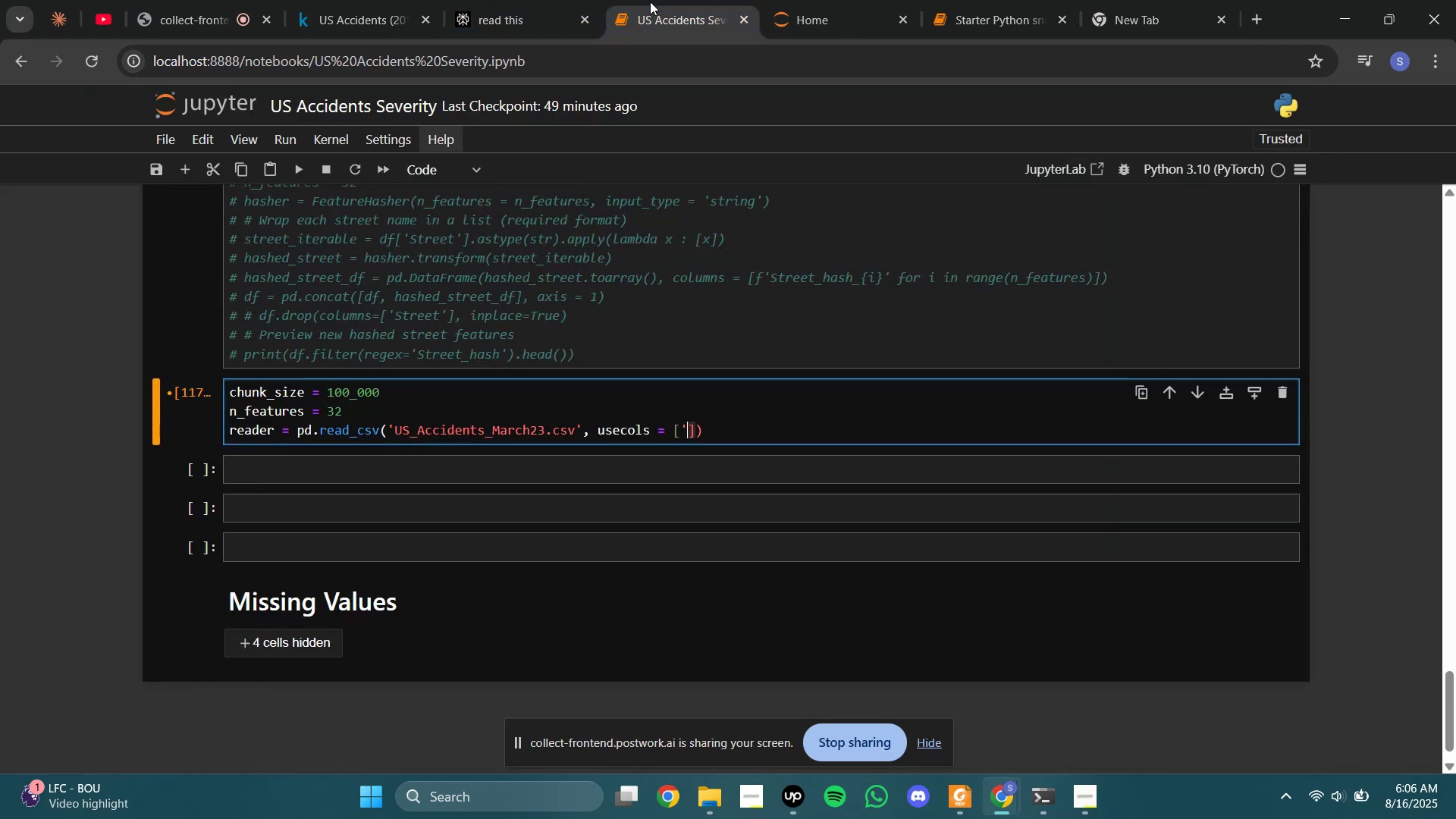 
key(Quote)
 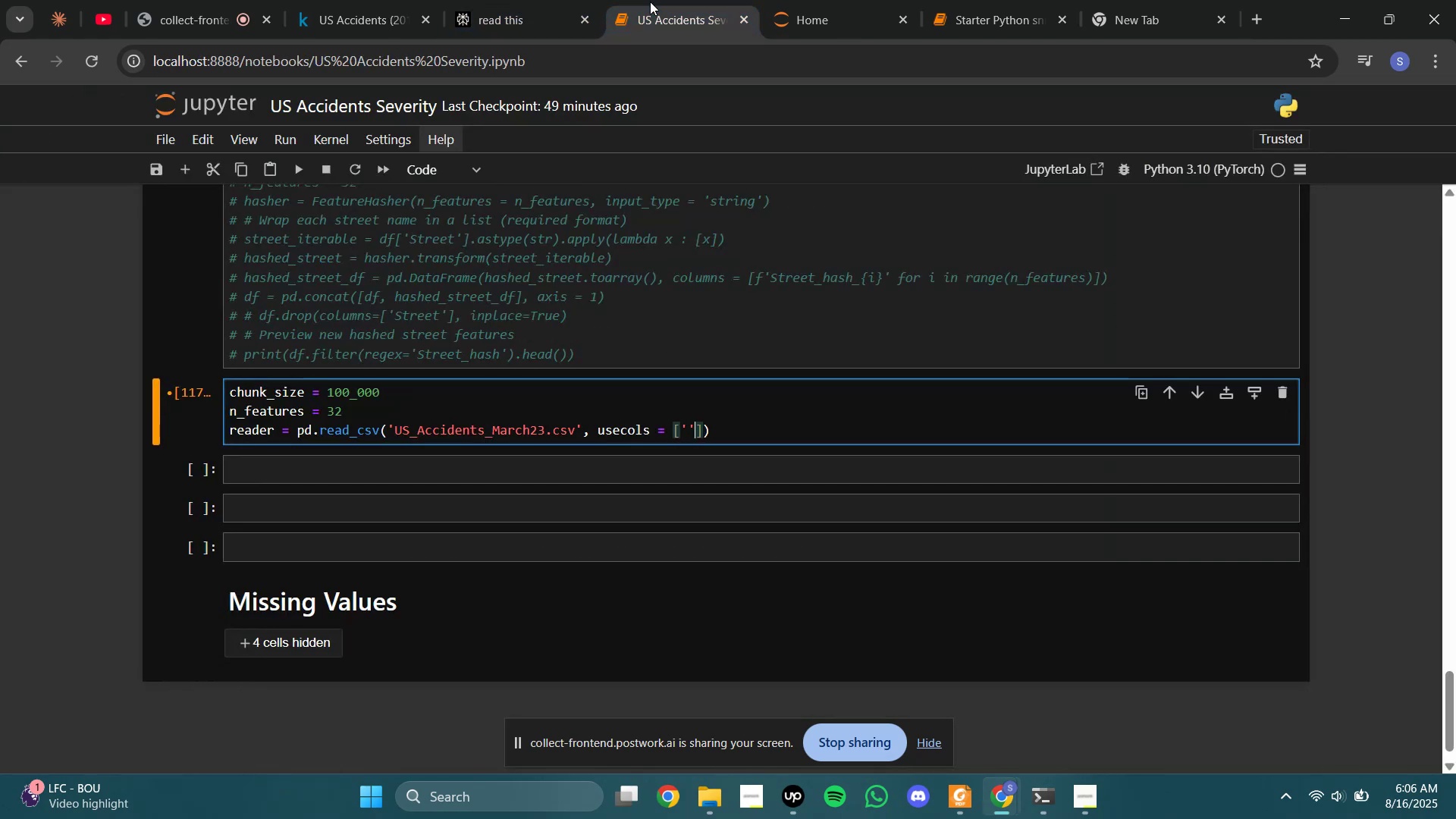 
key(ArrowLeft)
 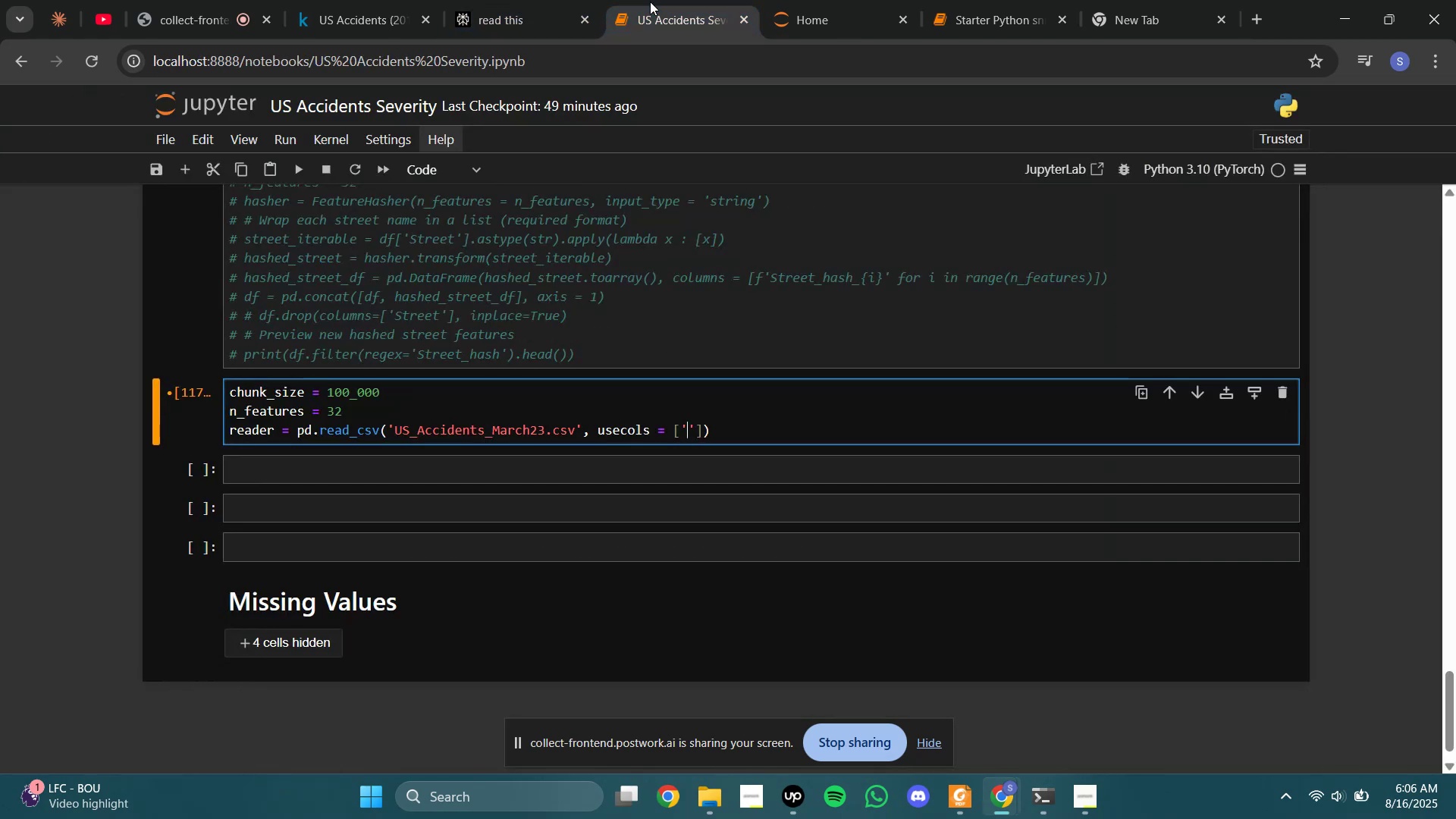 
type(Street)
 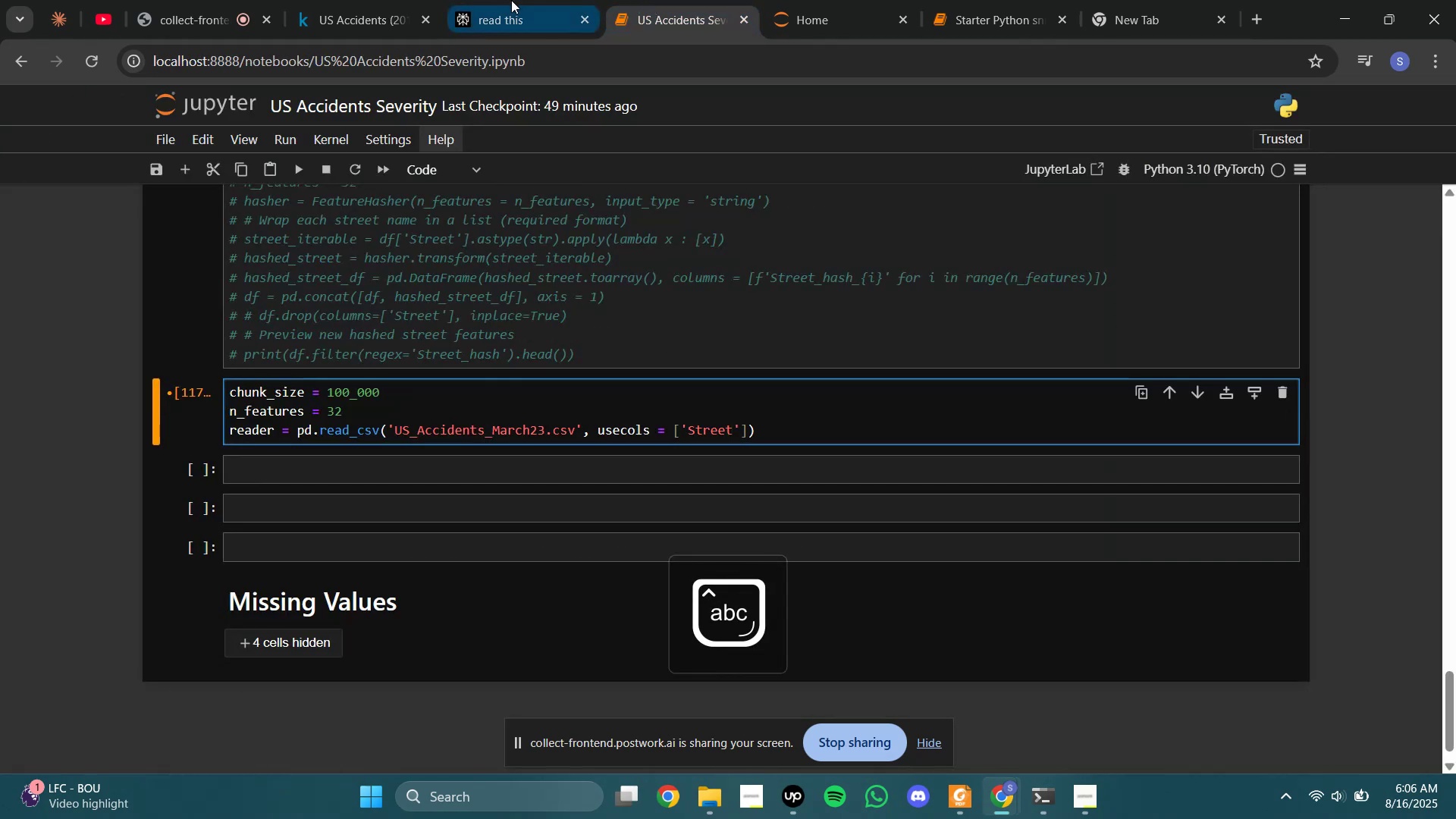 
left_click([511, 0])
 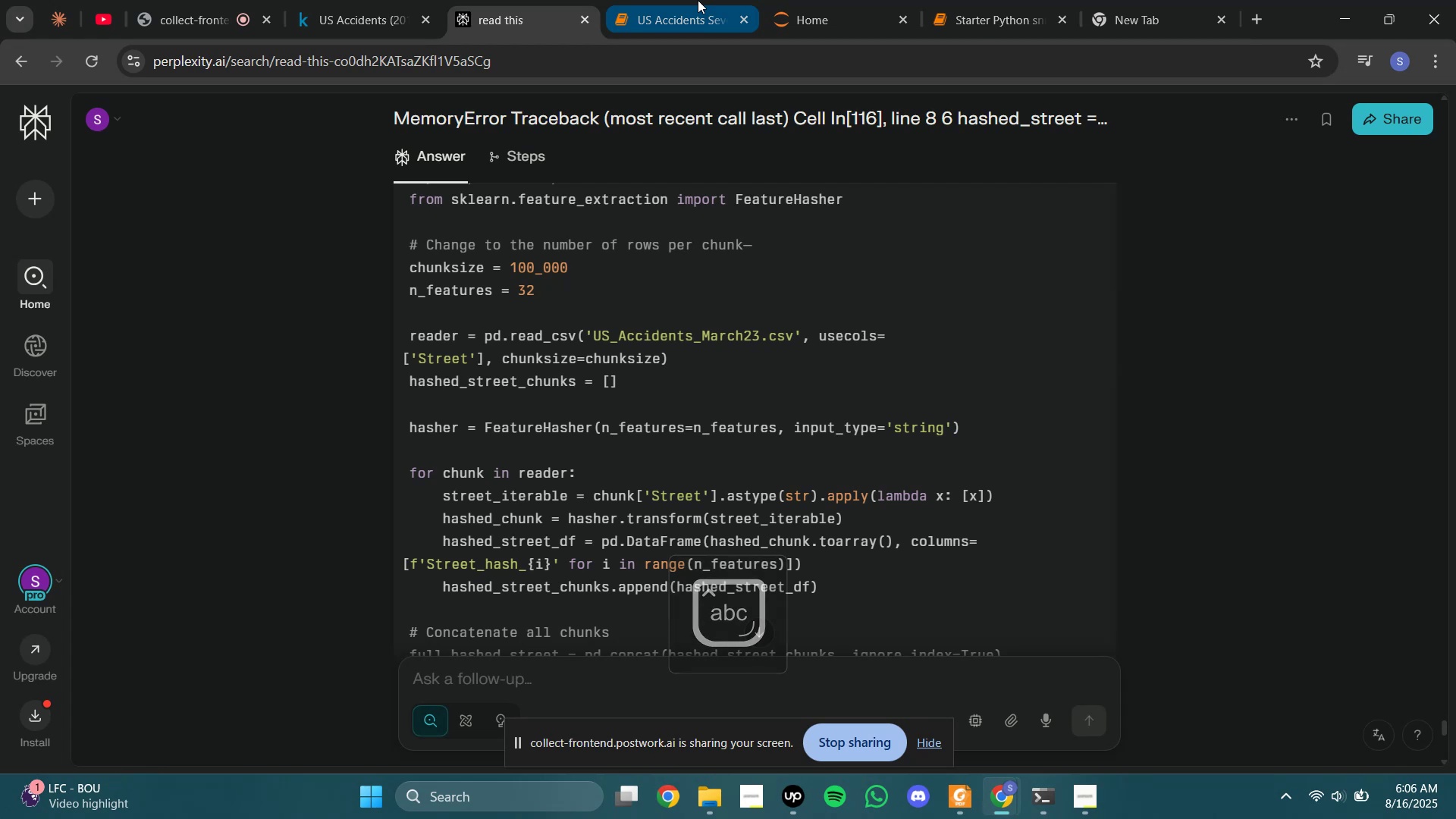 
left_click([698, 0])
 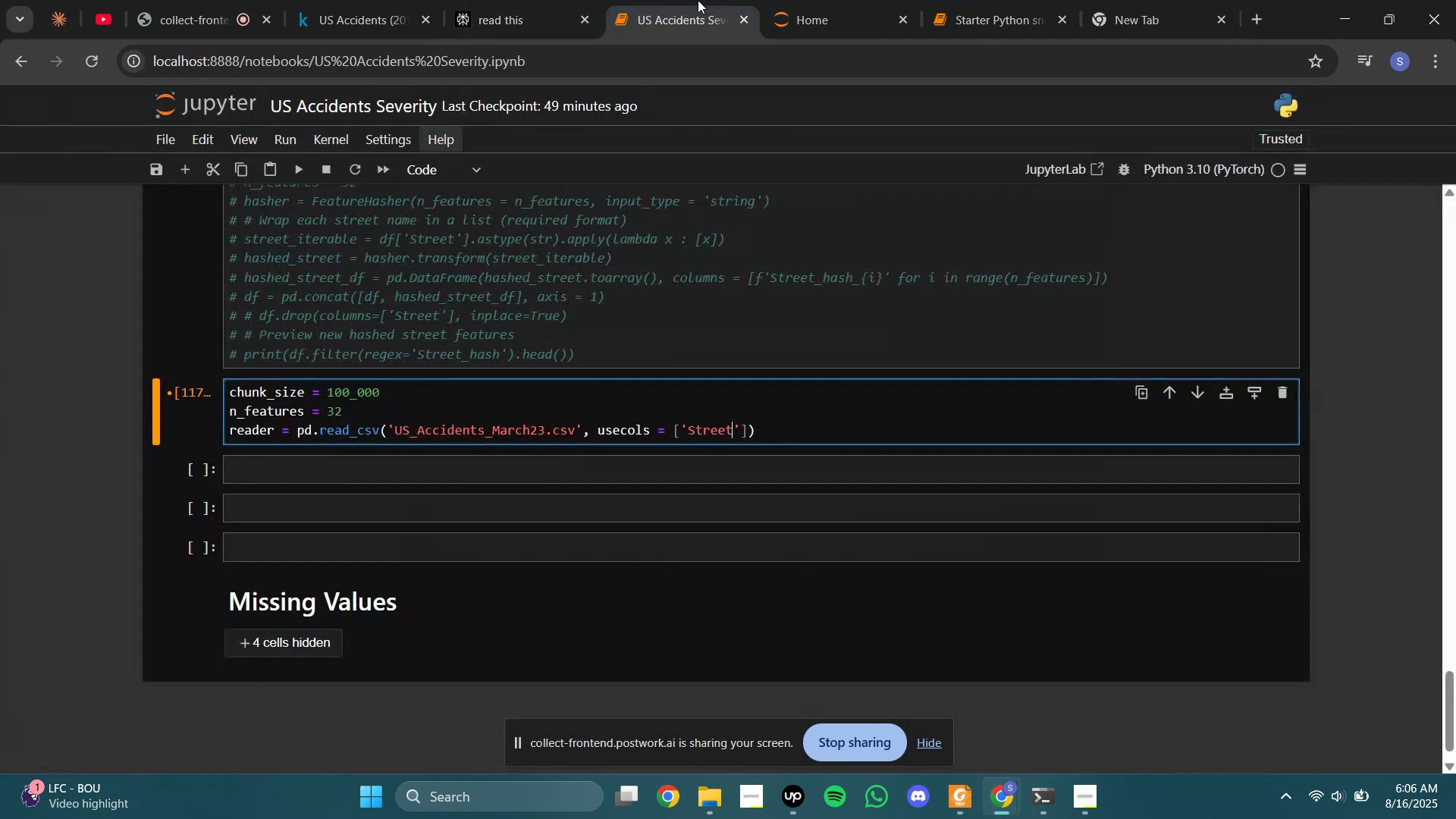 
key(ArrowRight)
 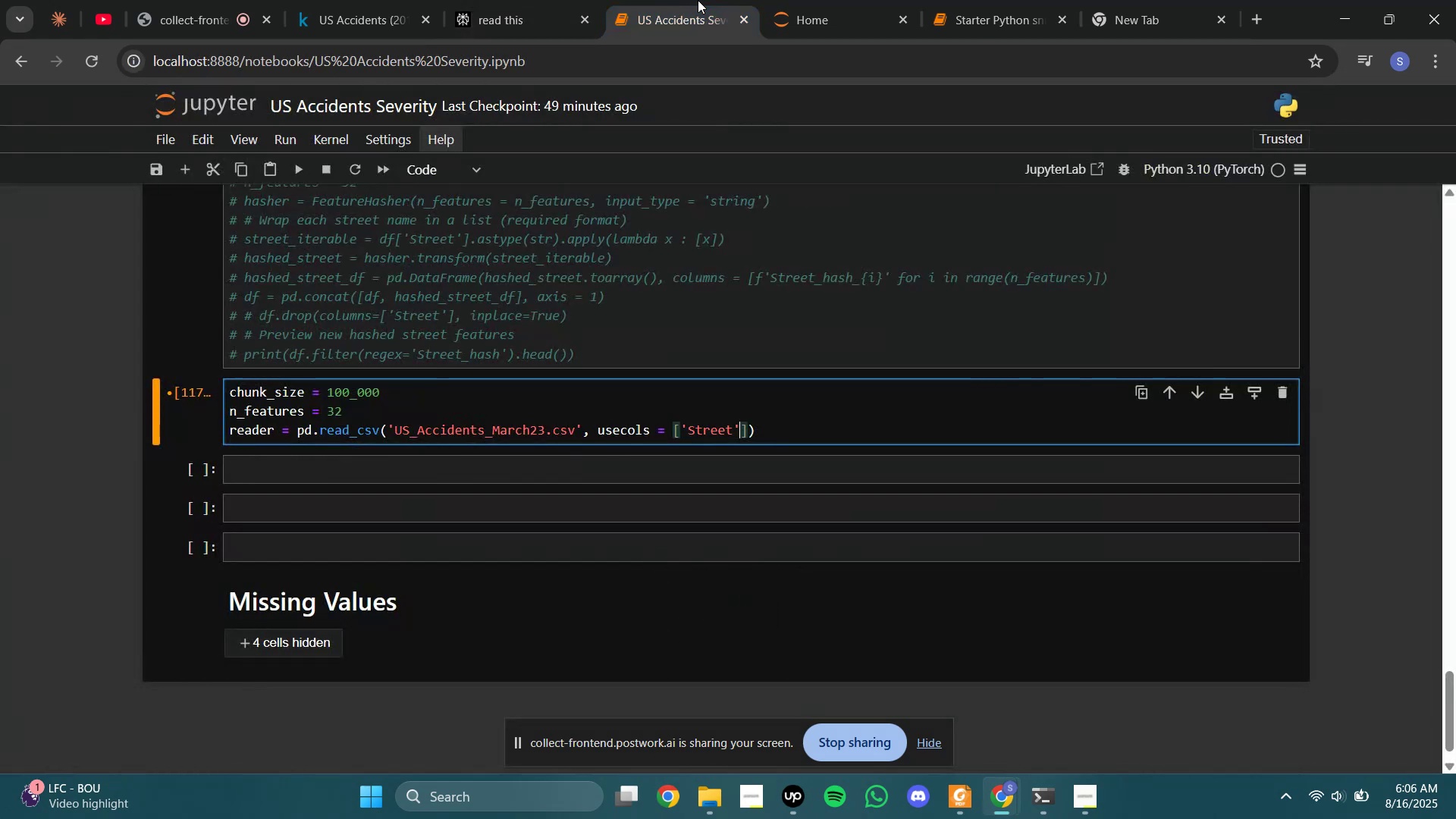 
key(ArrowRight)
 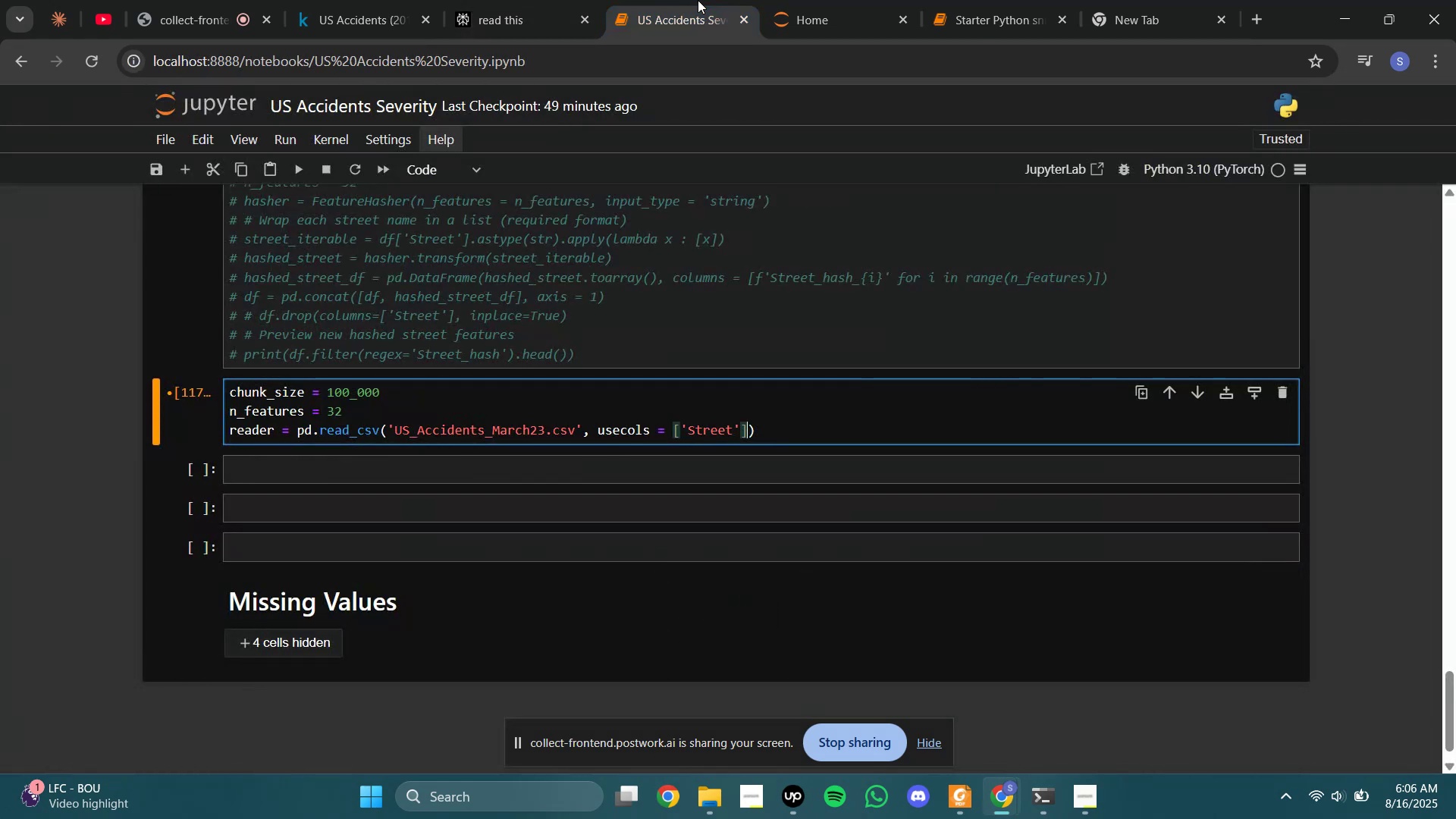 
key(ArrowRight)
 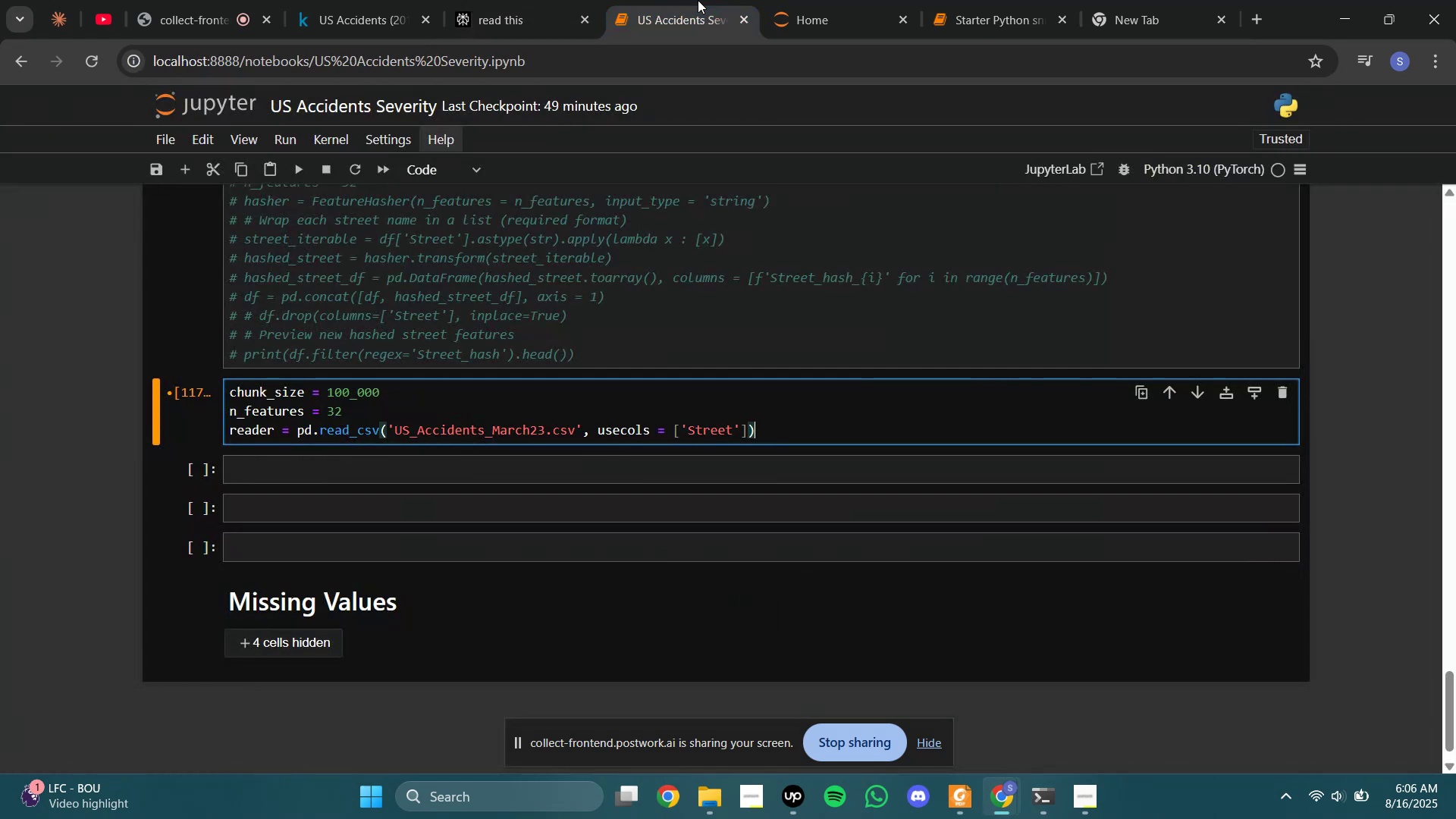 
key(ArrowLeft)
 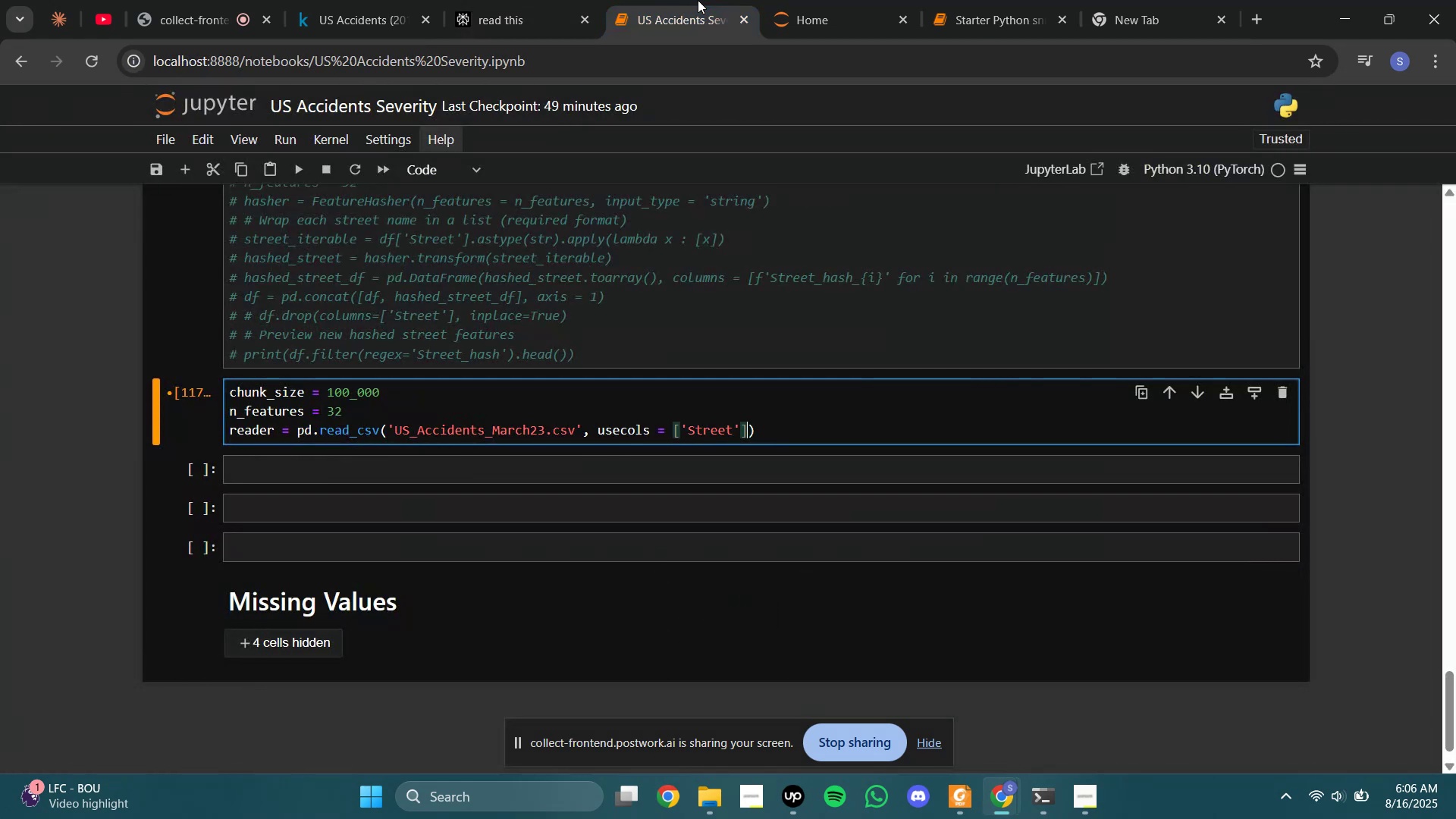 
type(, chi)
key(Backspace)
type(unksize= chuksize)
 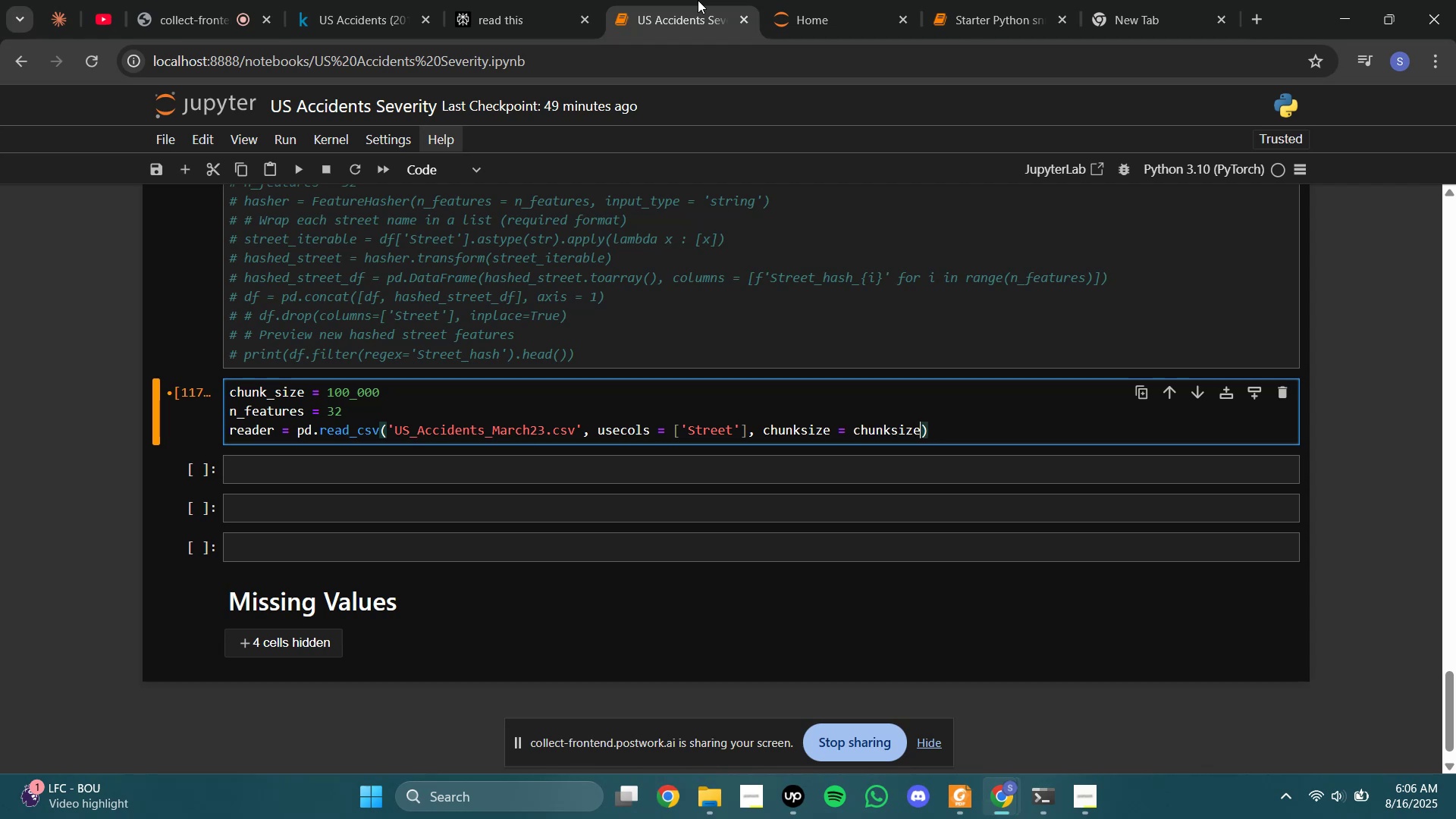 
key(ArrowRight)
 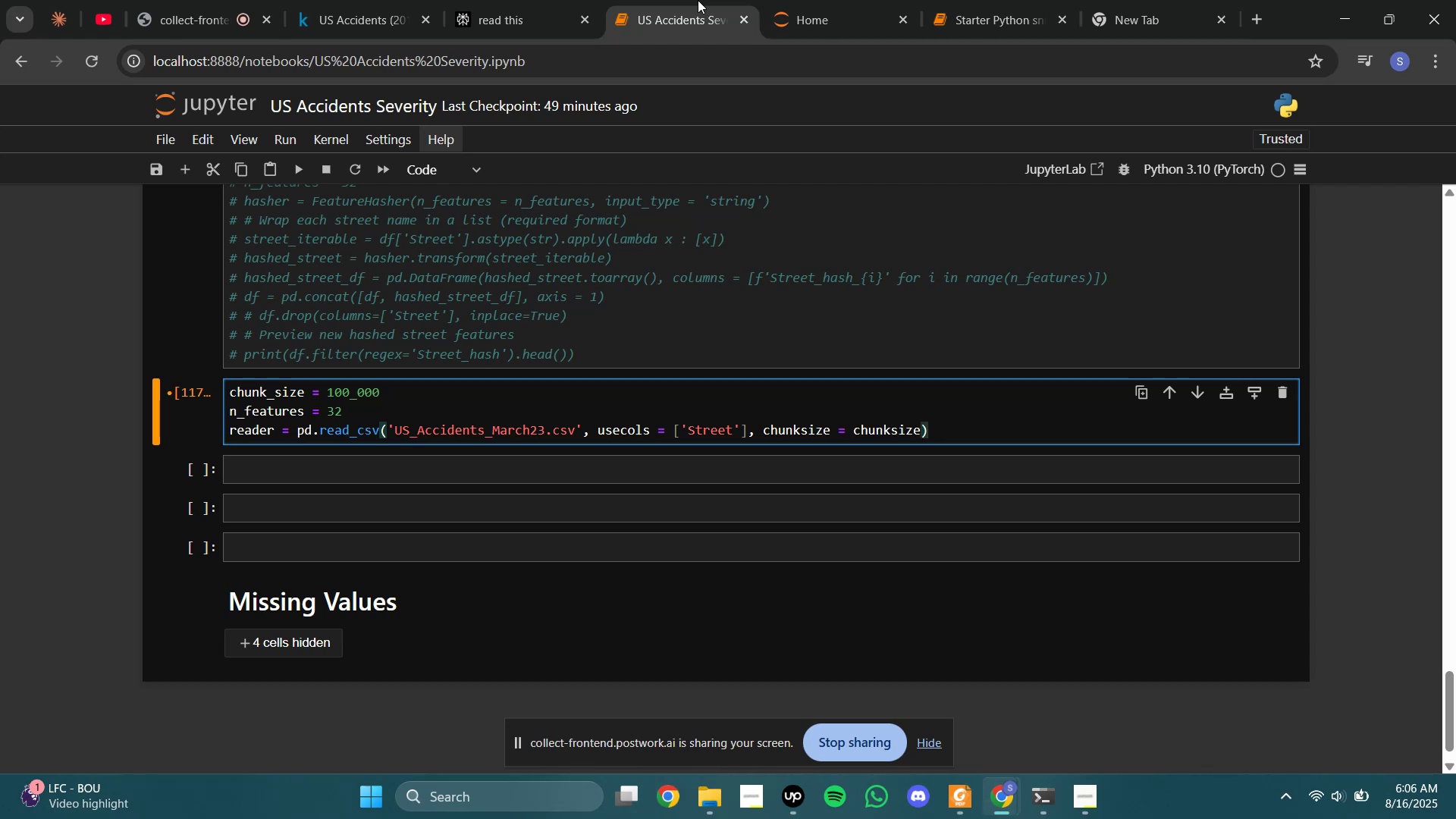 
key(Enter)
 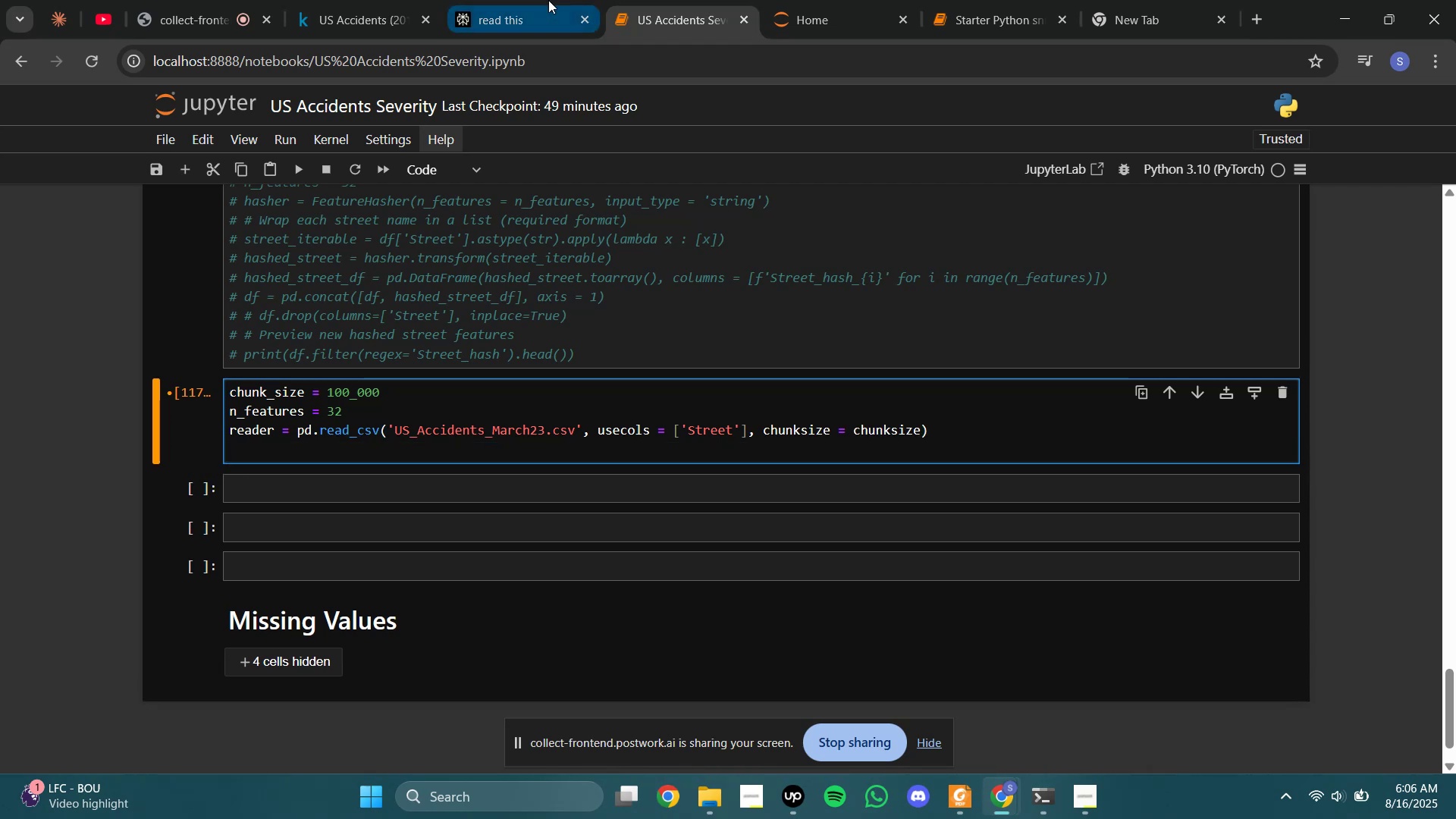 
left_click([548, 0])
 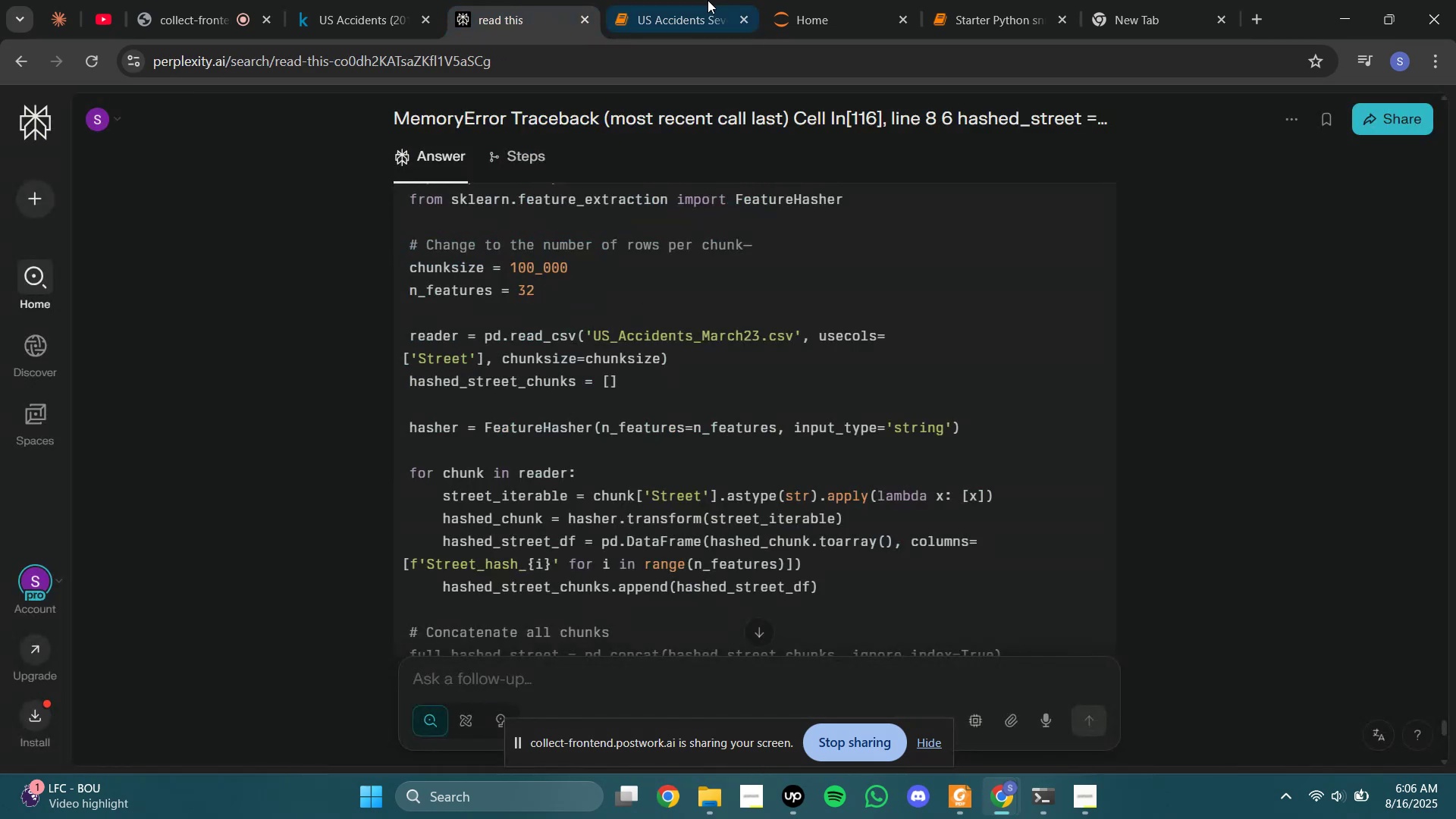 
left_click([707, 1])
 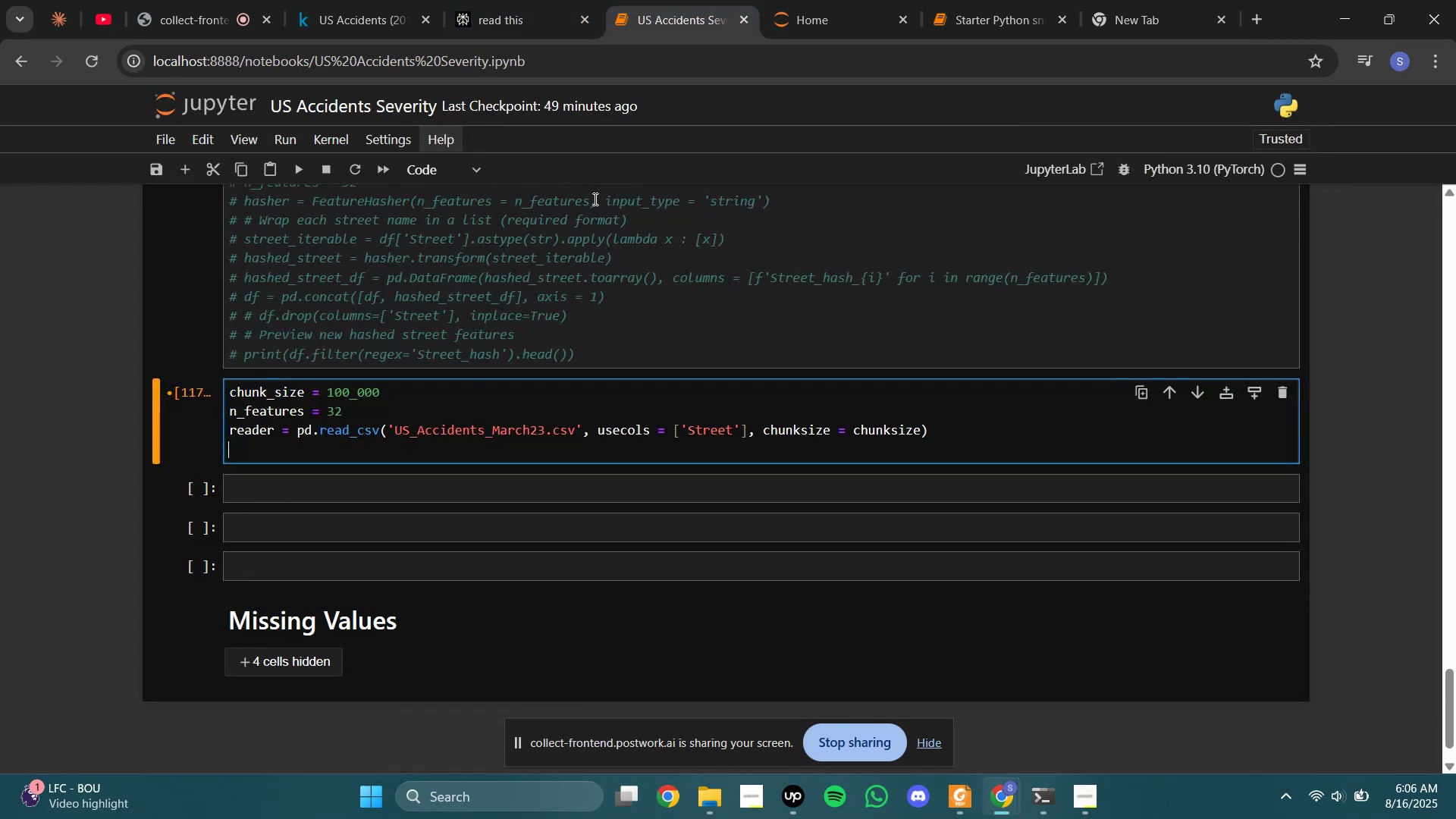 
type(hasehd_street_chi)
key(Backspace)
type(unks)
 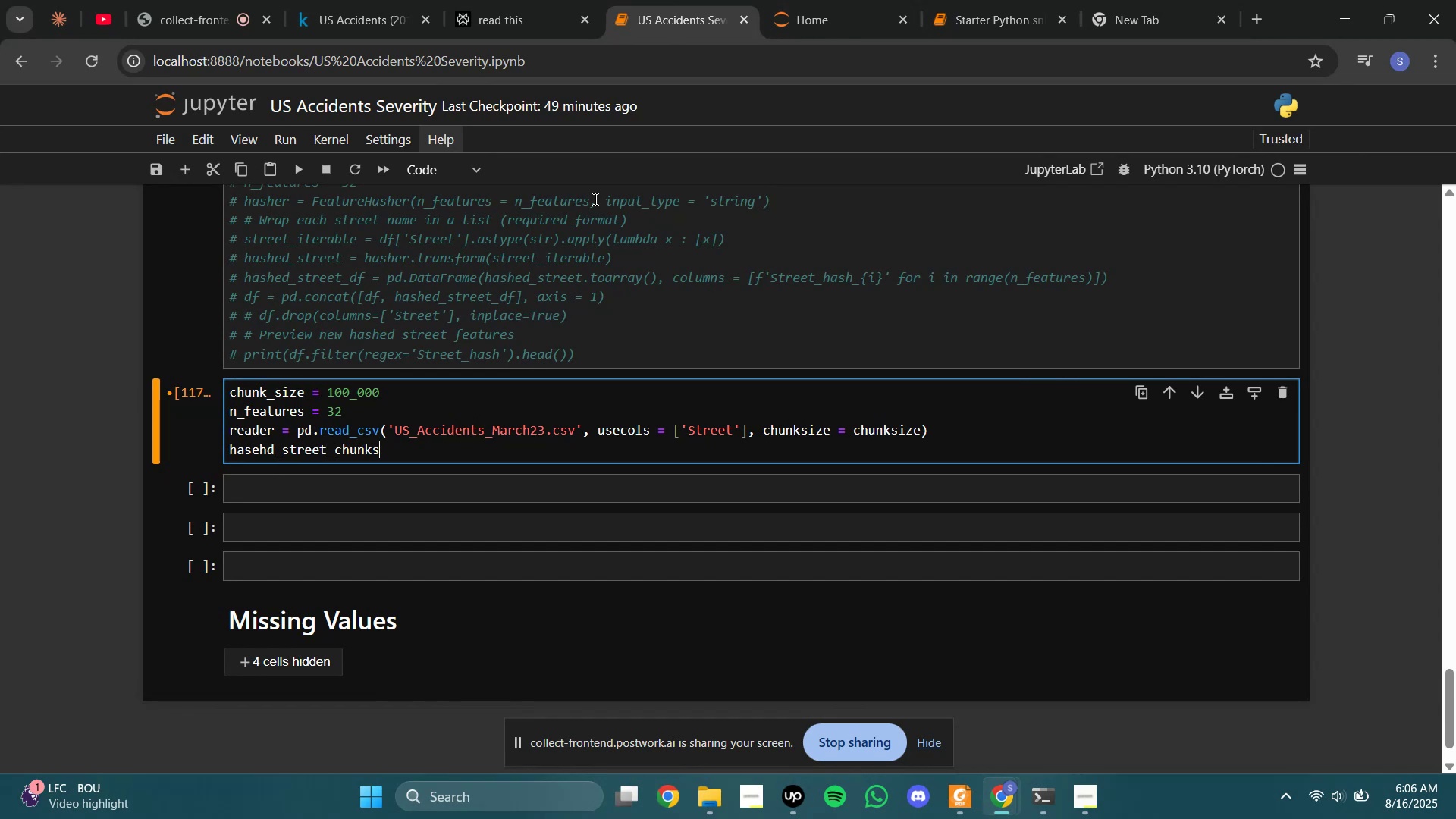 
left_click([535, 2])
 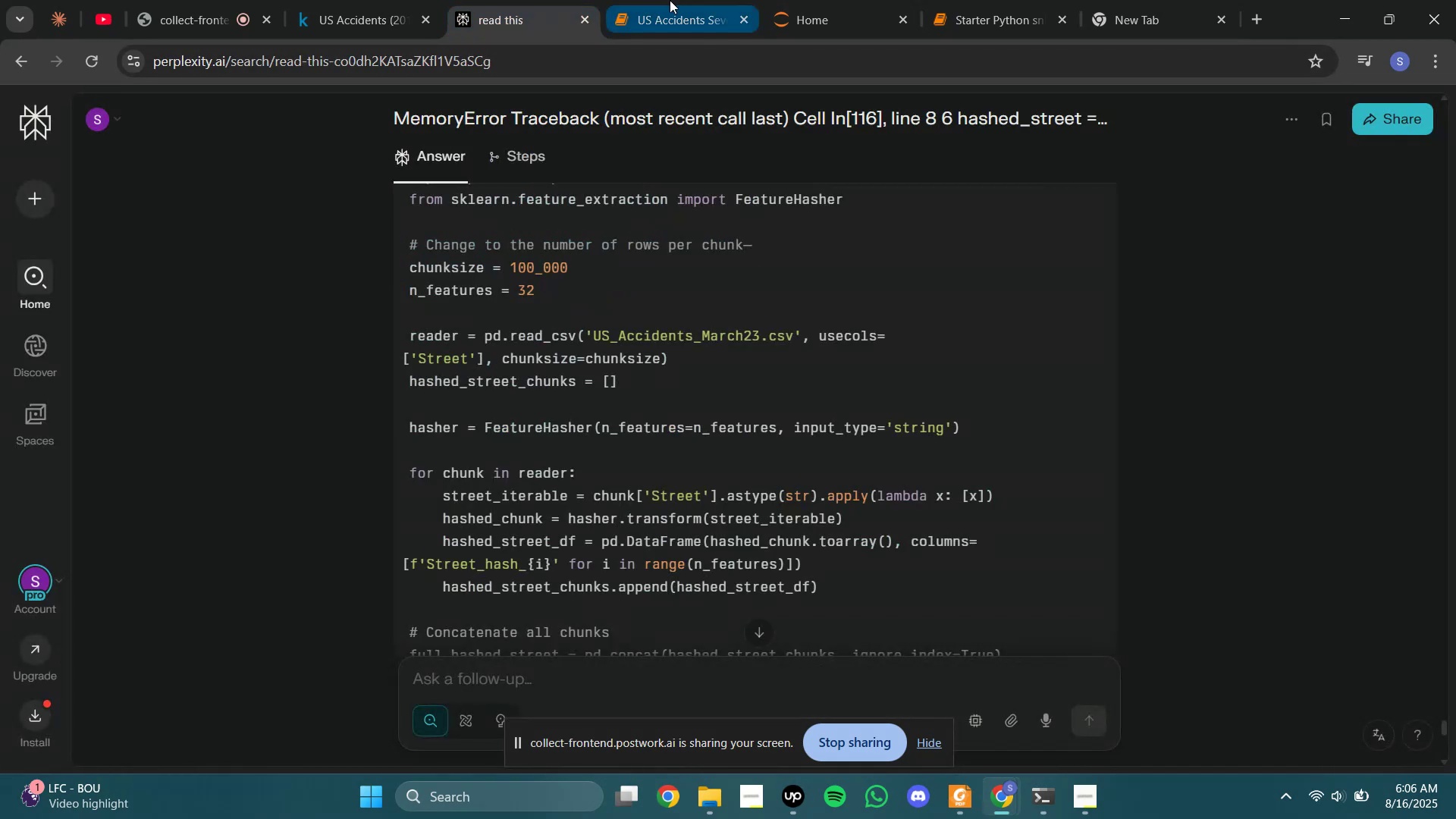 
left_click([670, 0])
 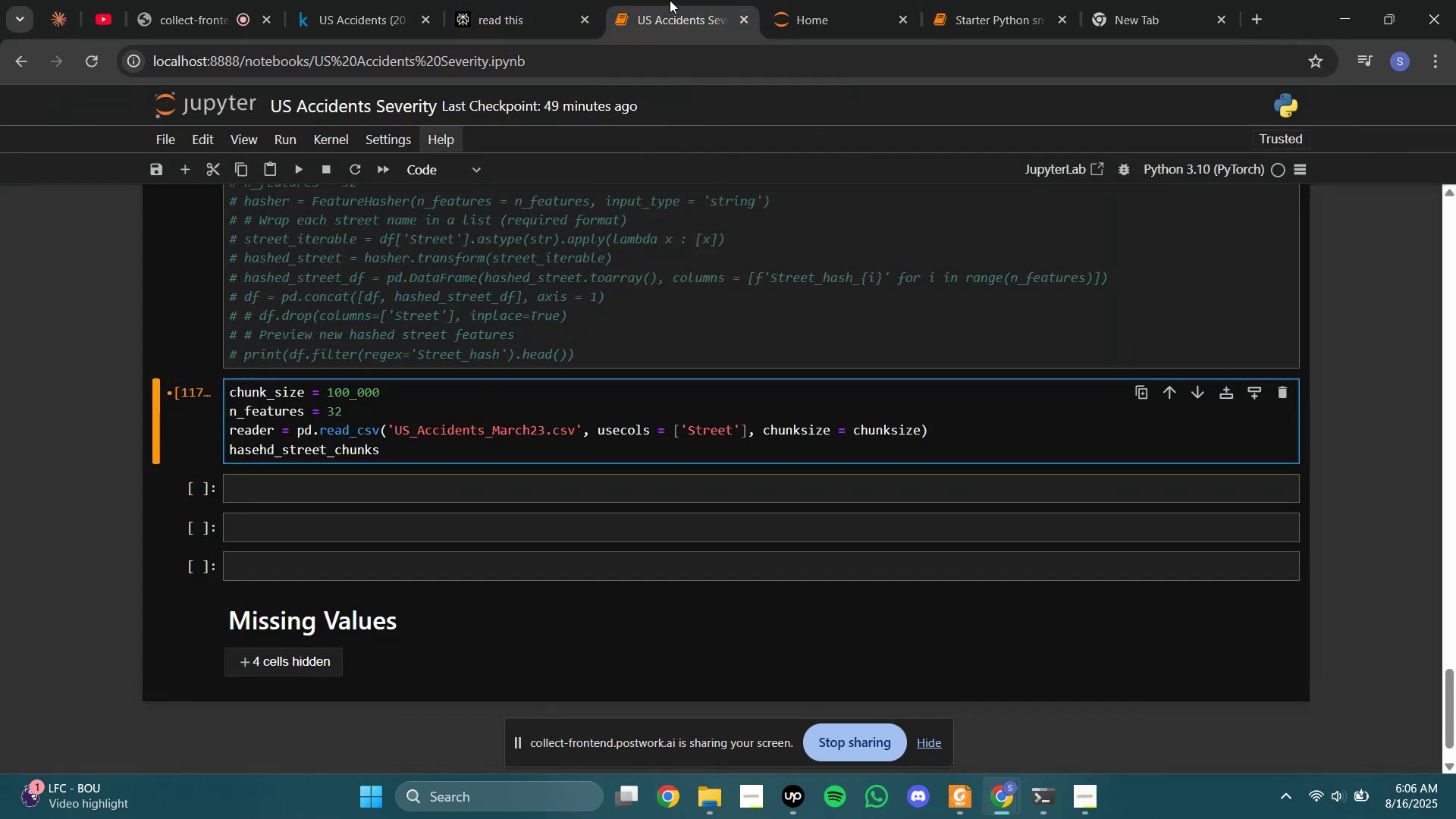 
key(Space)
 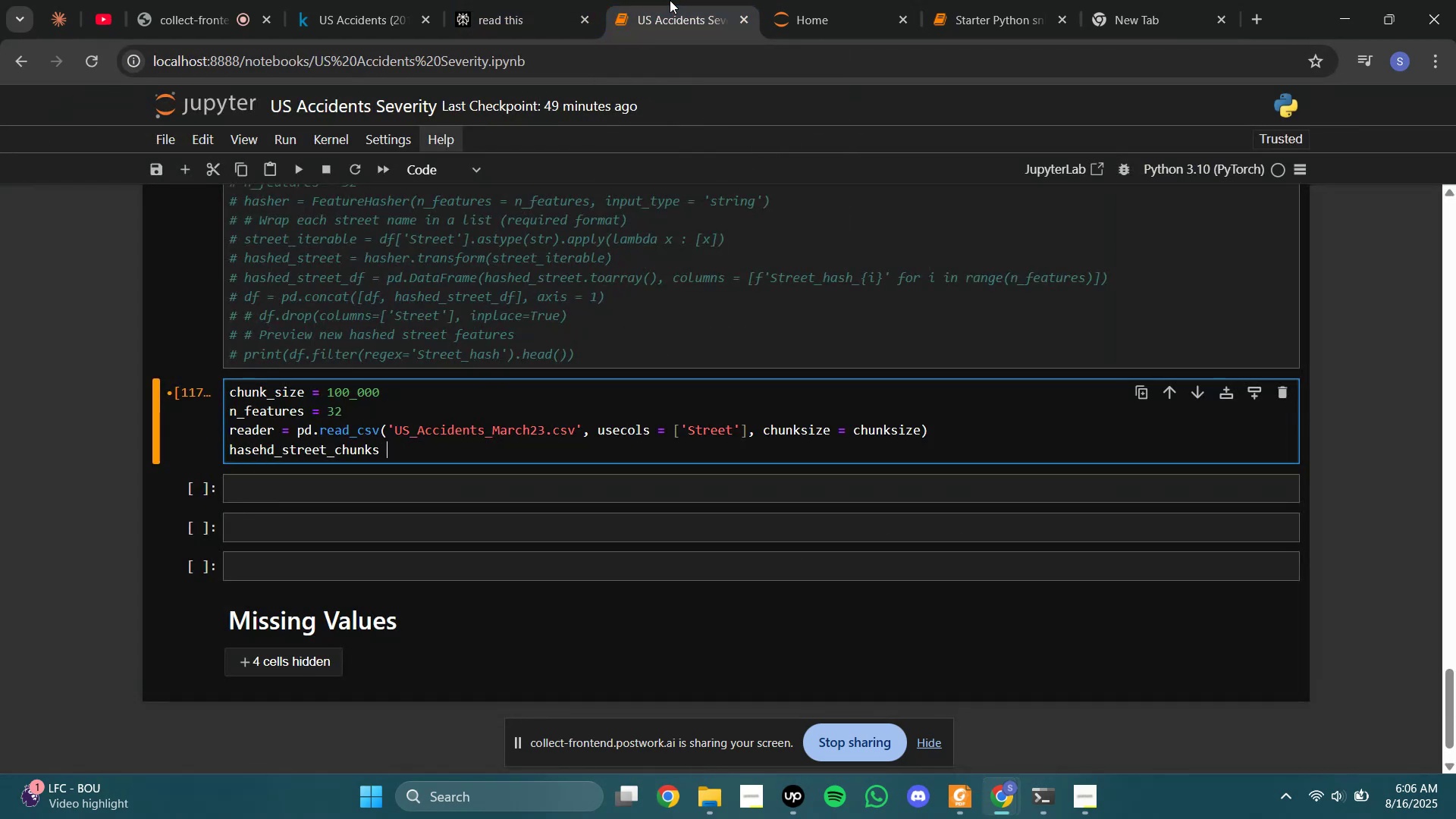 
key(Backspace)
 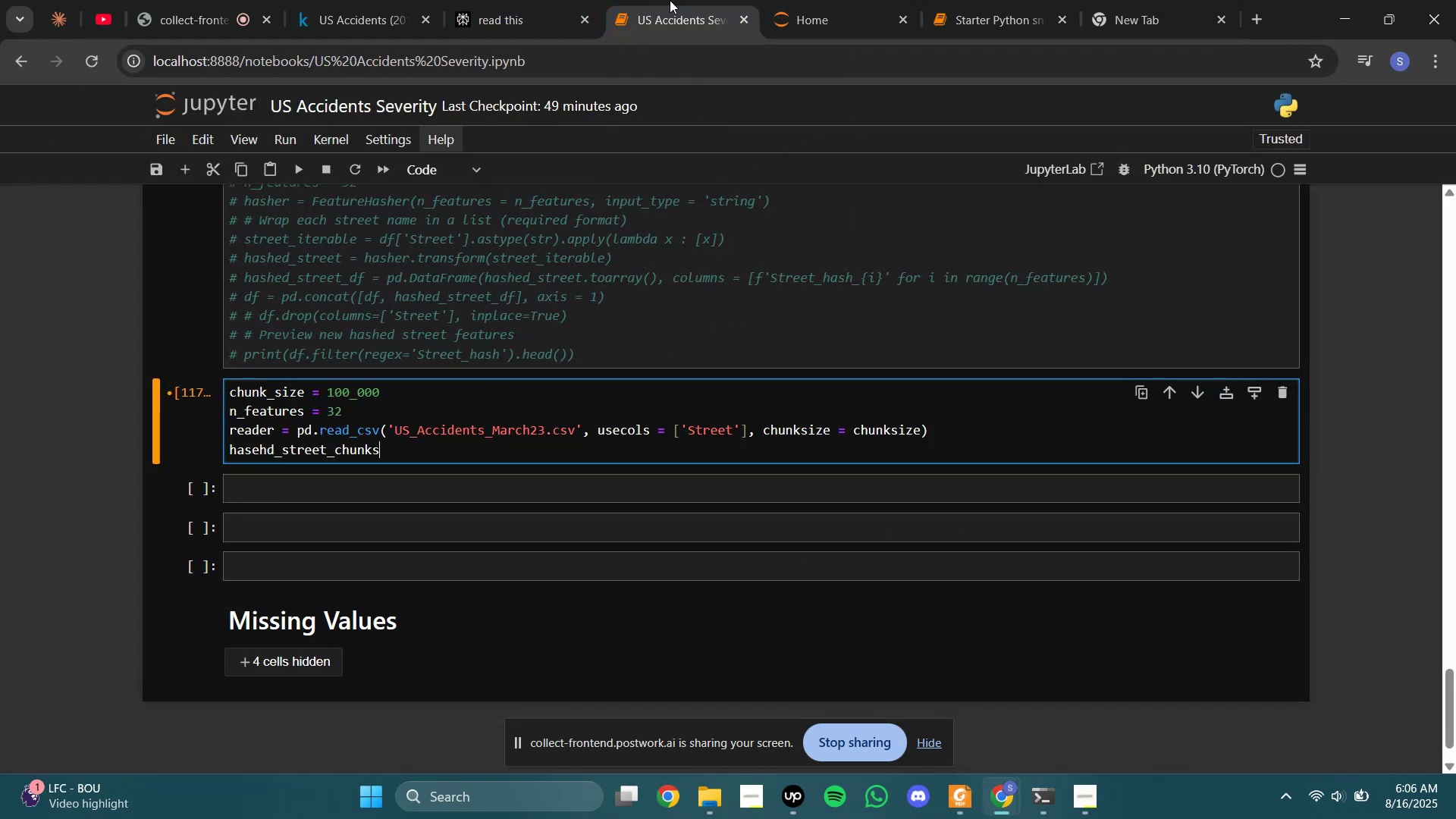 
key(Space)
 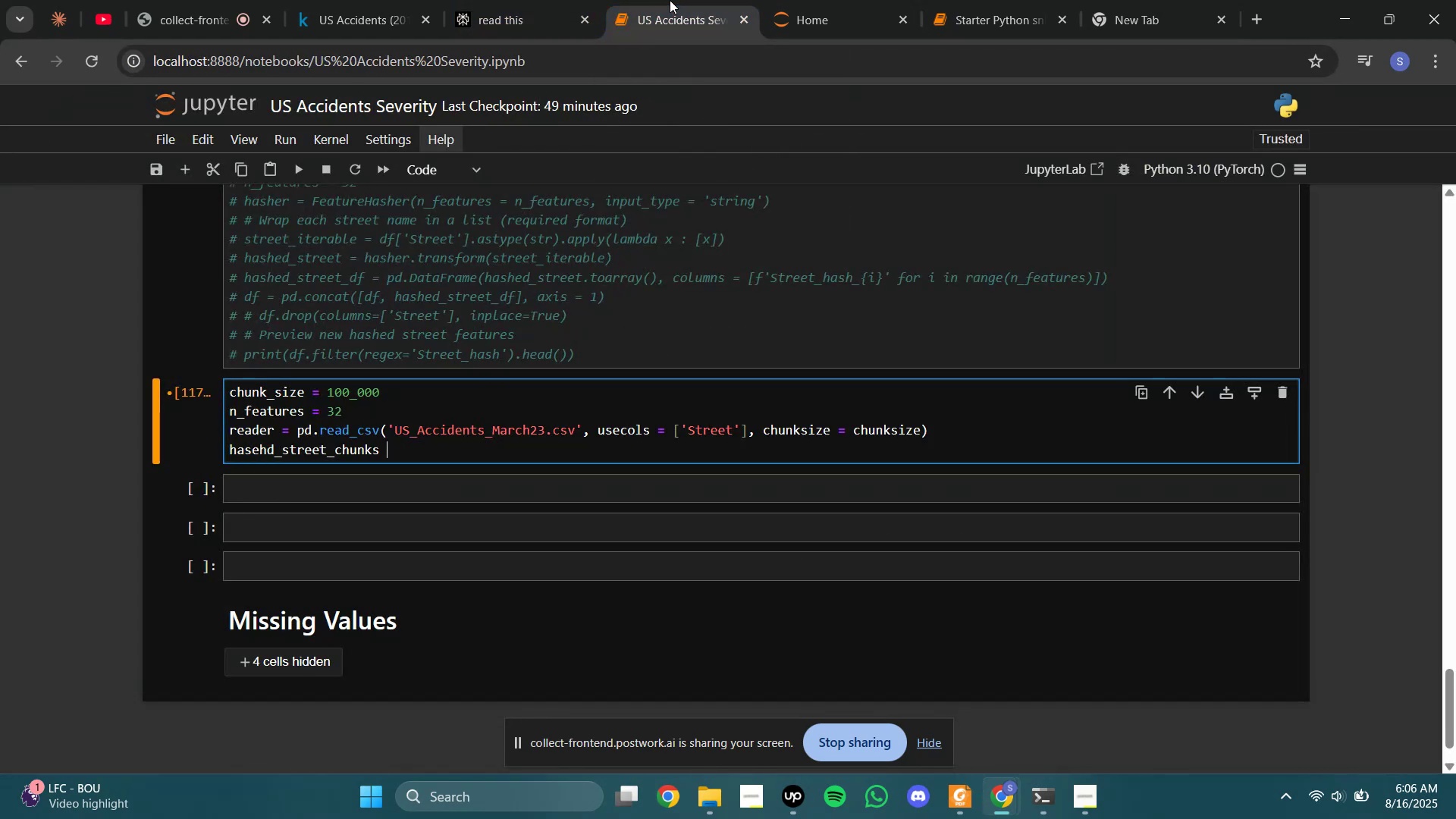 
key(BracketLeft)
 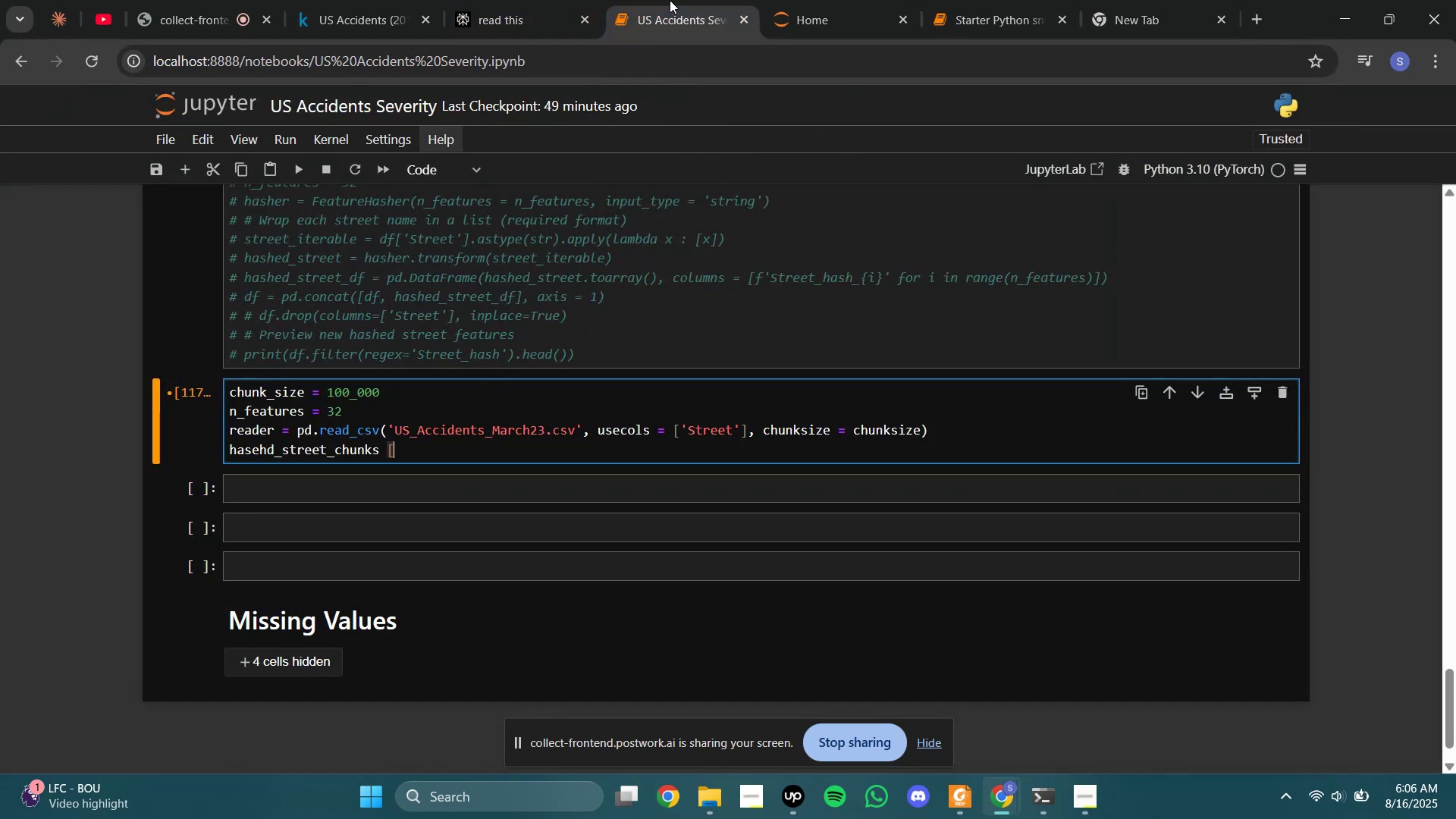 
key(BracketRight)
 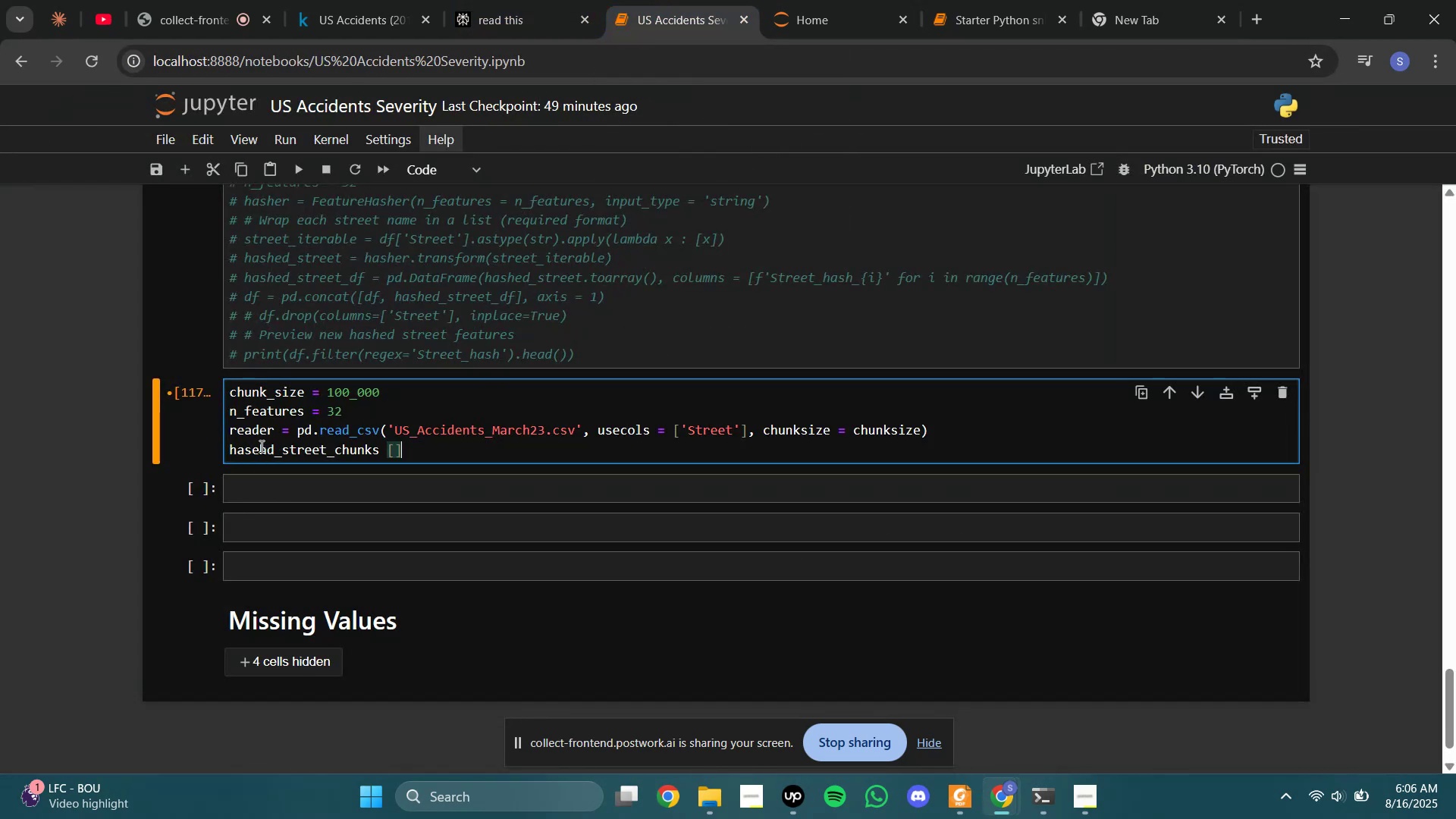 
left_click([254, 446])
 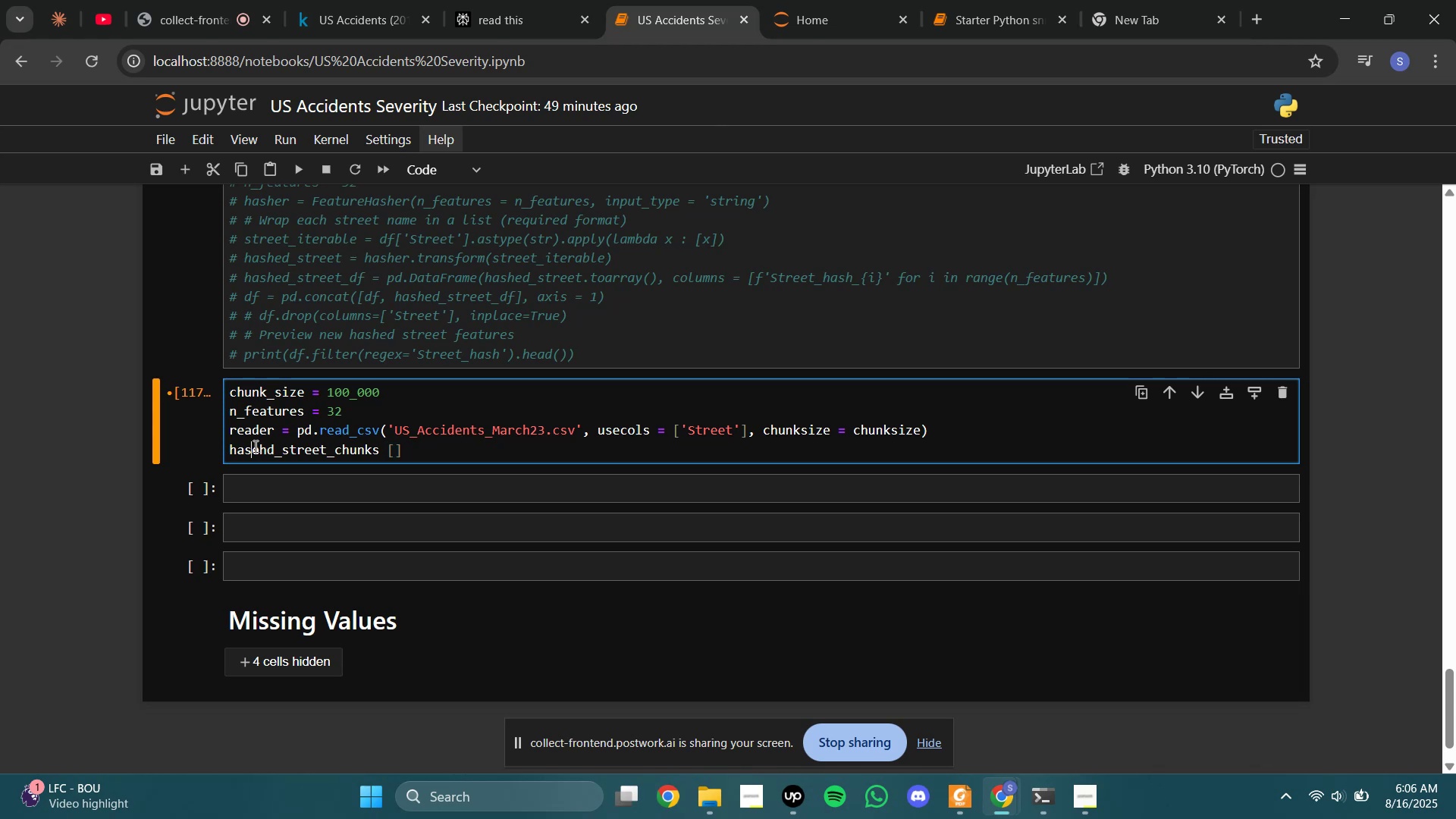 
key(H)
 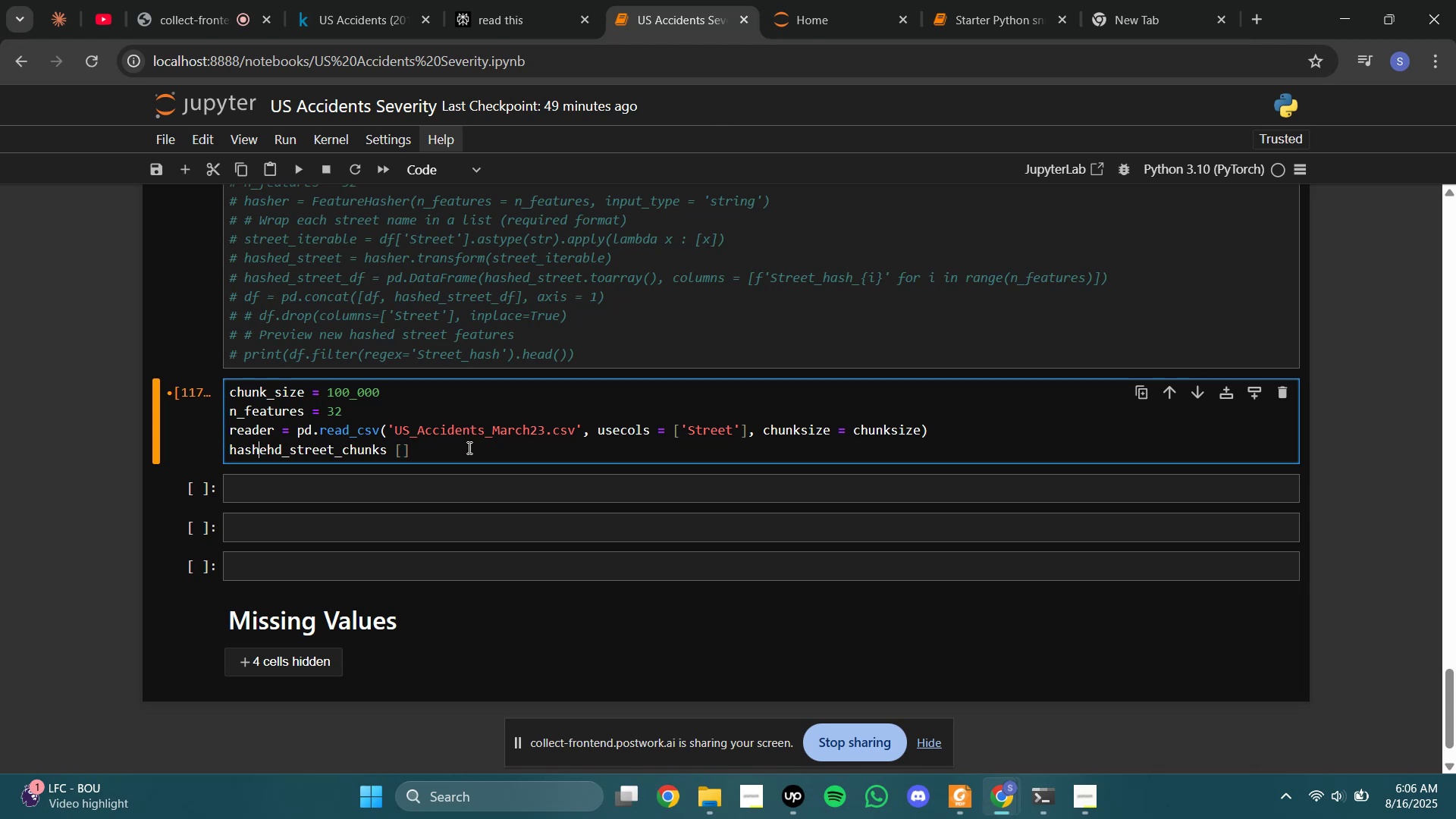 
key(ArrowRight)
 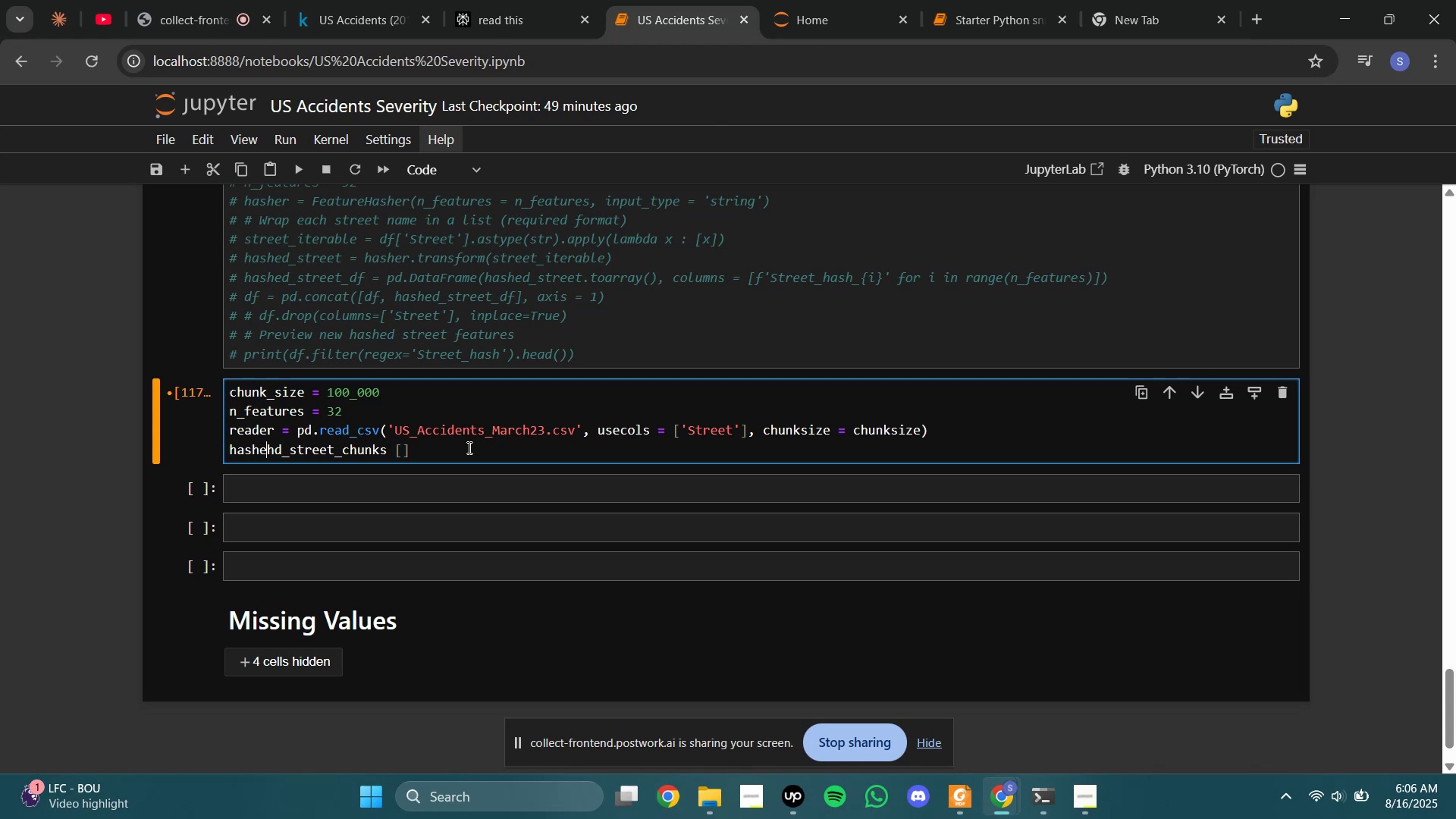 
key(ArrowRight)
 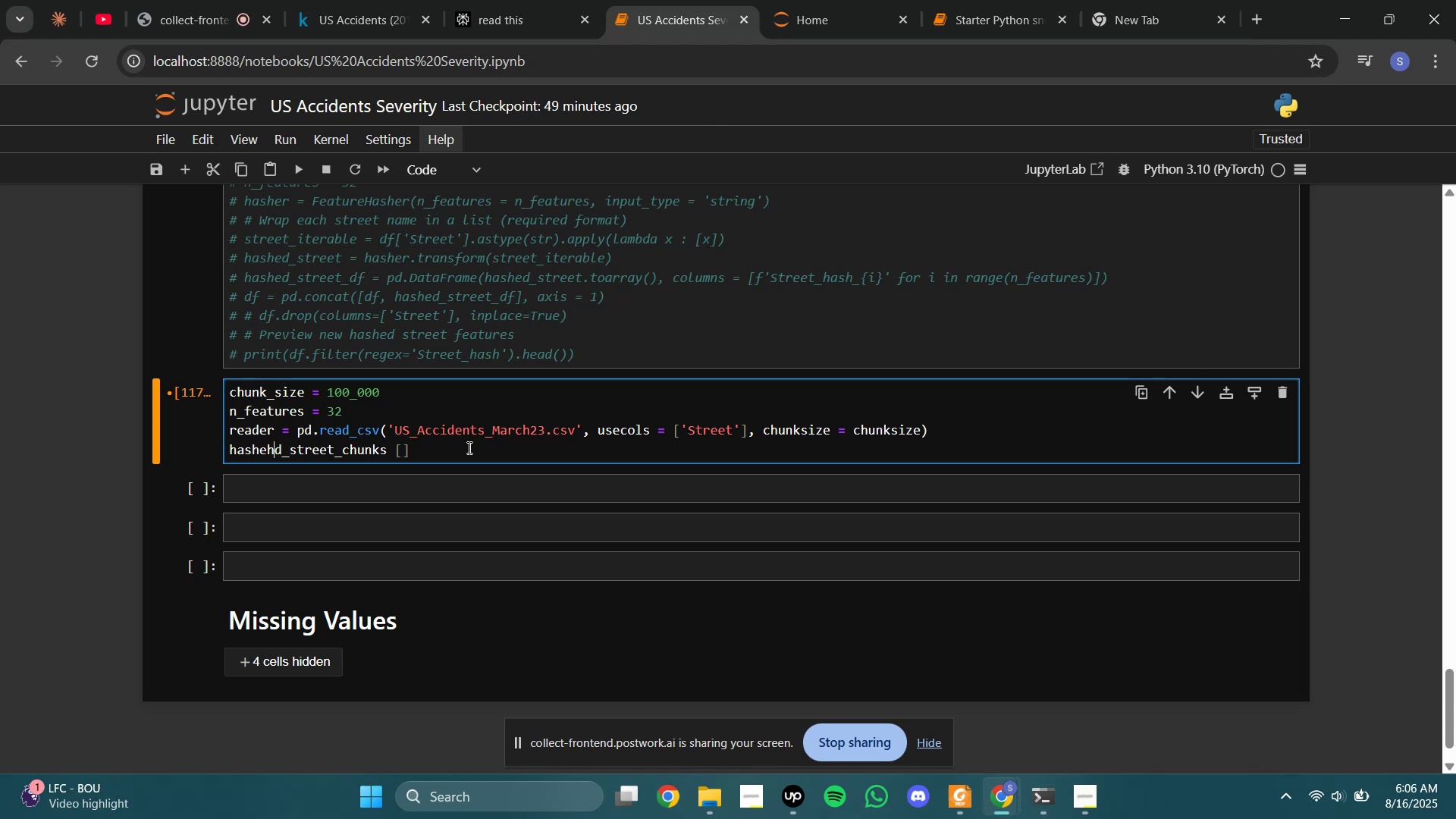 
key(Backspace)
 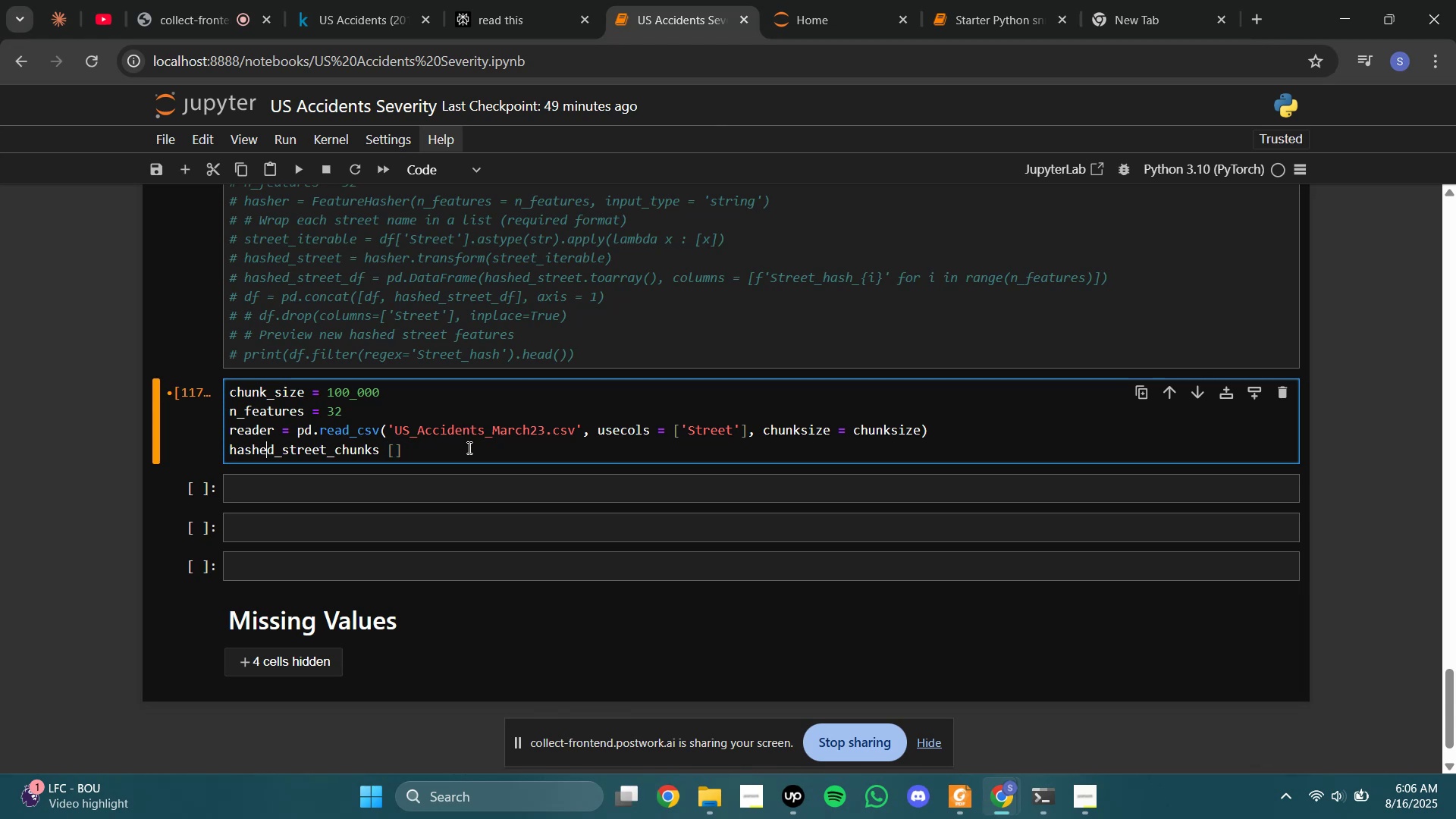 
left_click([468, 447])
 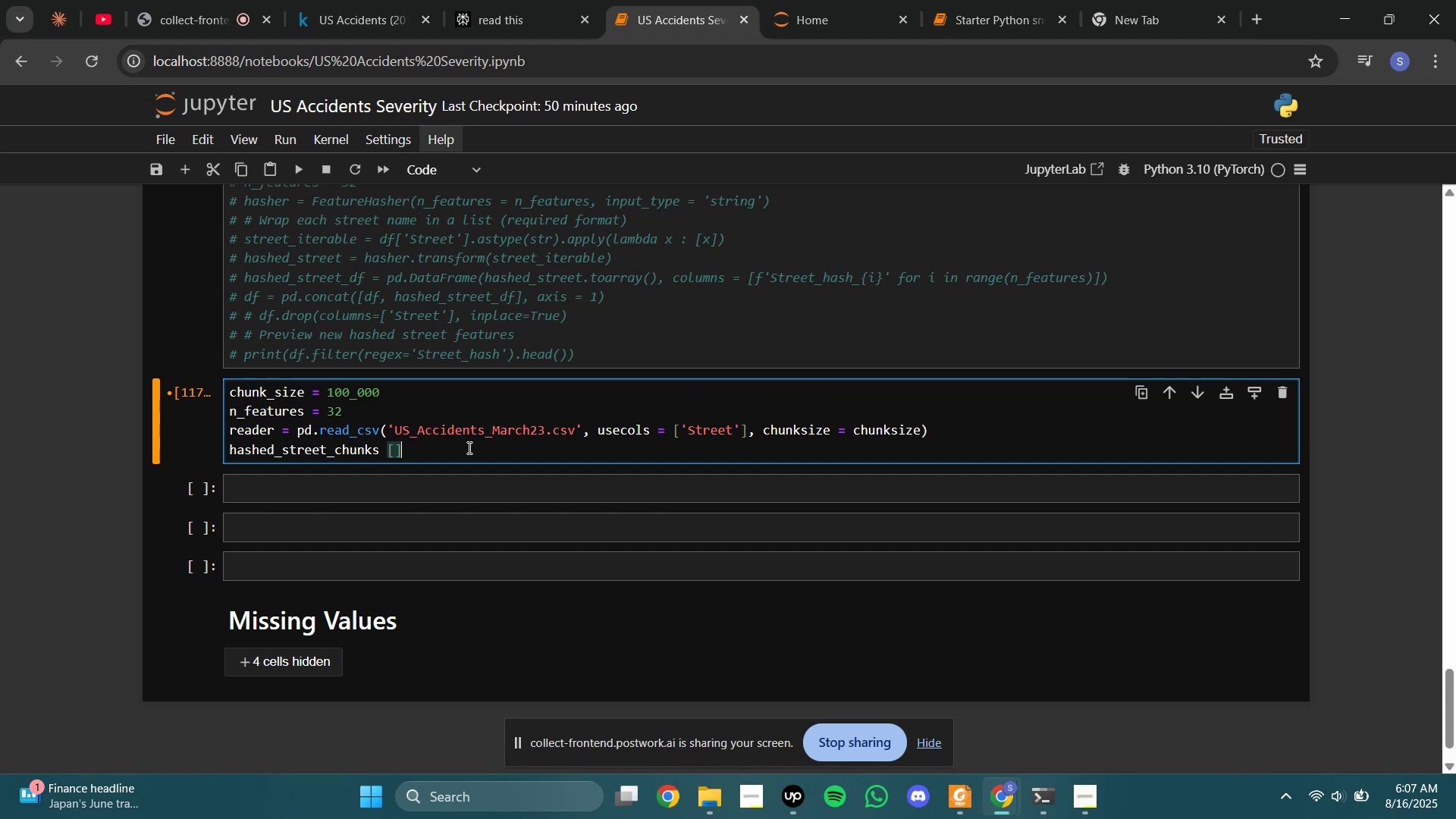 
wait(60.46)
 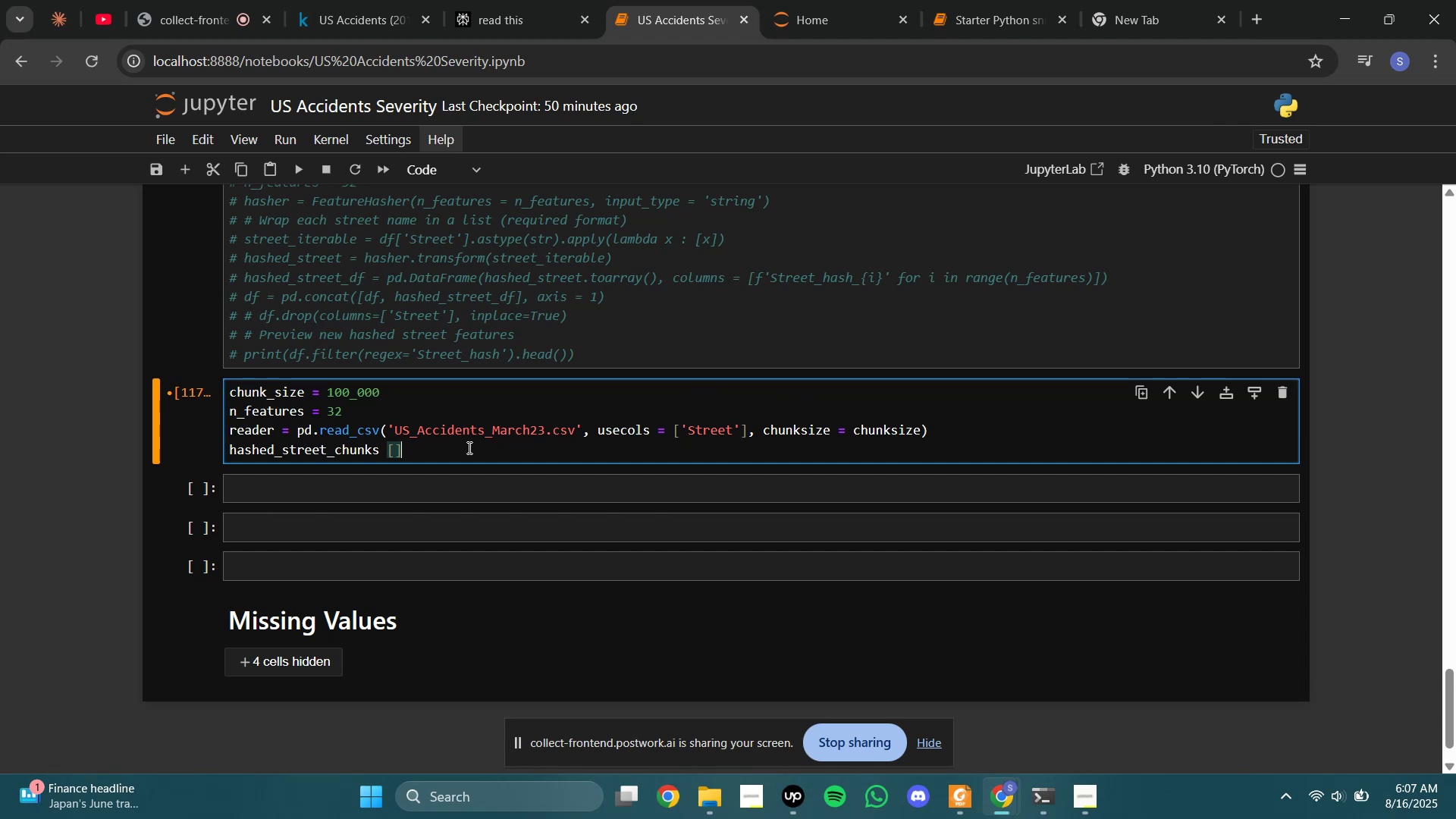 
key(ArrowLeft)
 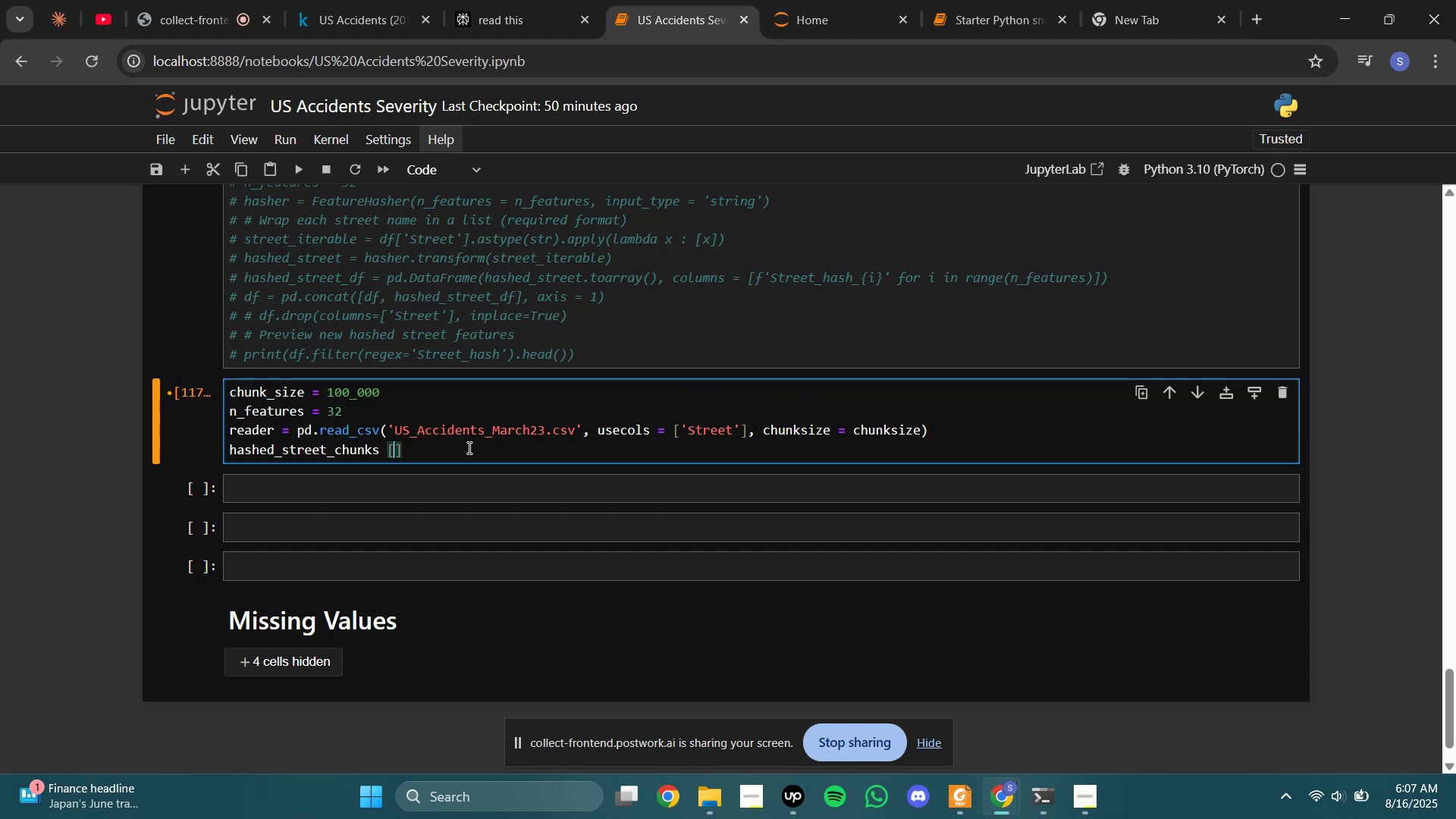 
key(ArrowLeft)
 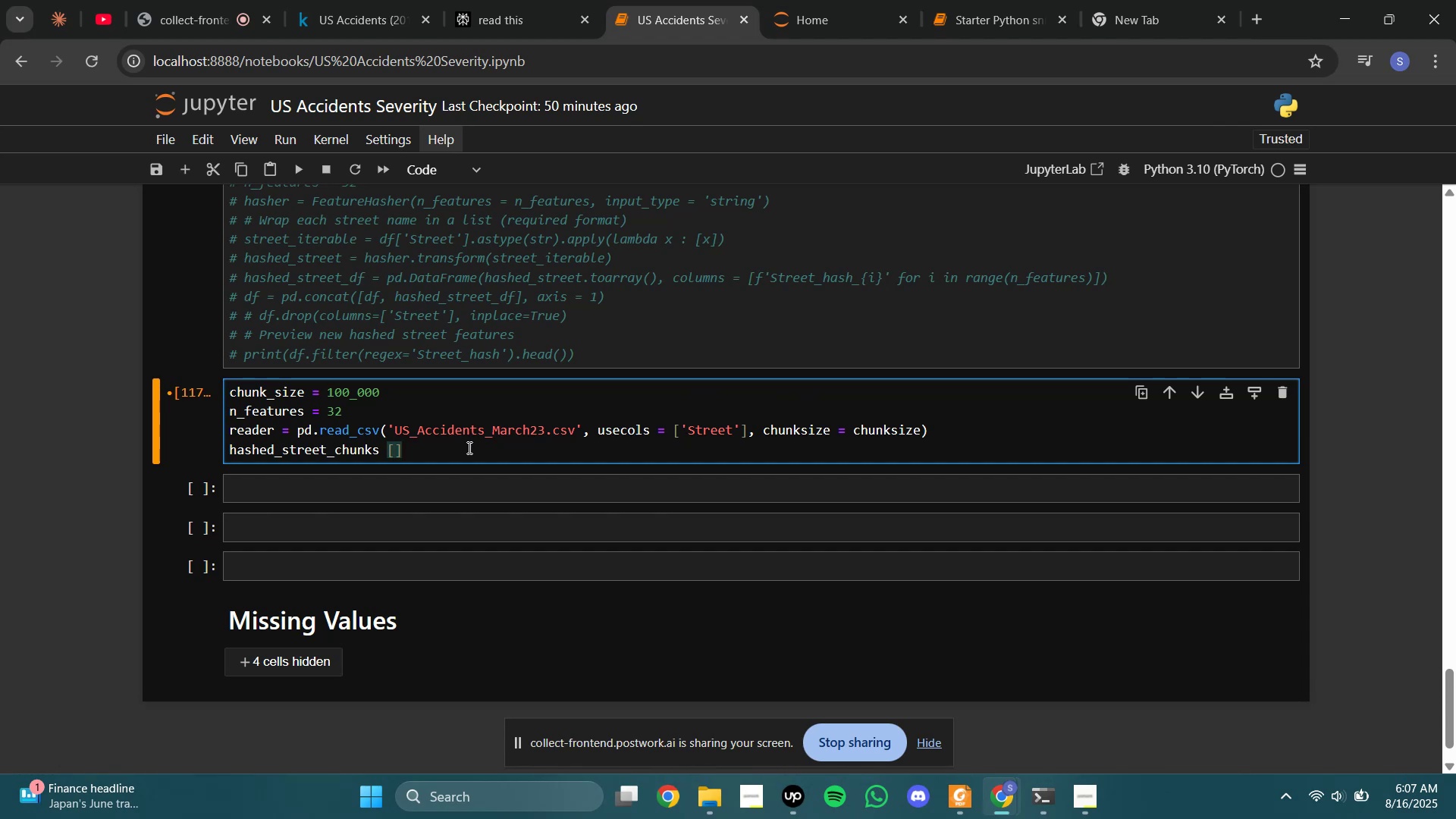 
key(Equal)
 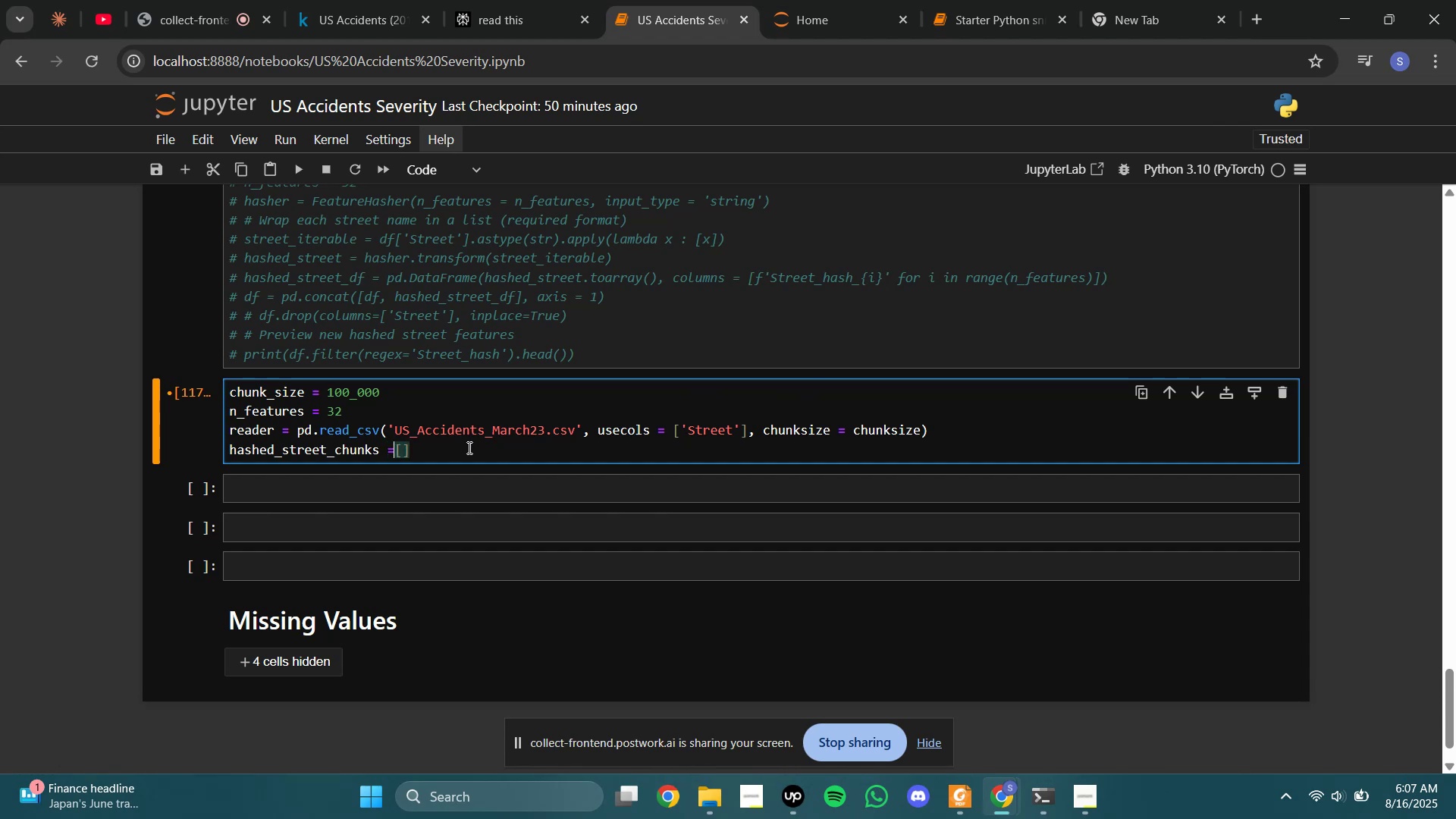 
key(Space)
 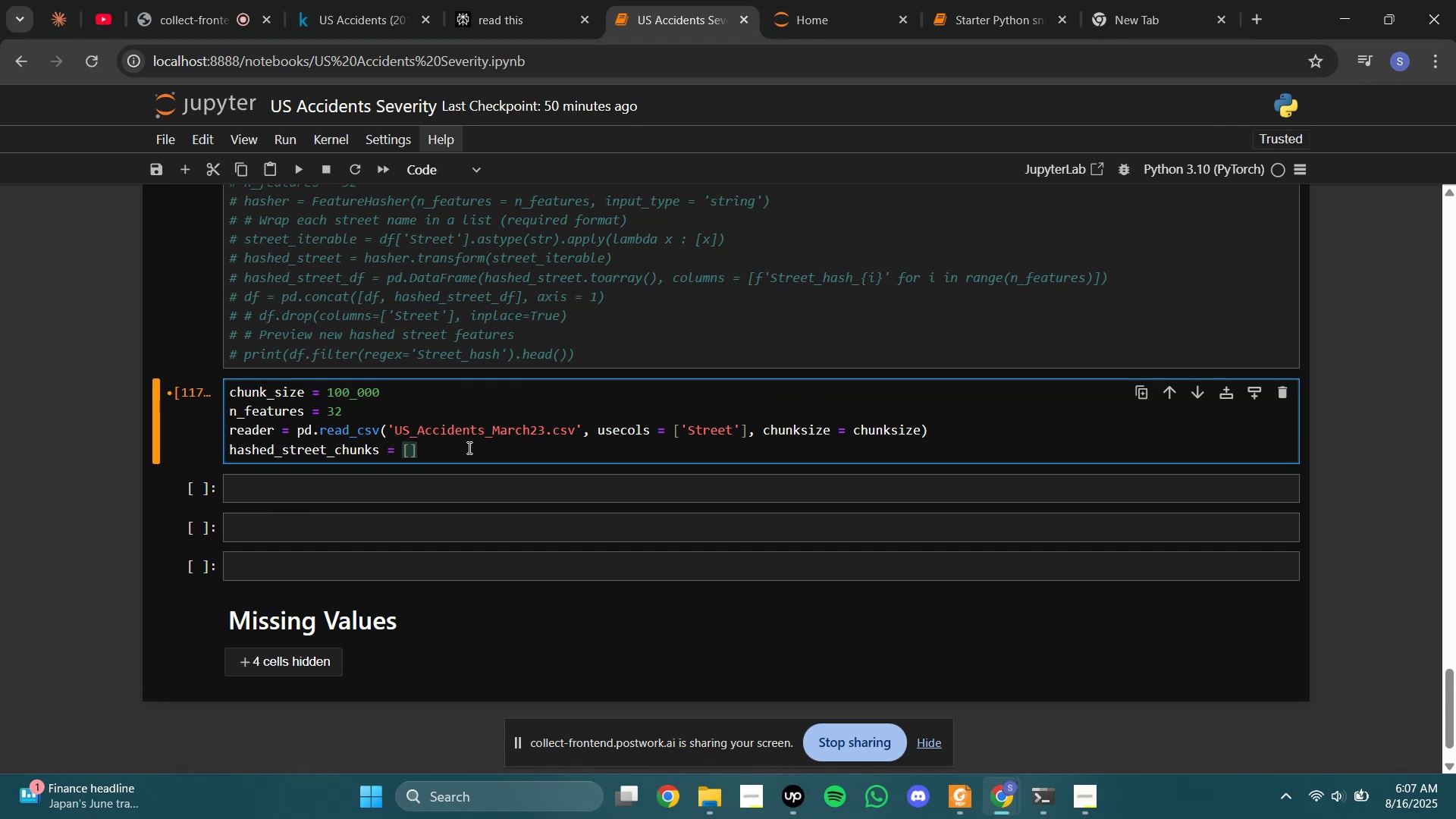 
key(ArrowRight)
 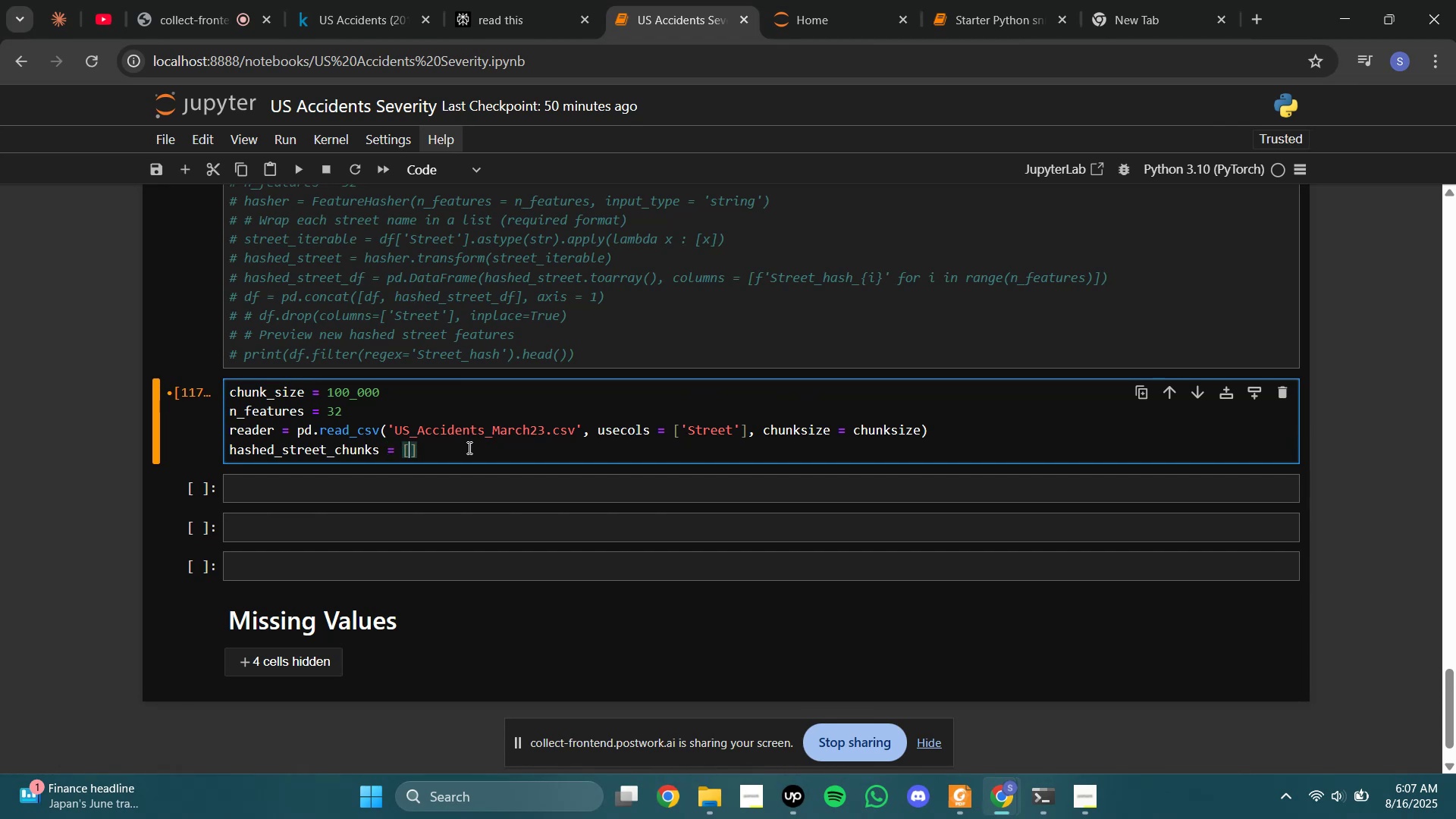 
key(ArrowRight)
 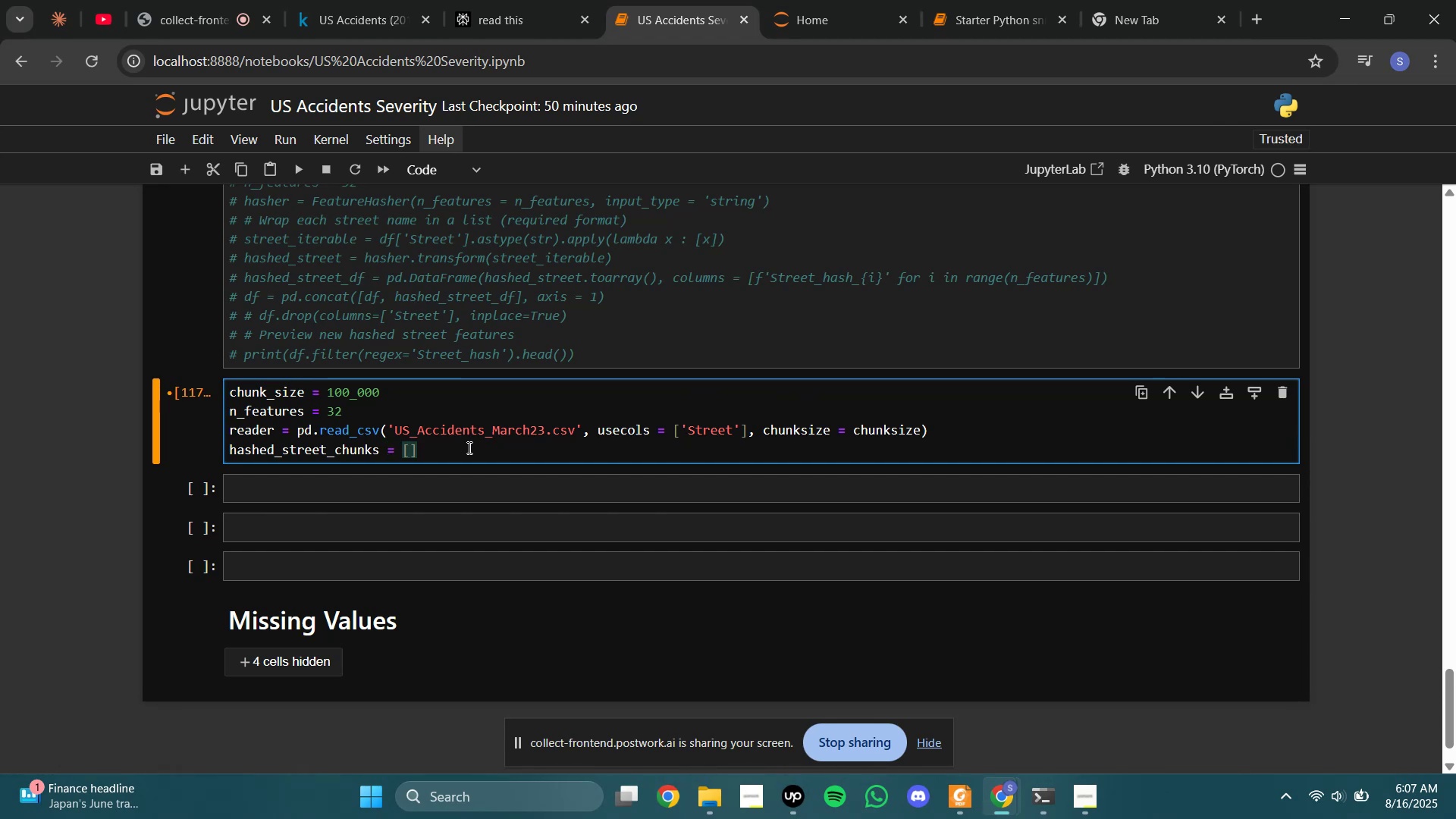 
key(Enter)
 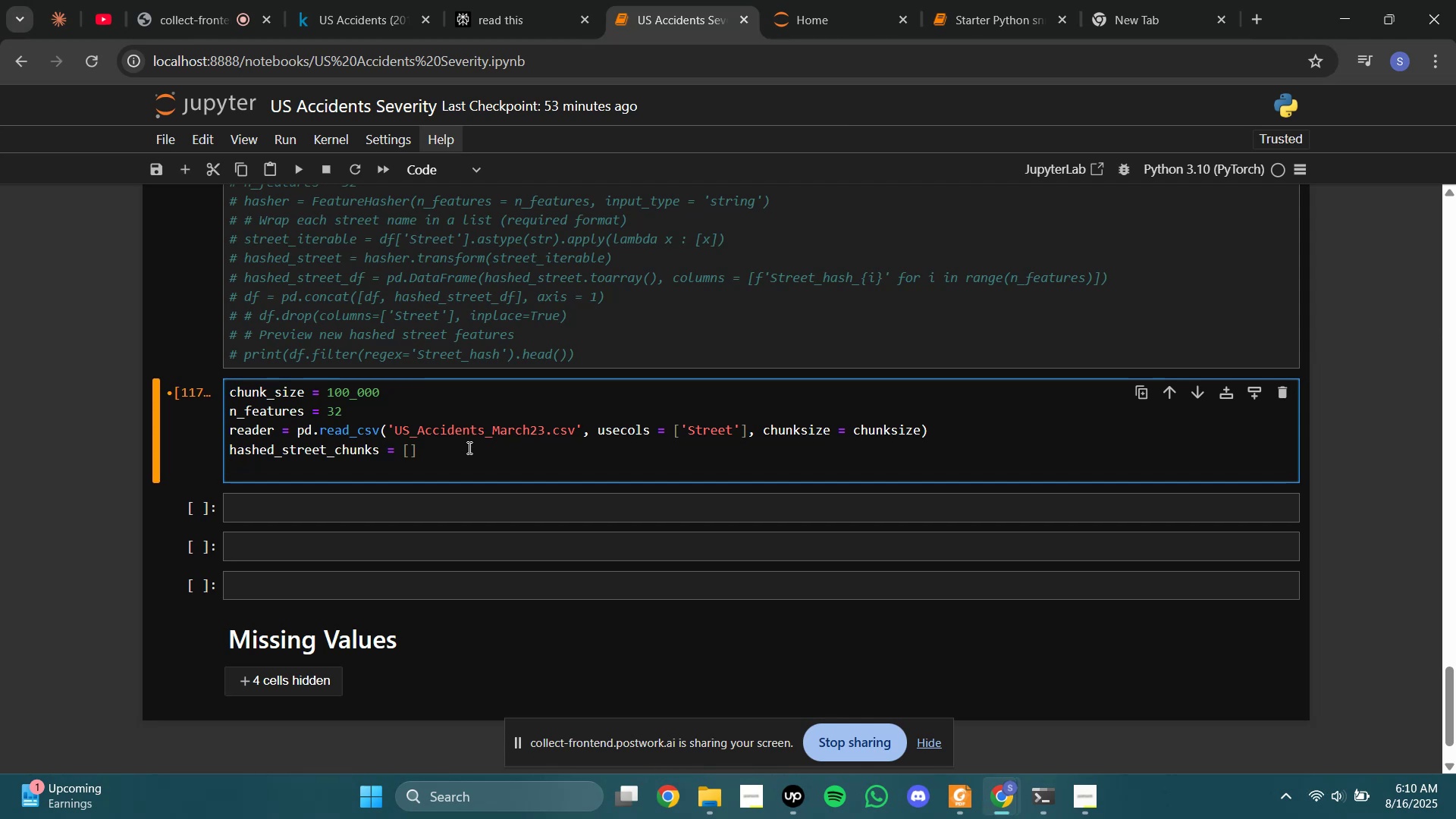 
wait(173.88)
 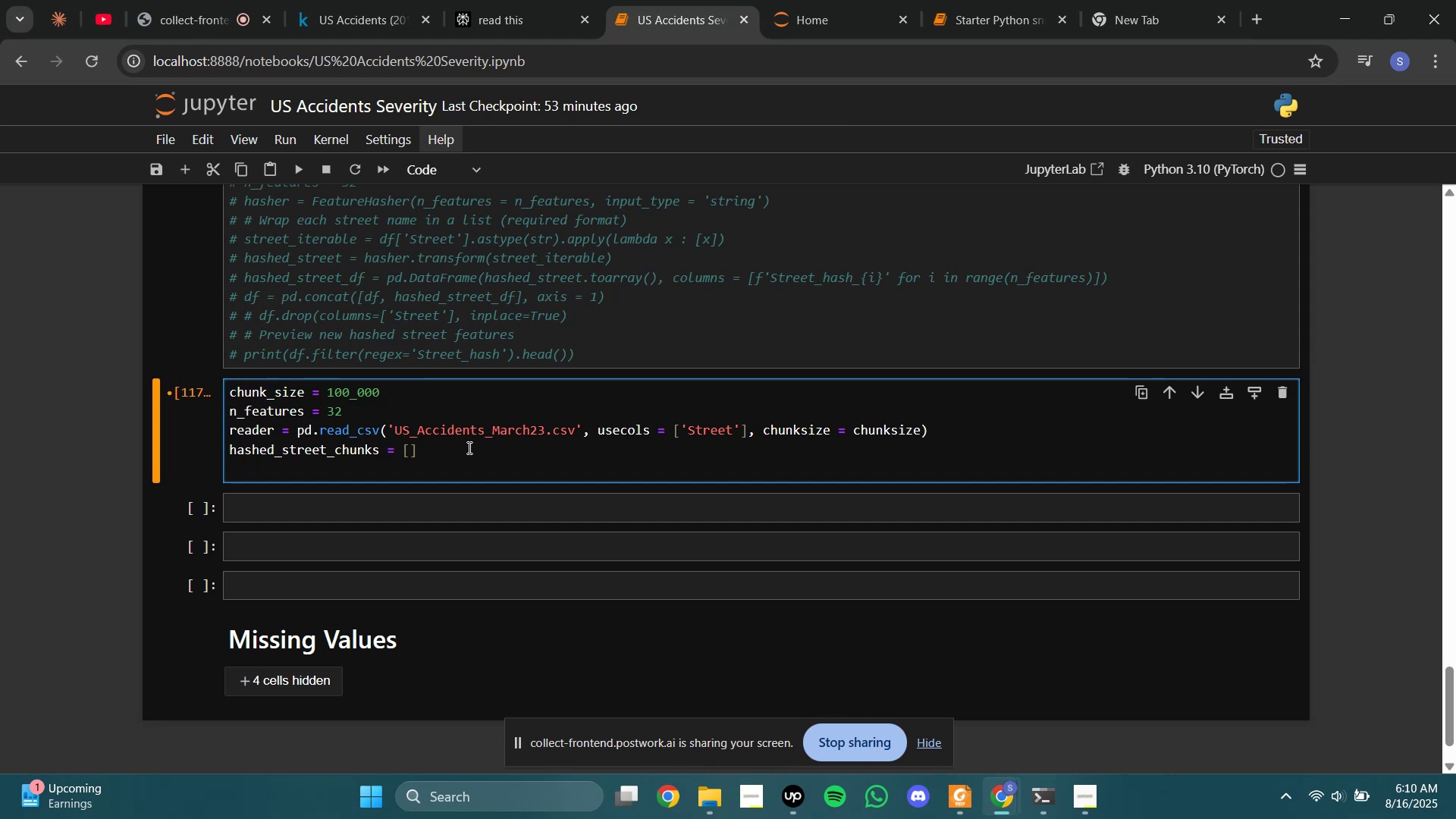 
left_click([484, 22])
 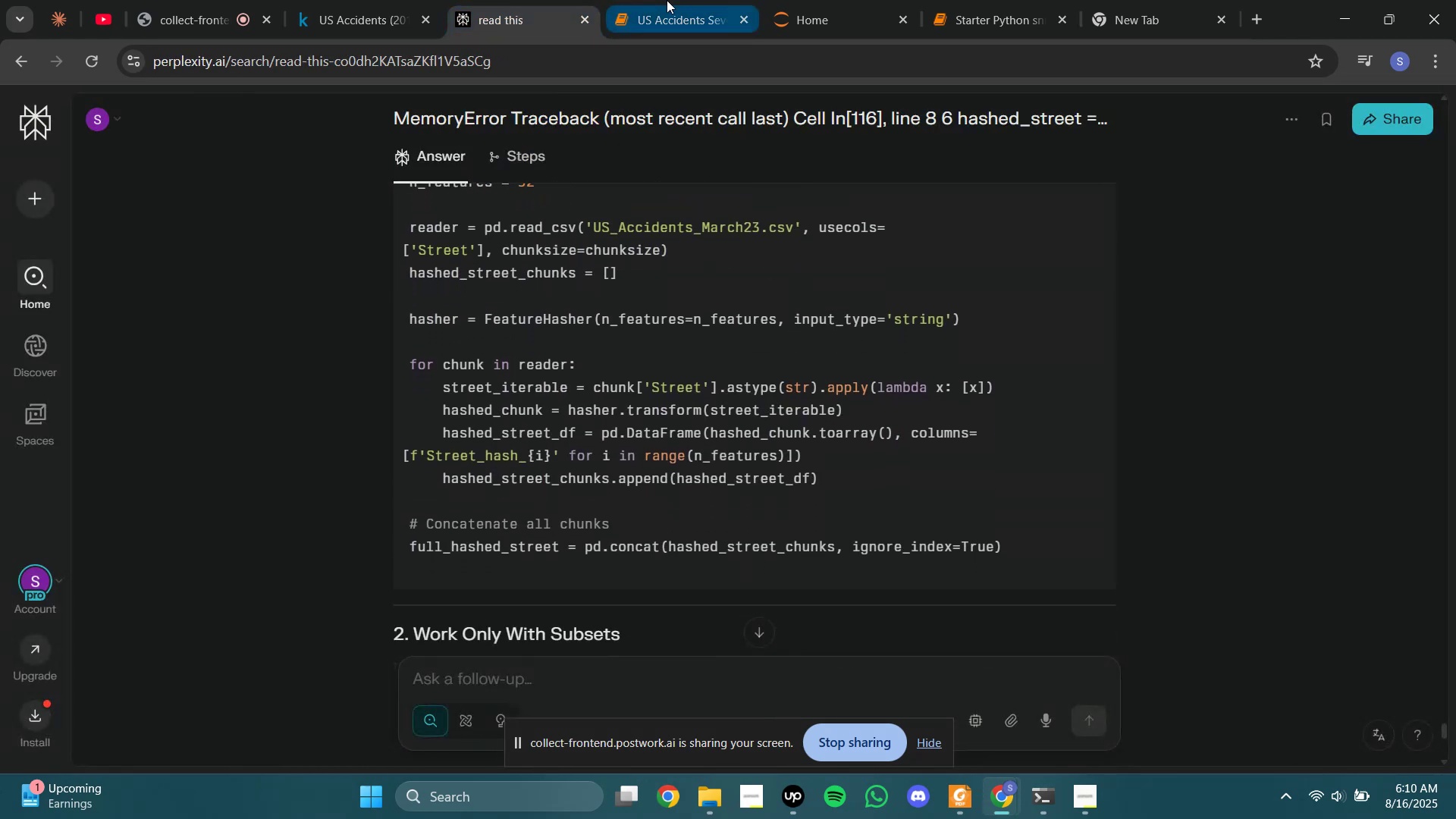 
left_click([667, 0])
 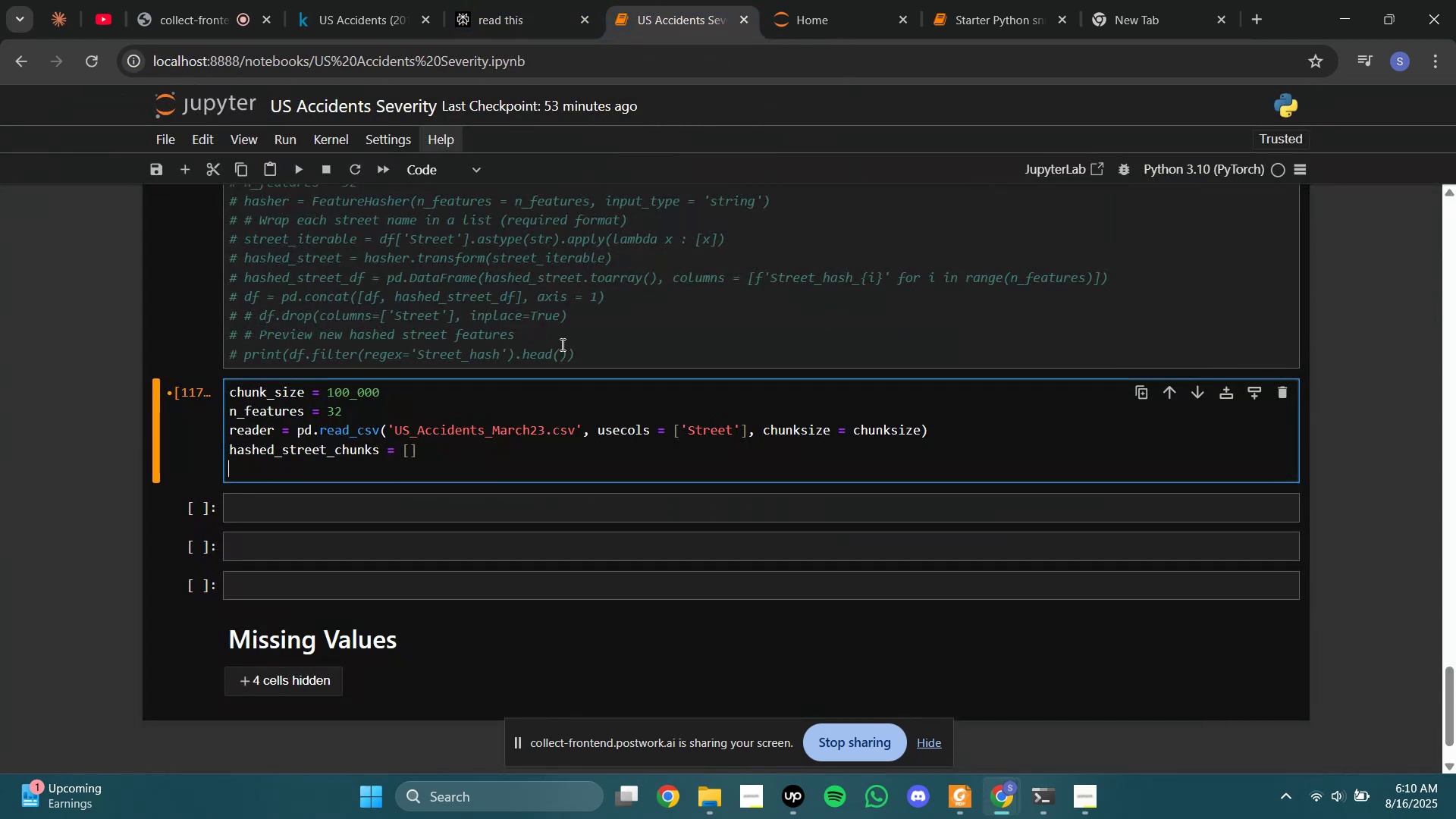 
key(Enter)
 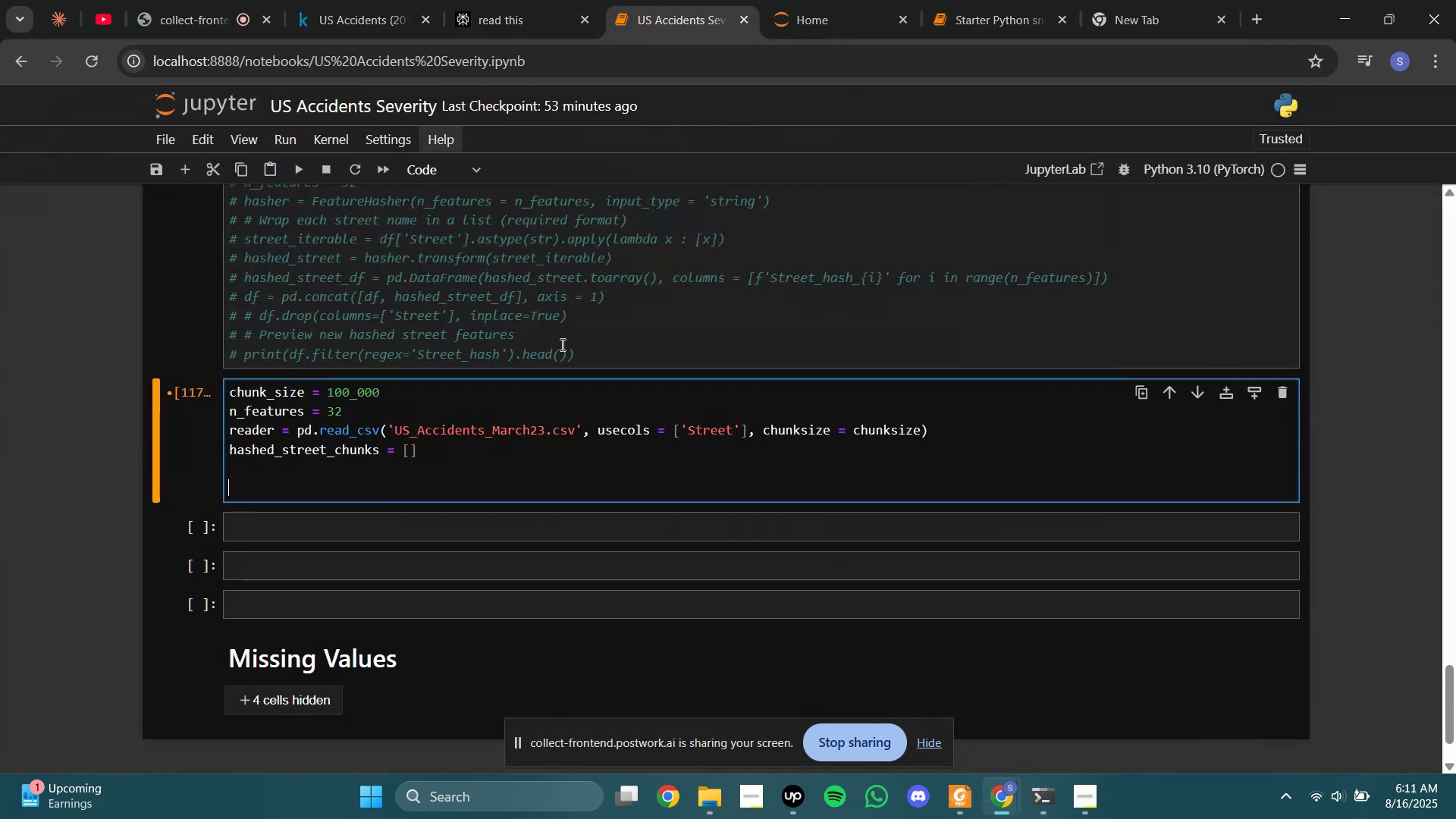 
type(hasher = FeatureHasher())
 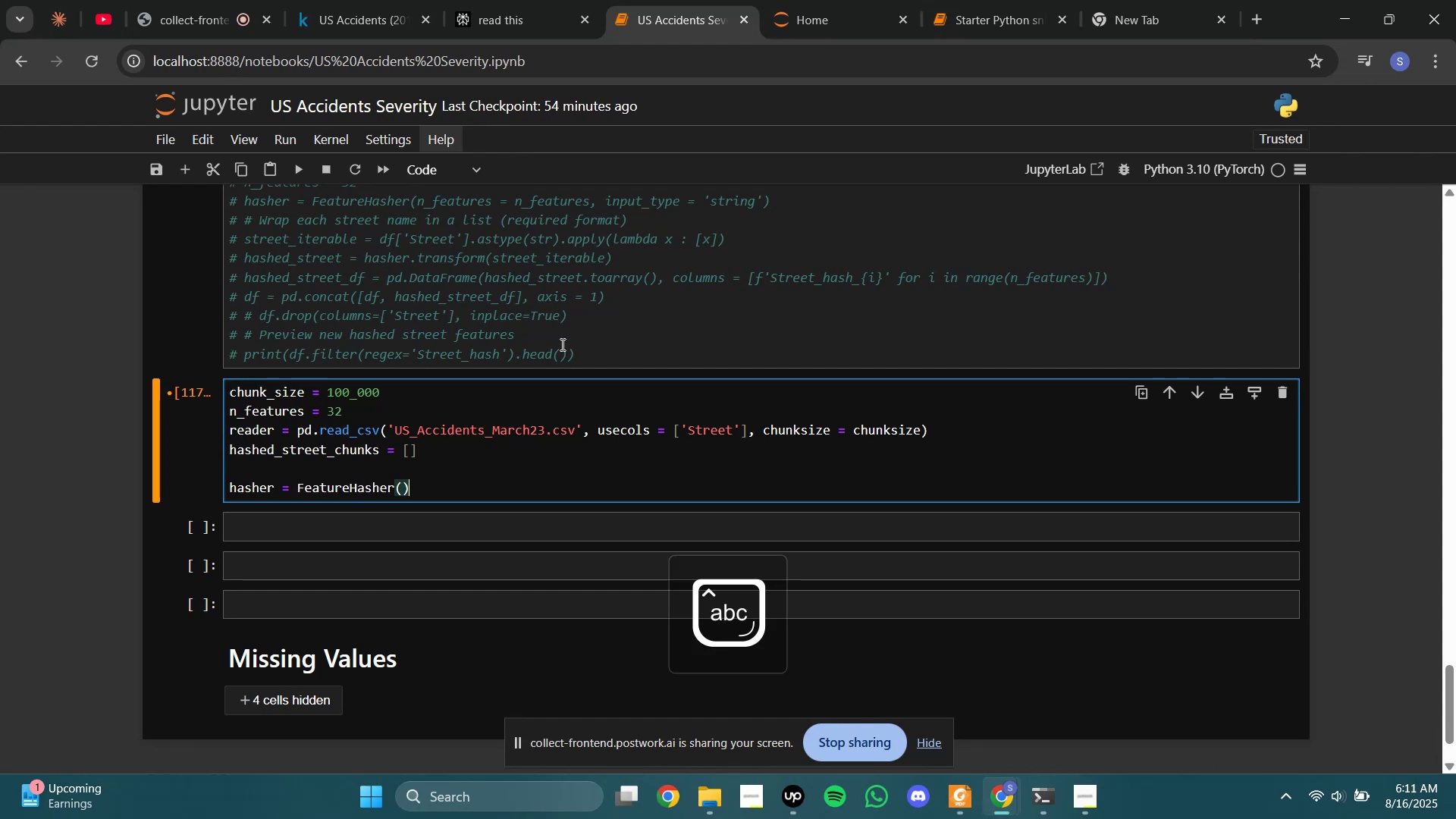 
 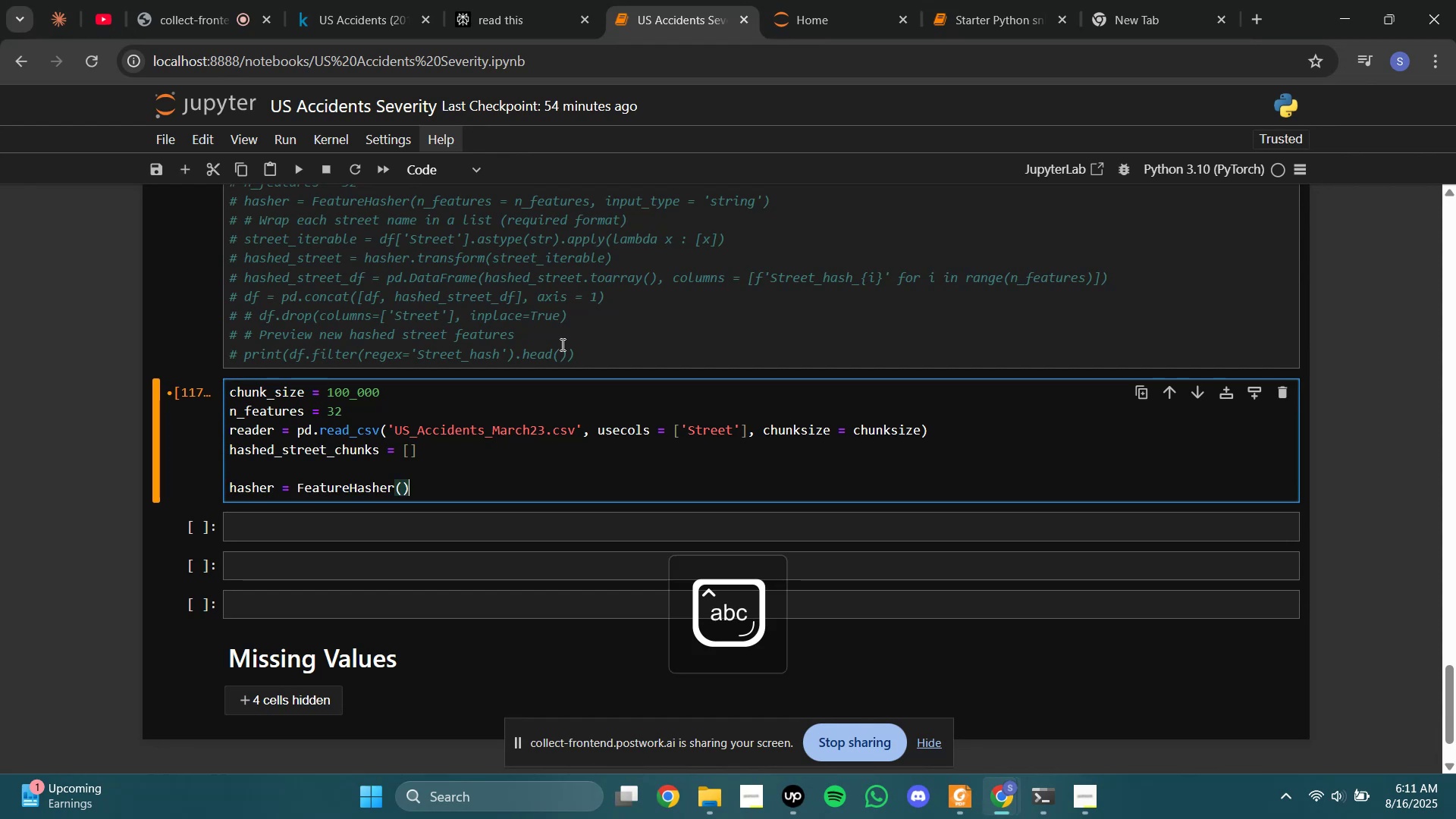 
key(ArrowLeft)
 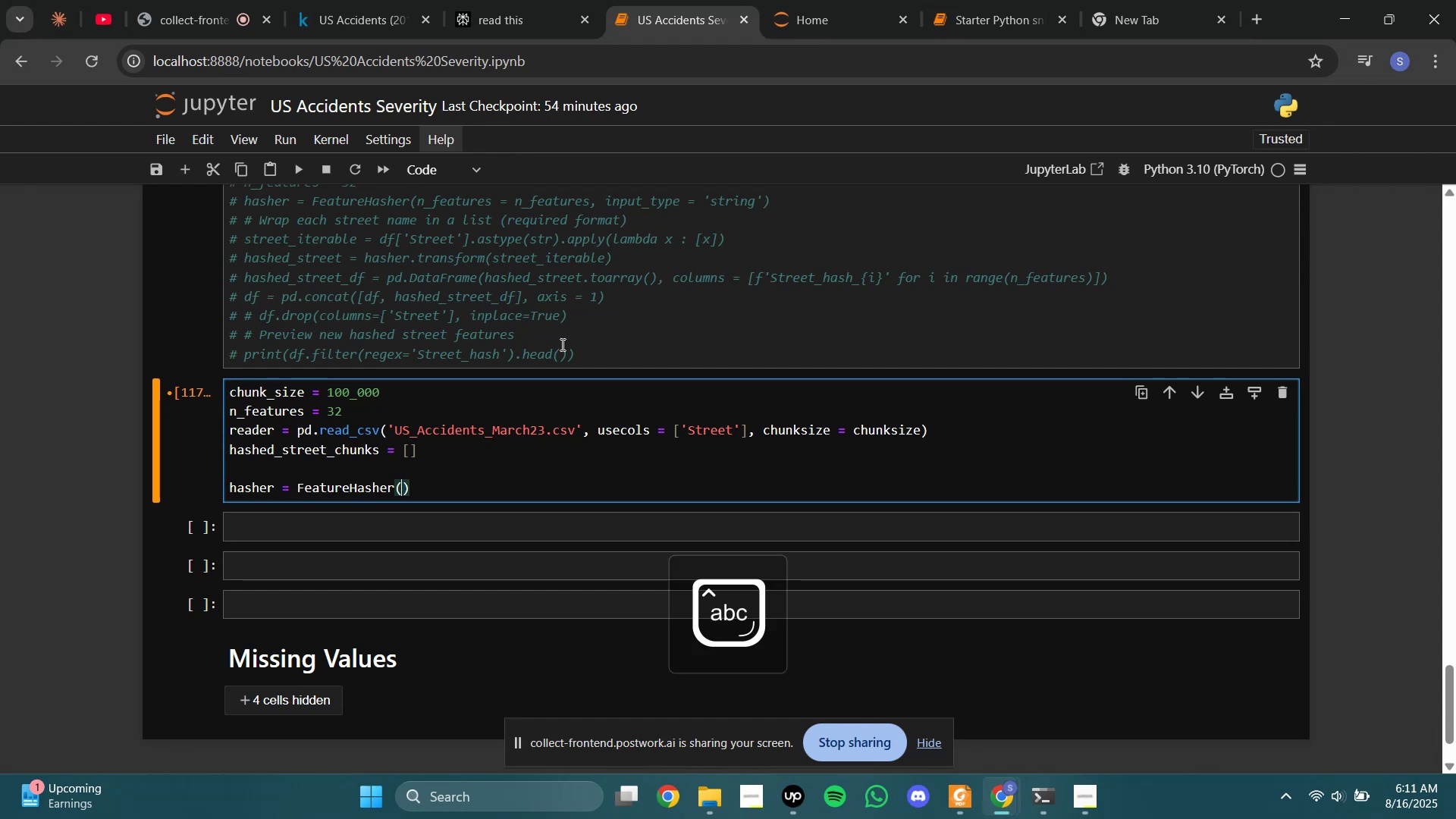 
type(n_features = n_features, input_s)
key(Backspace)
type(type = '')
 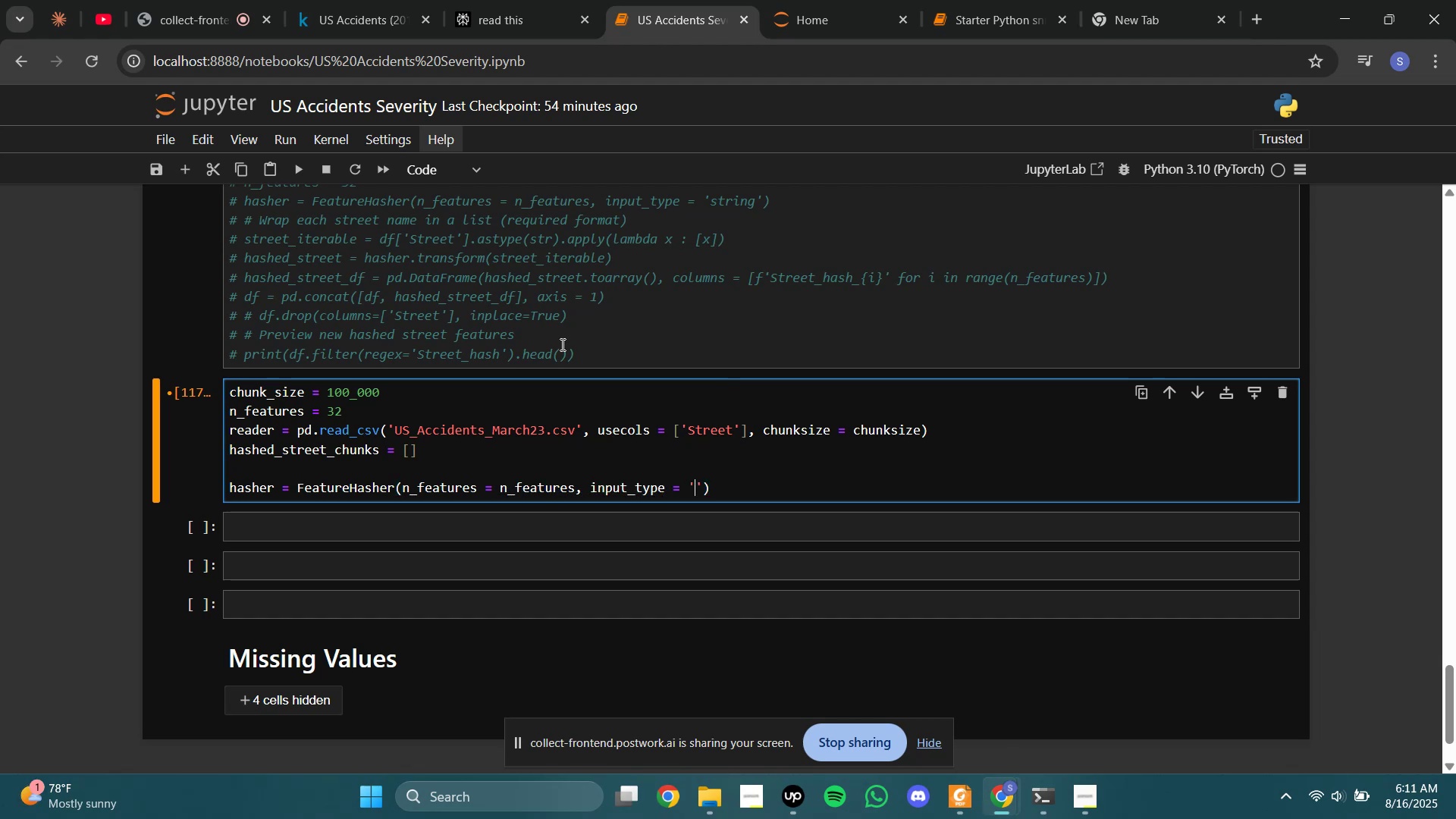 
 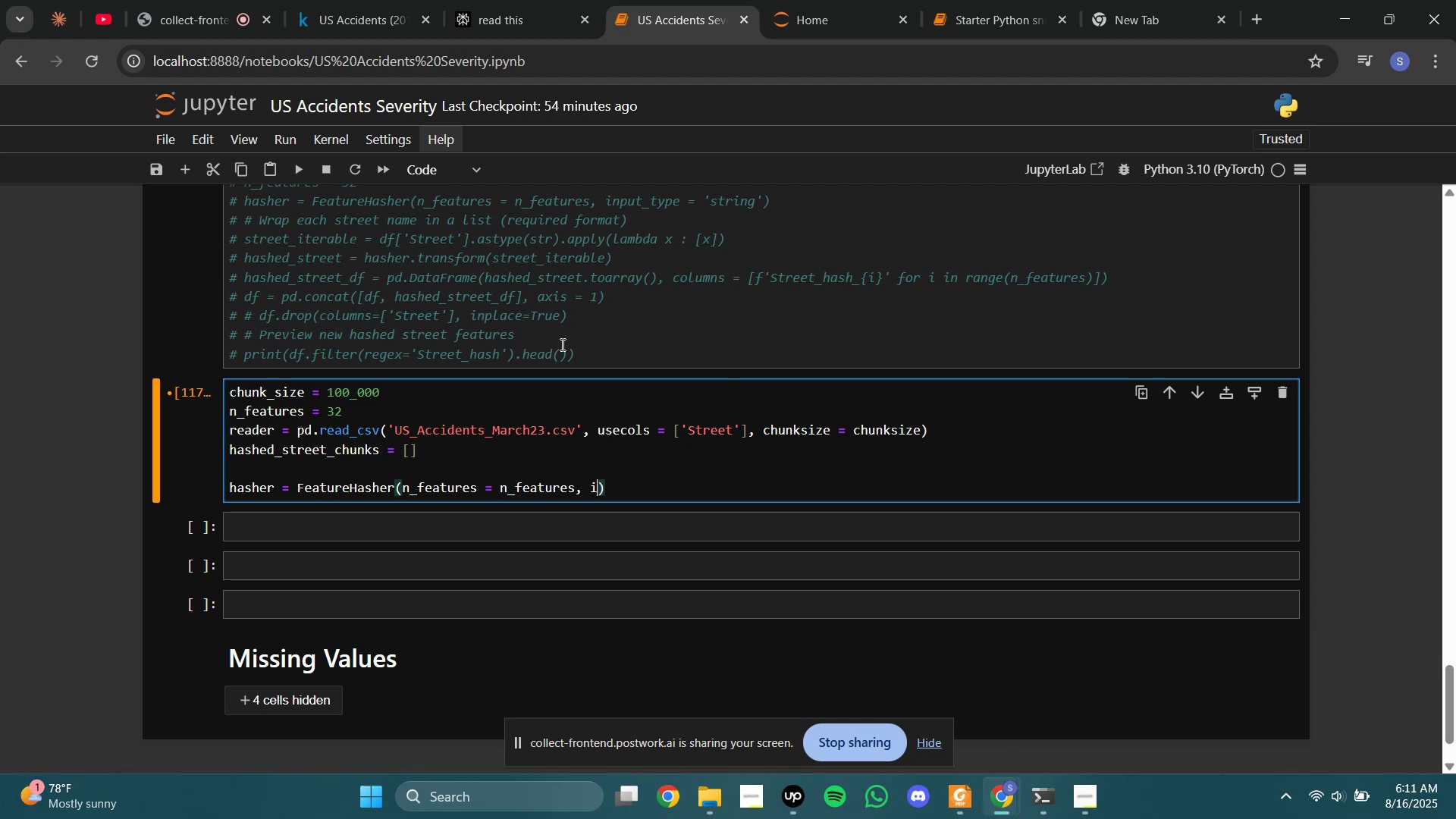 
key(ArrowLeft)
 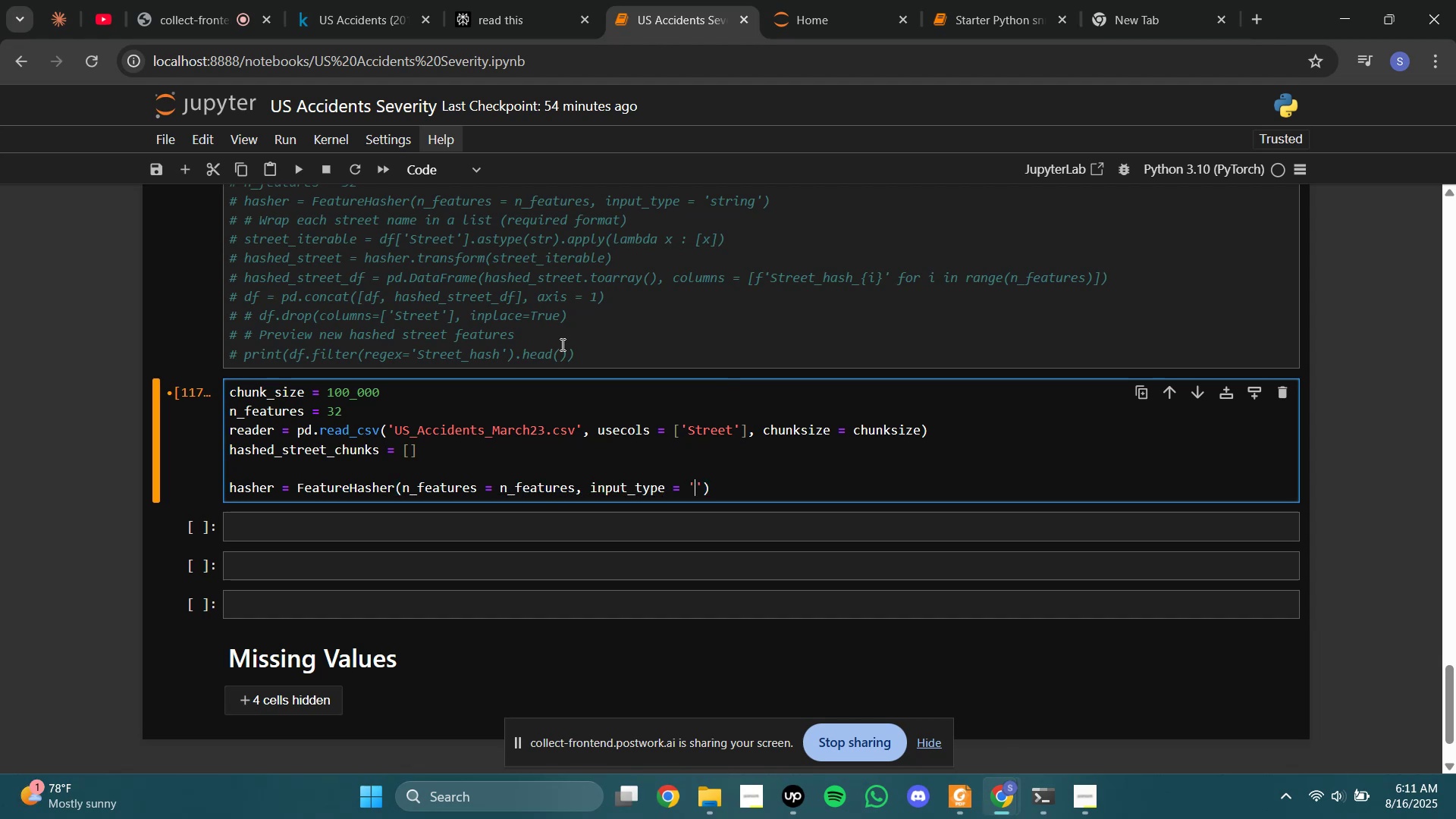 
type(string)
 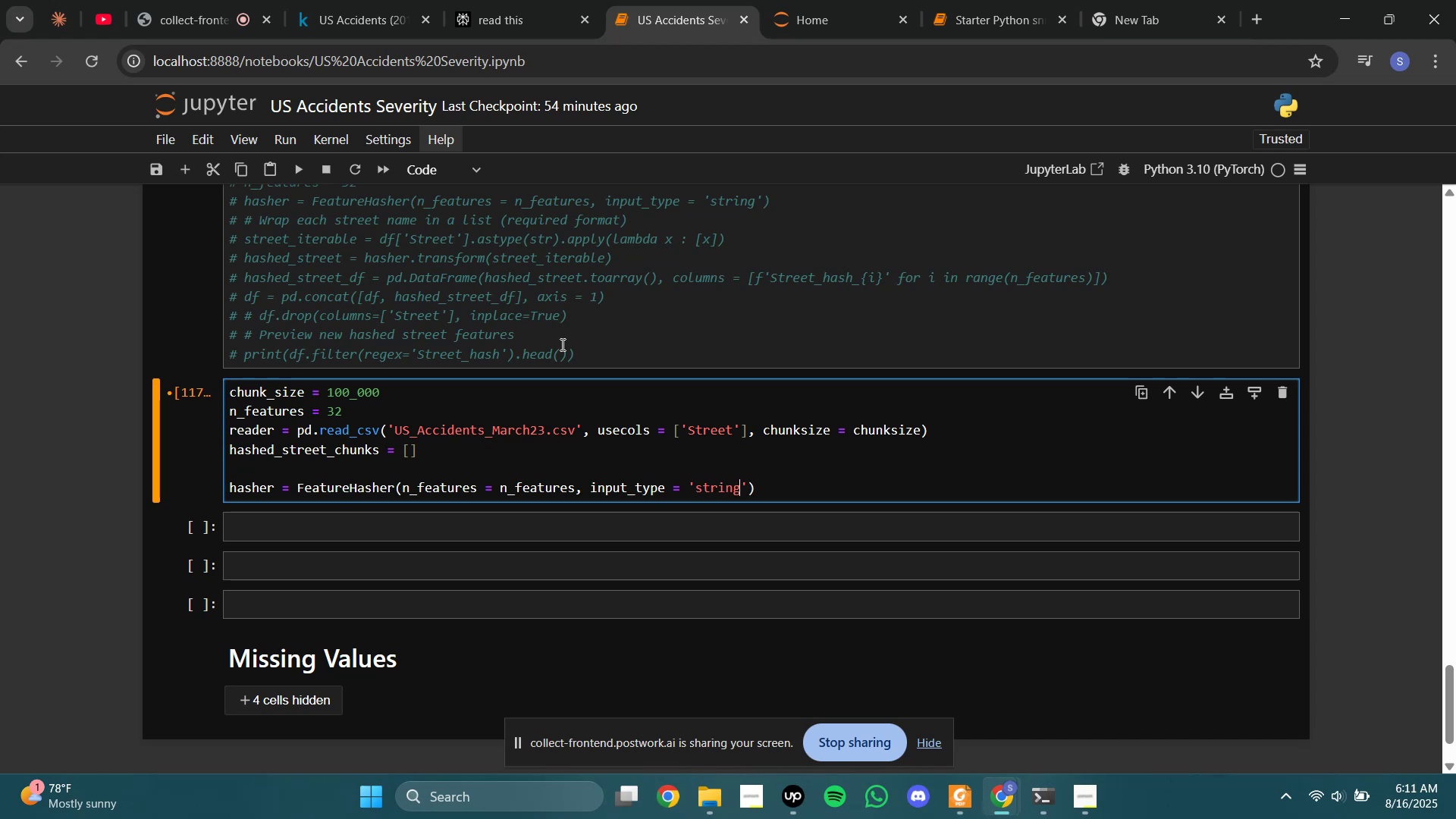 
key(ArrowRight)
 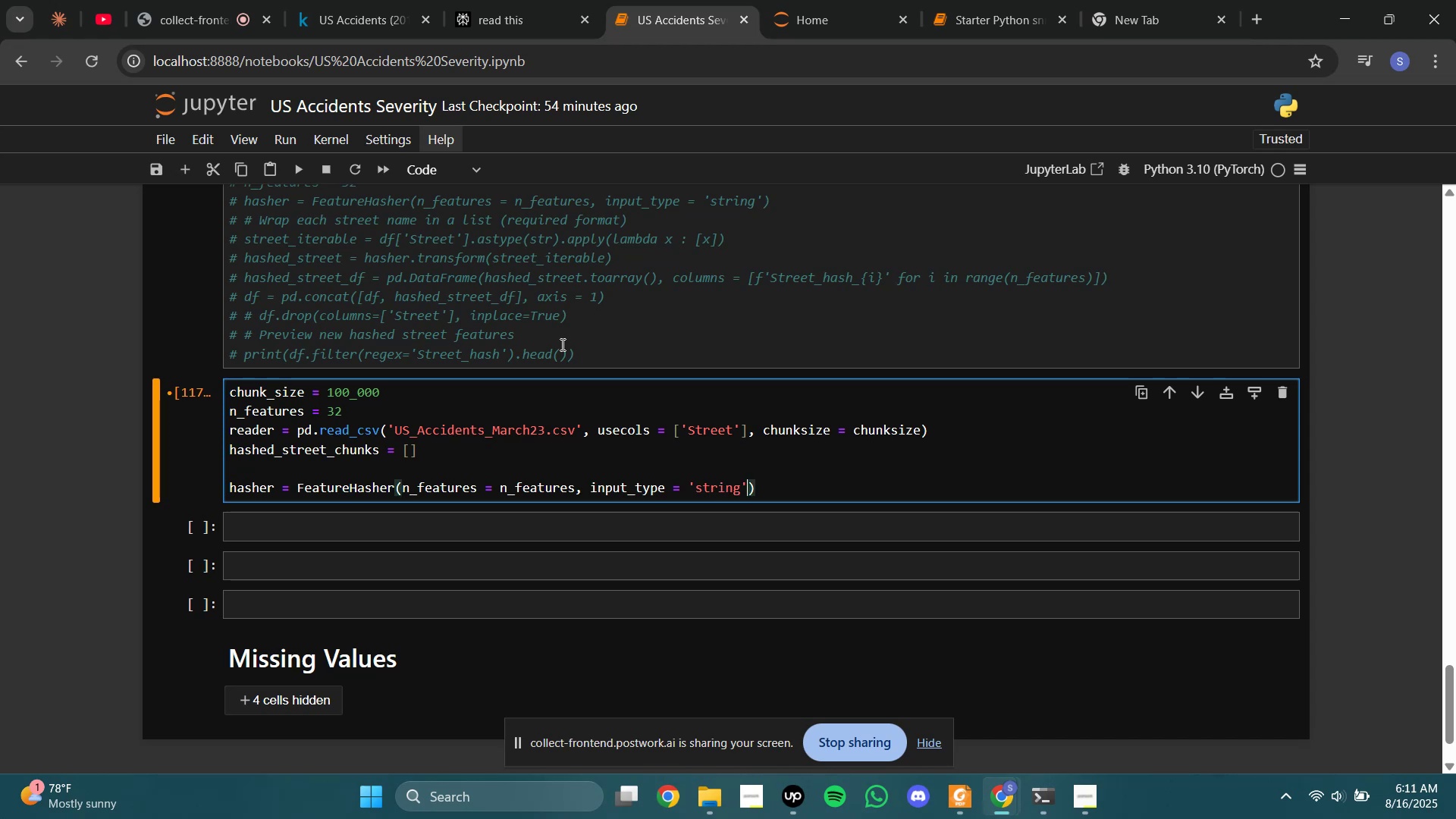 
key(ArrowRight)
 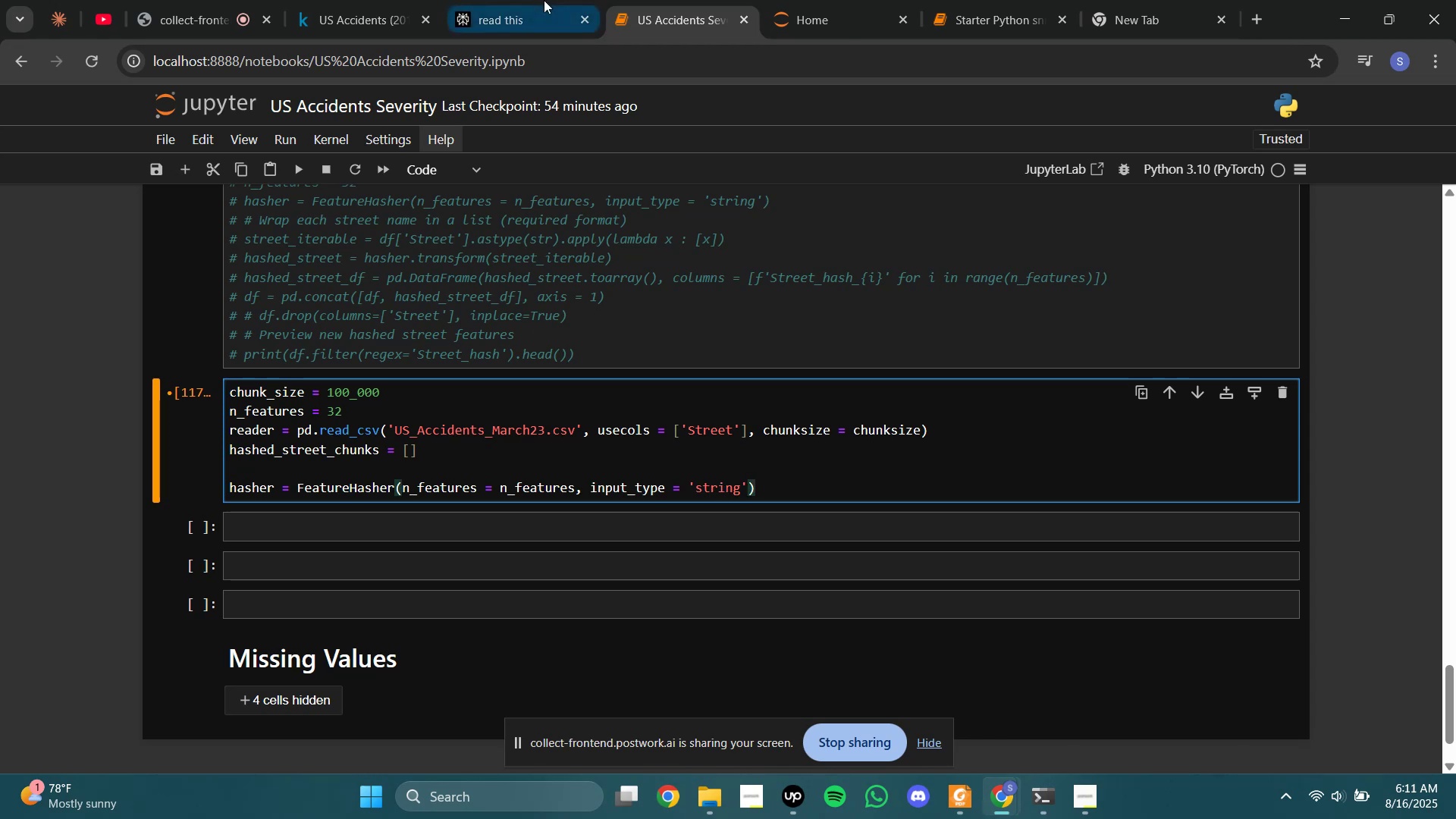 
left_click([544, 0])
 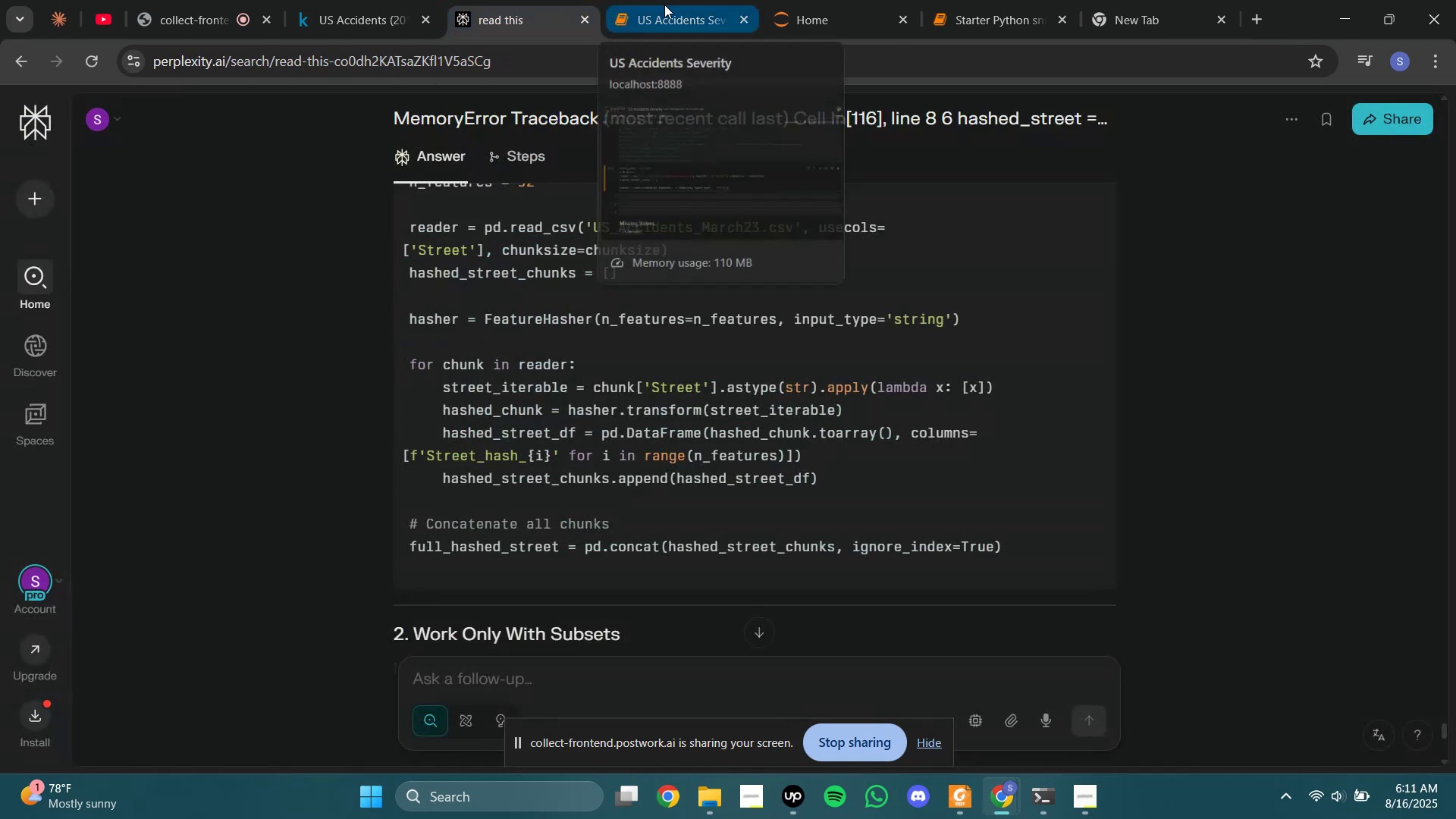 
left_click([664, 5])
 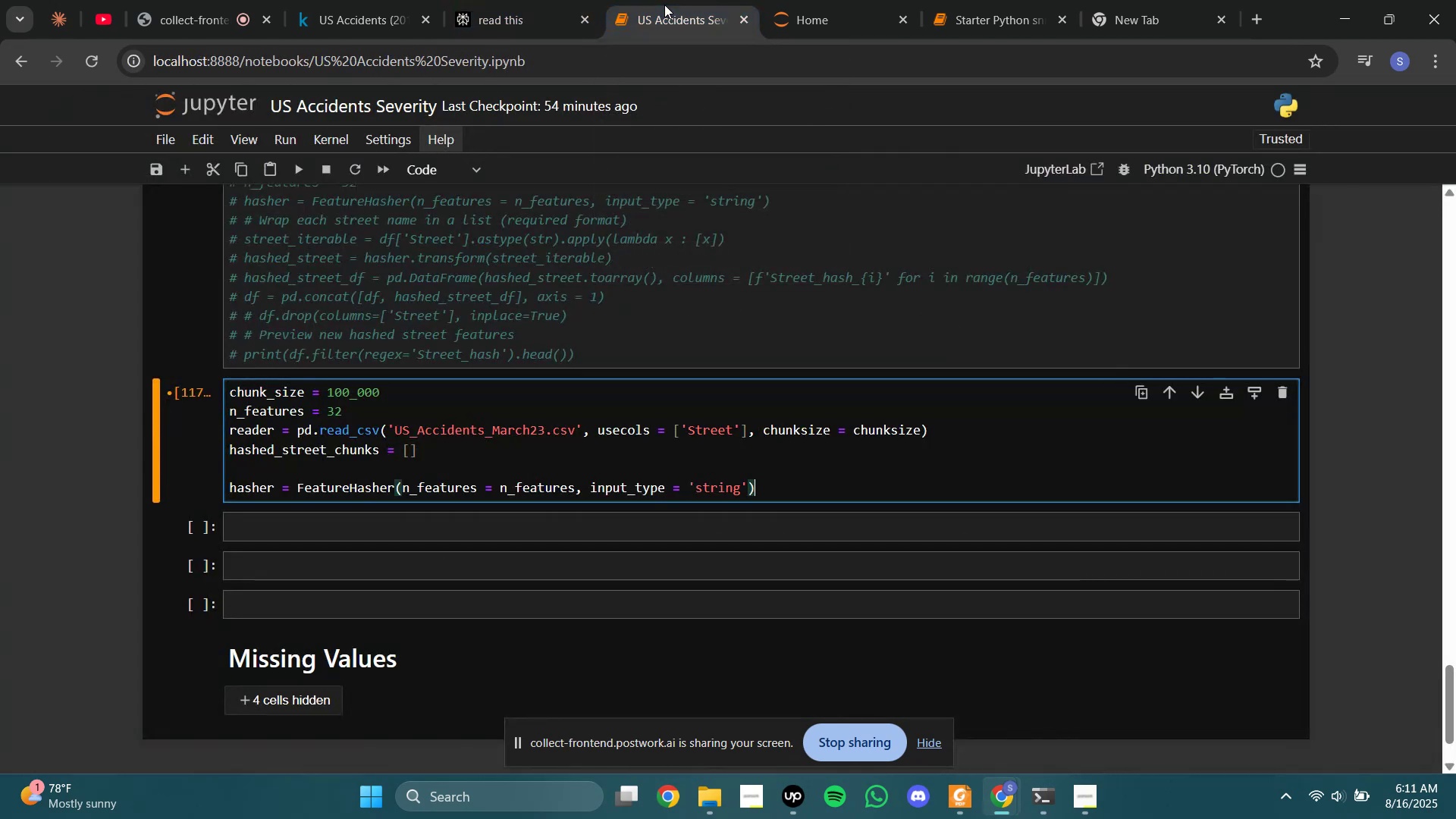 
key(Enter)
 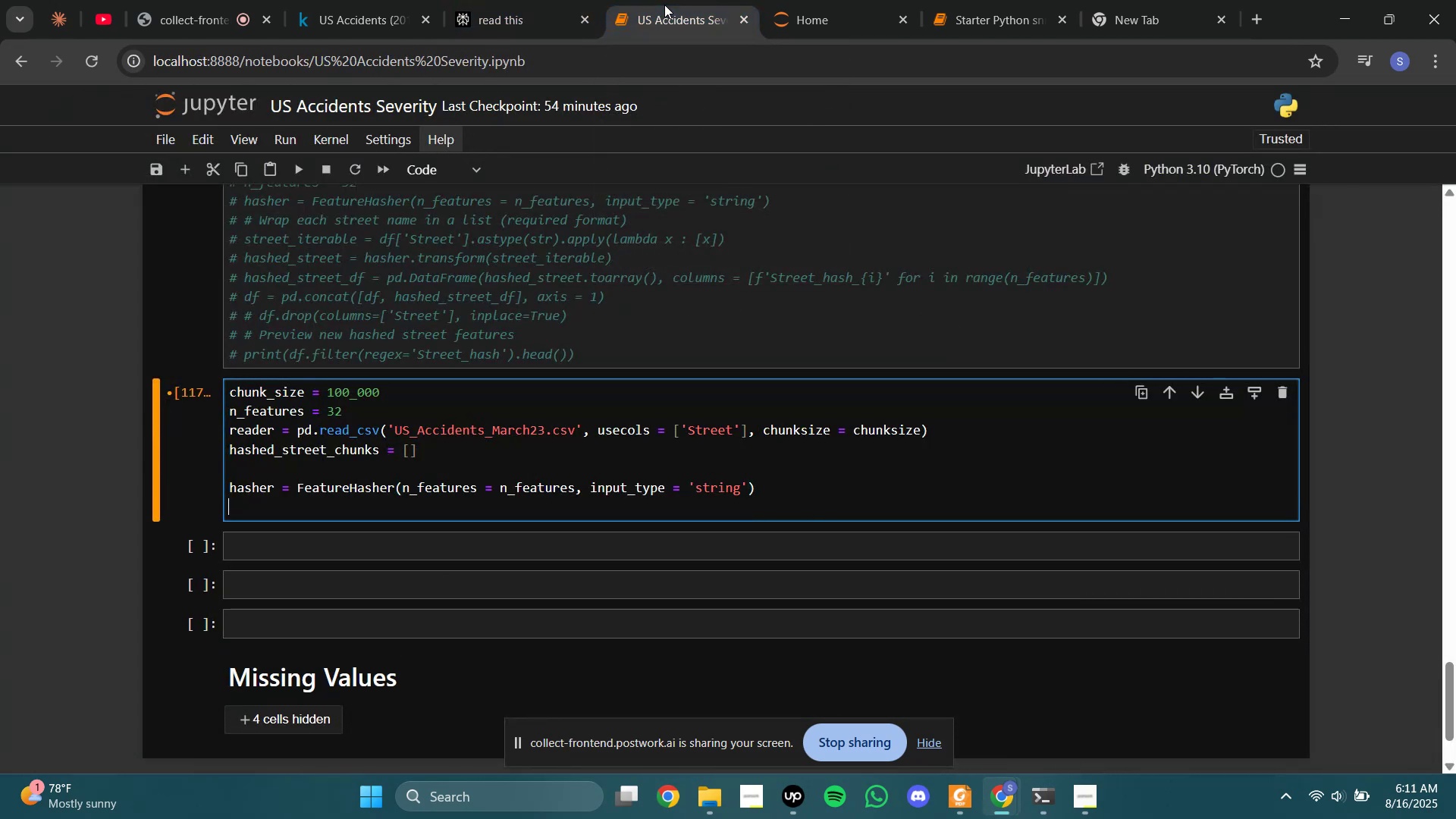 
key(Enter)
 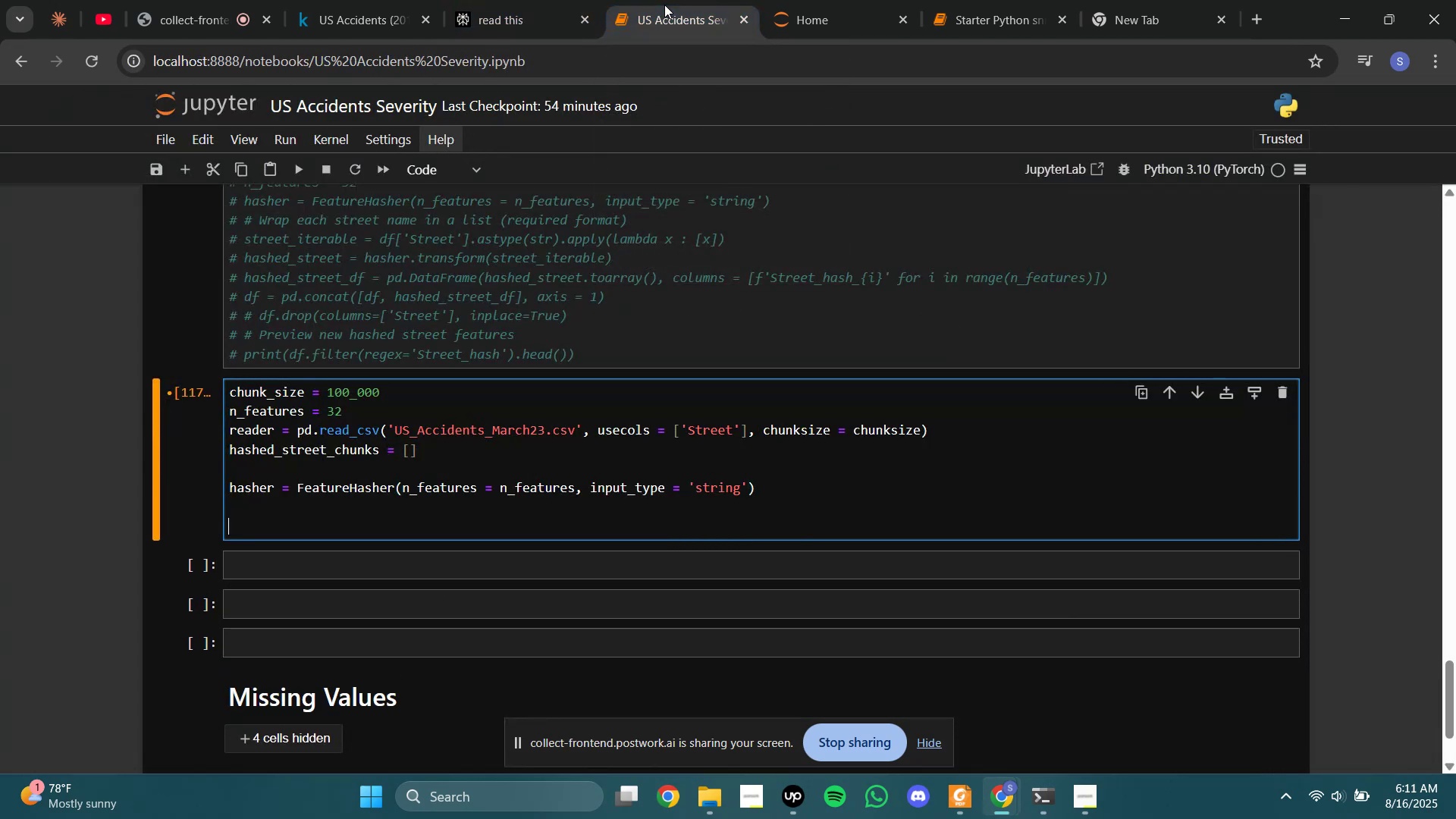 
type(for chunk in reader:)
 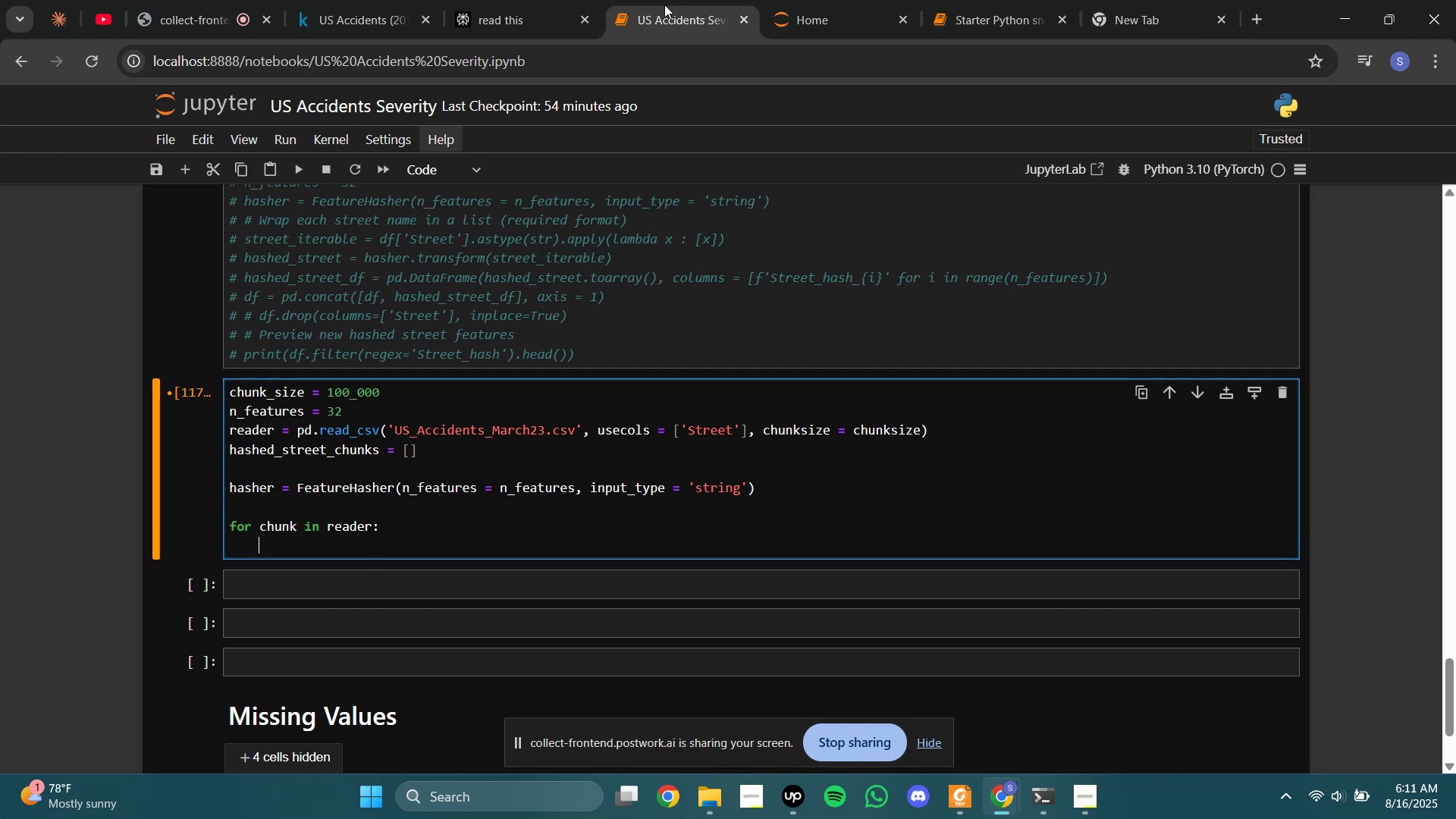 
 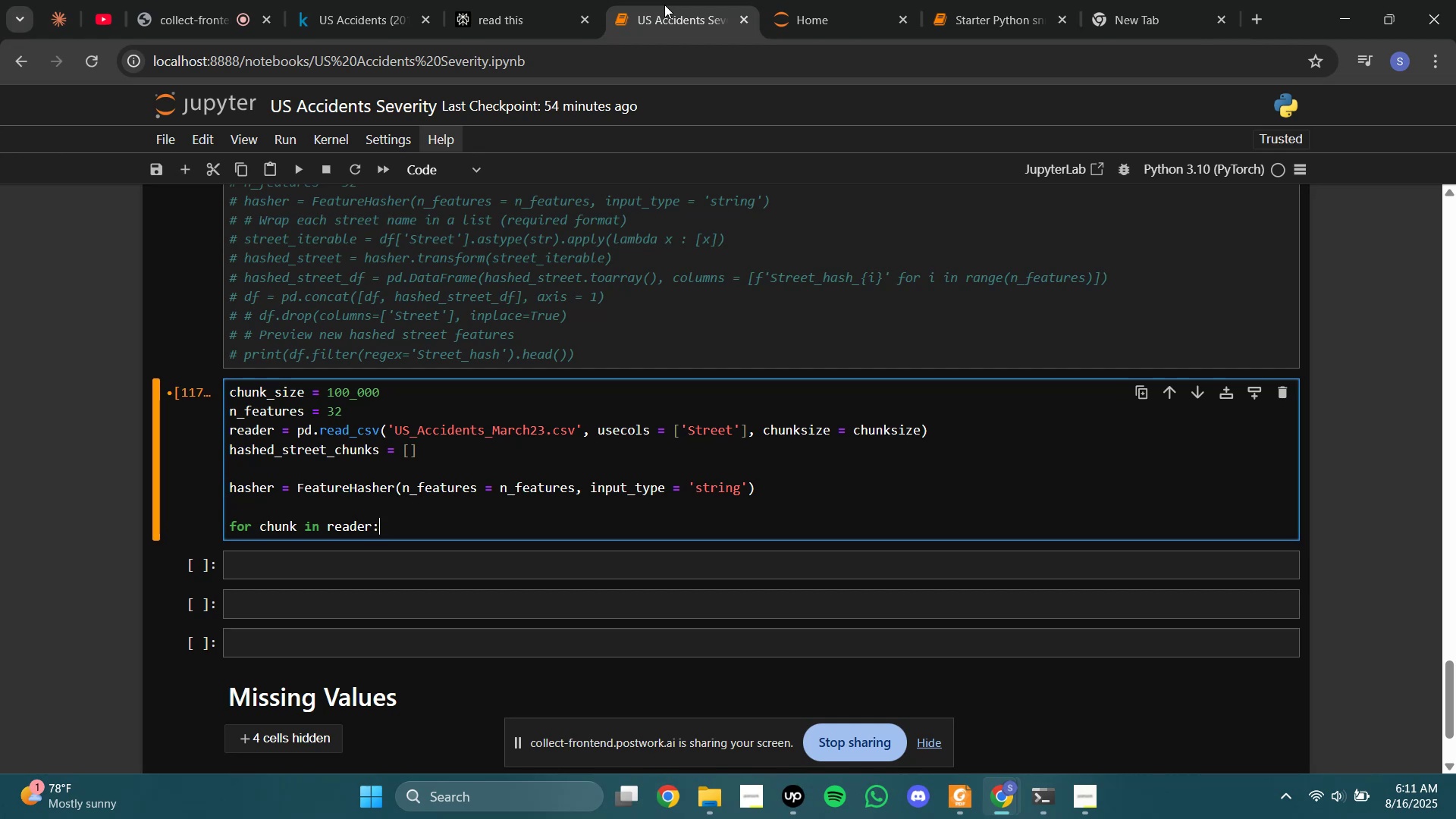 
key(Enter)
 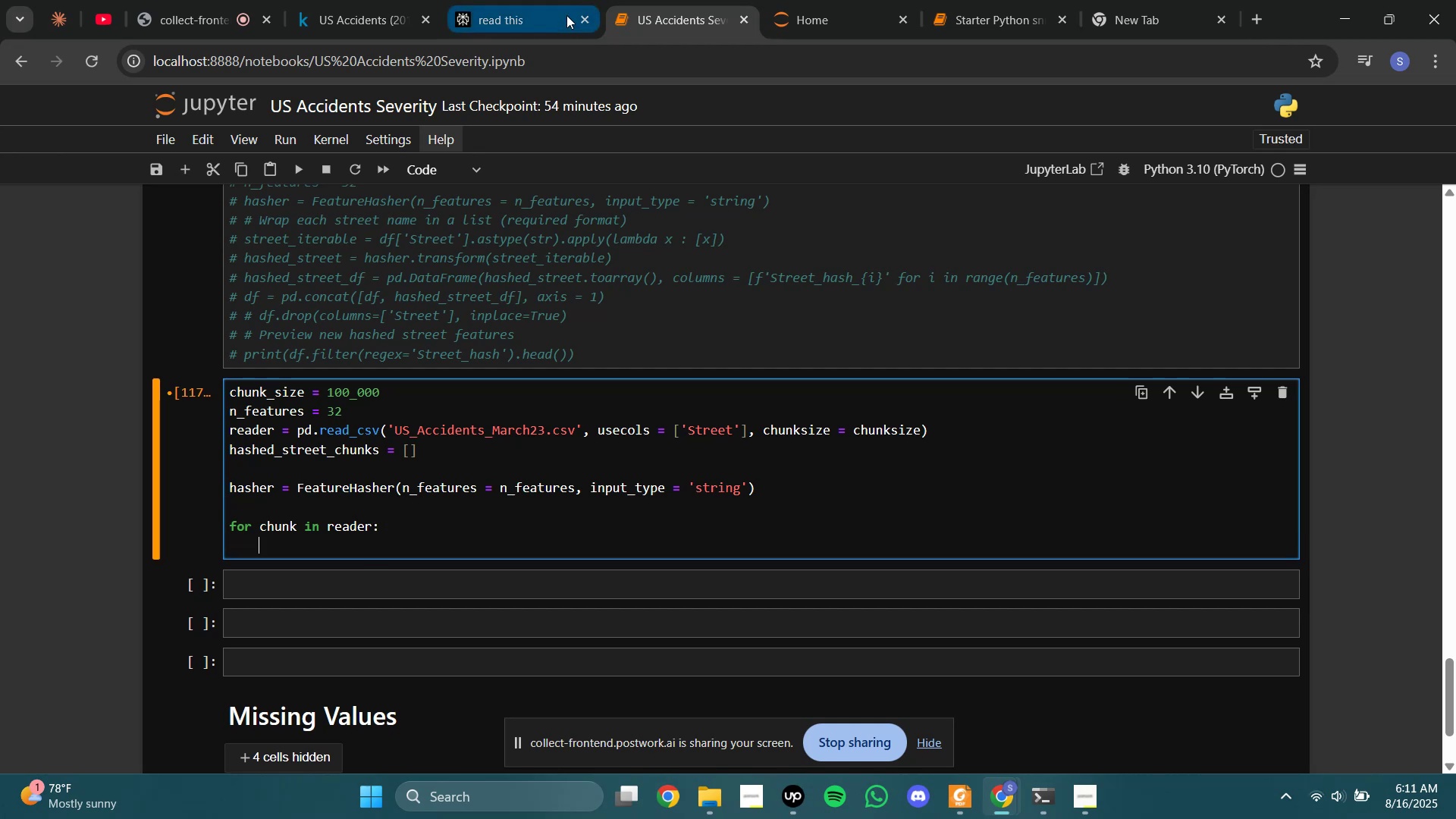 
left_click([564, 13])
 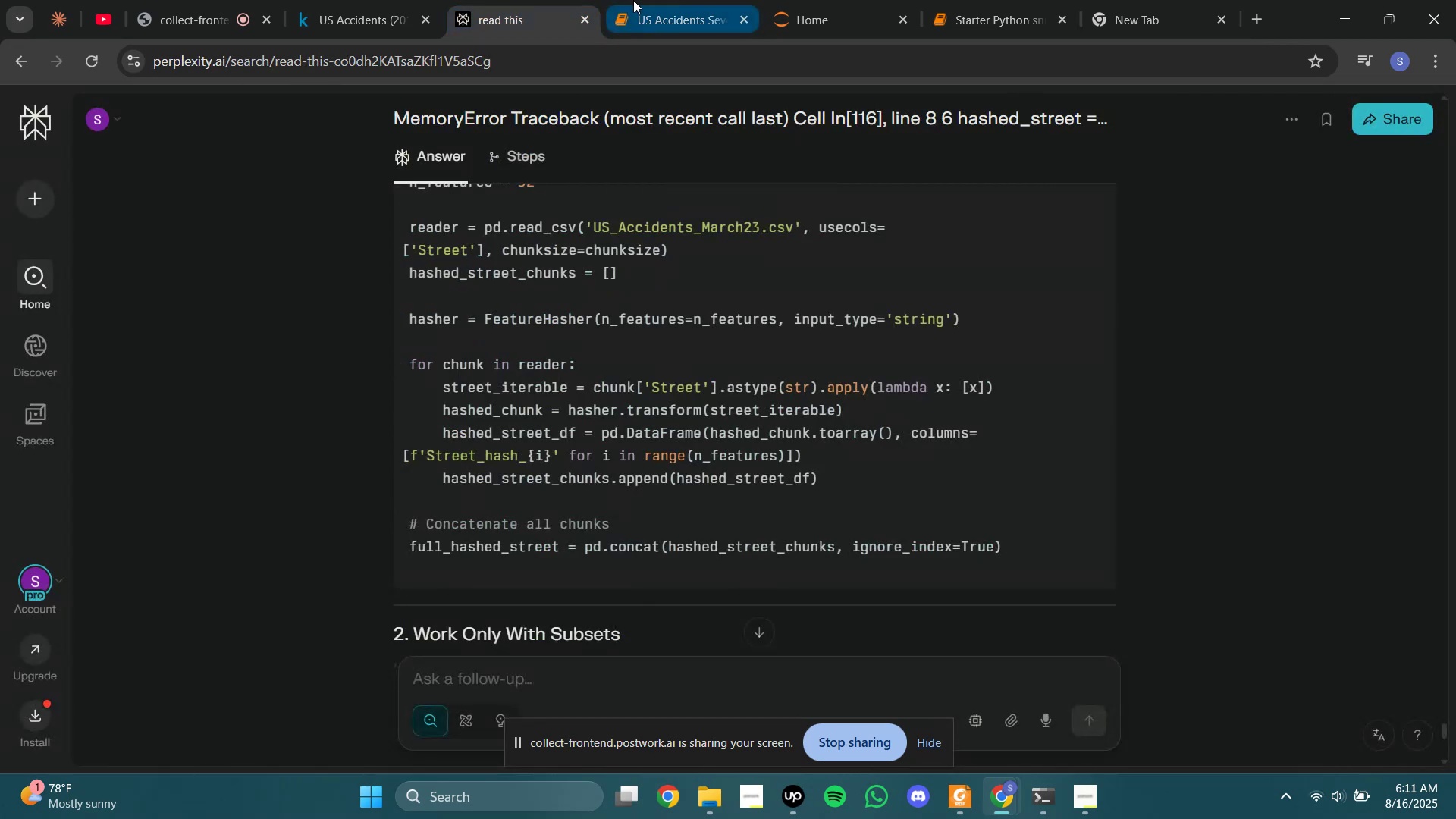 
left_click([633, 0])
 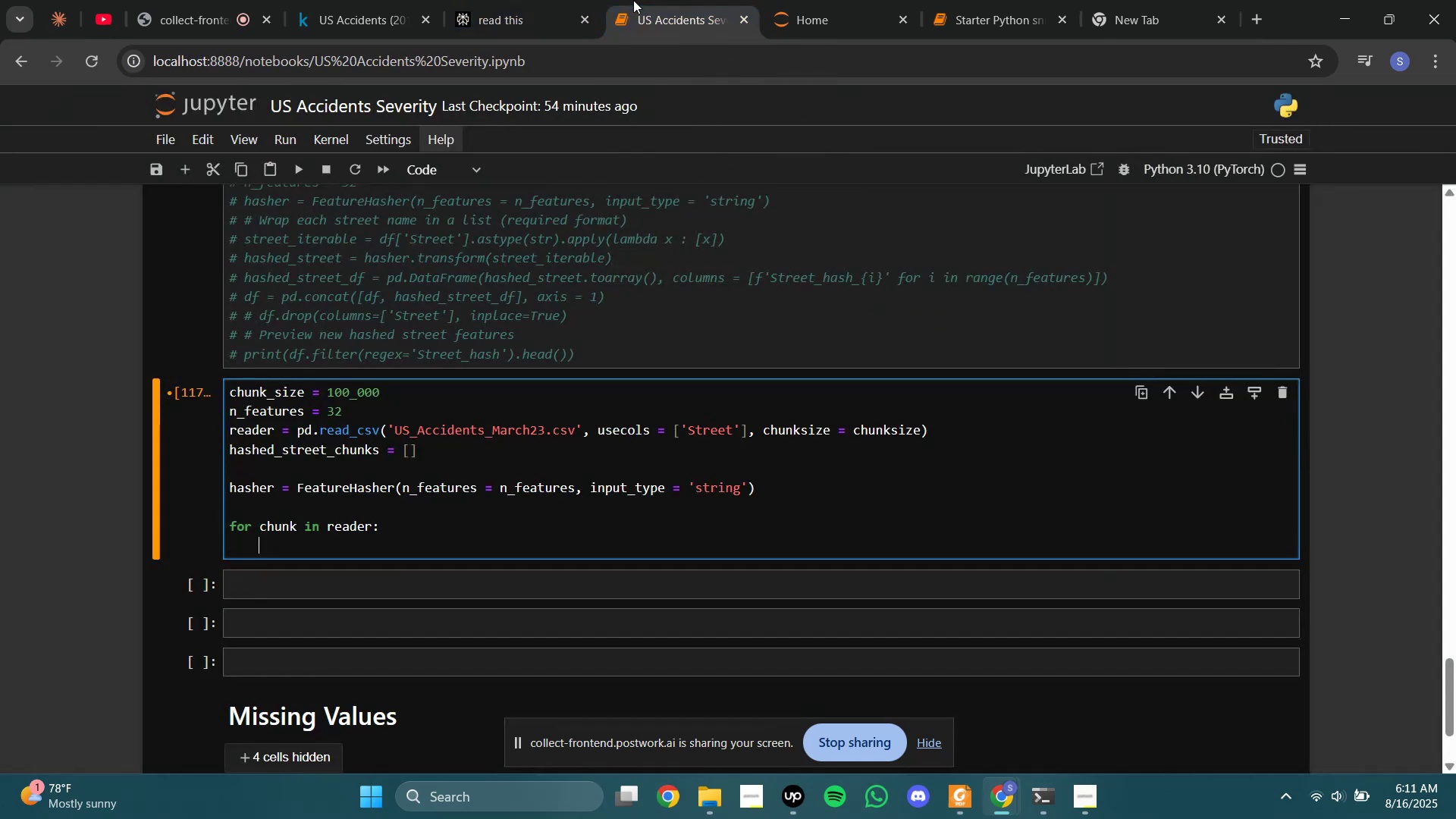 
type(street_iterale)
 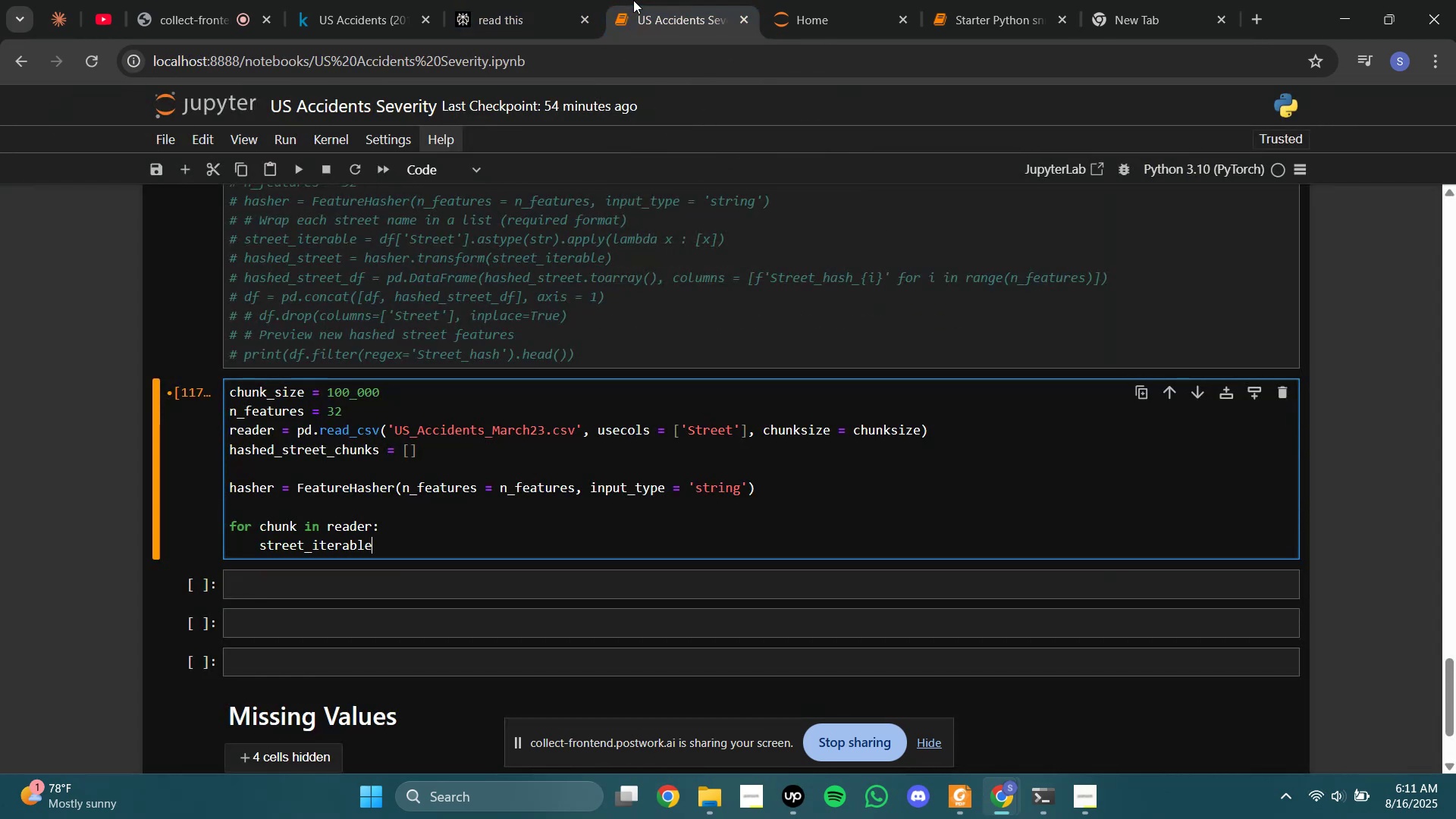 
hold_key(key=B, duration=0.35)
 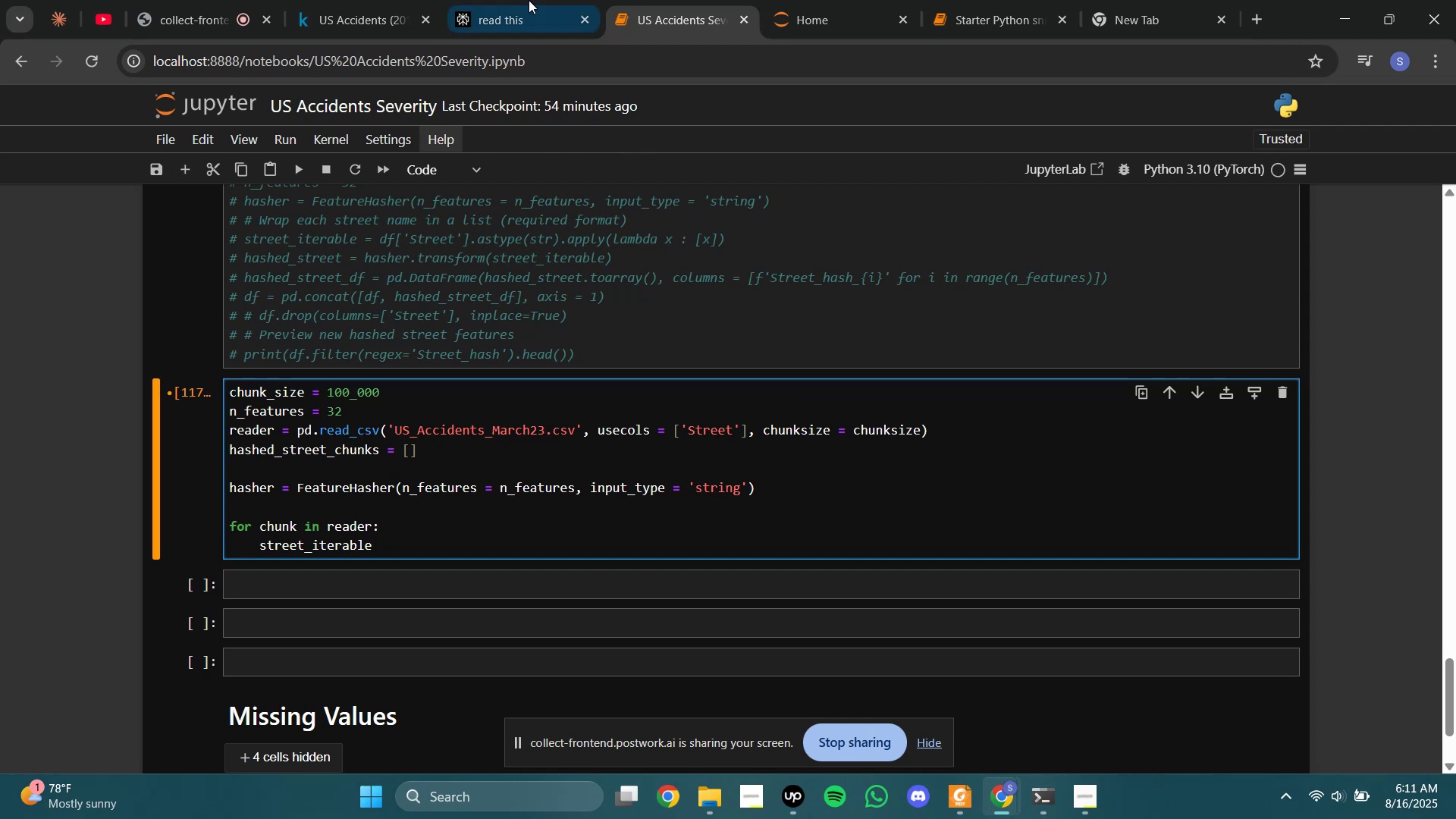 
left_click([507, 0])
 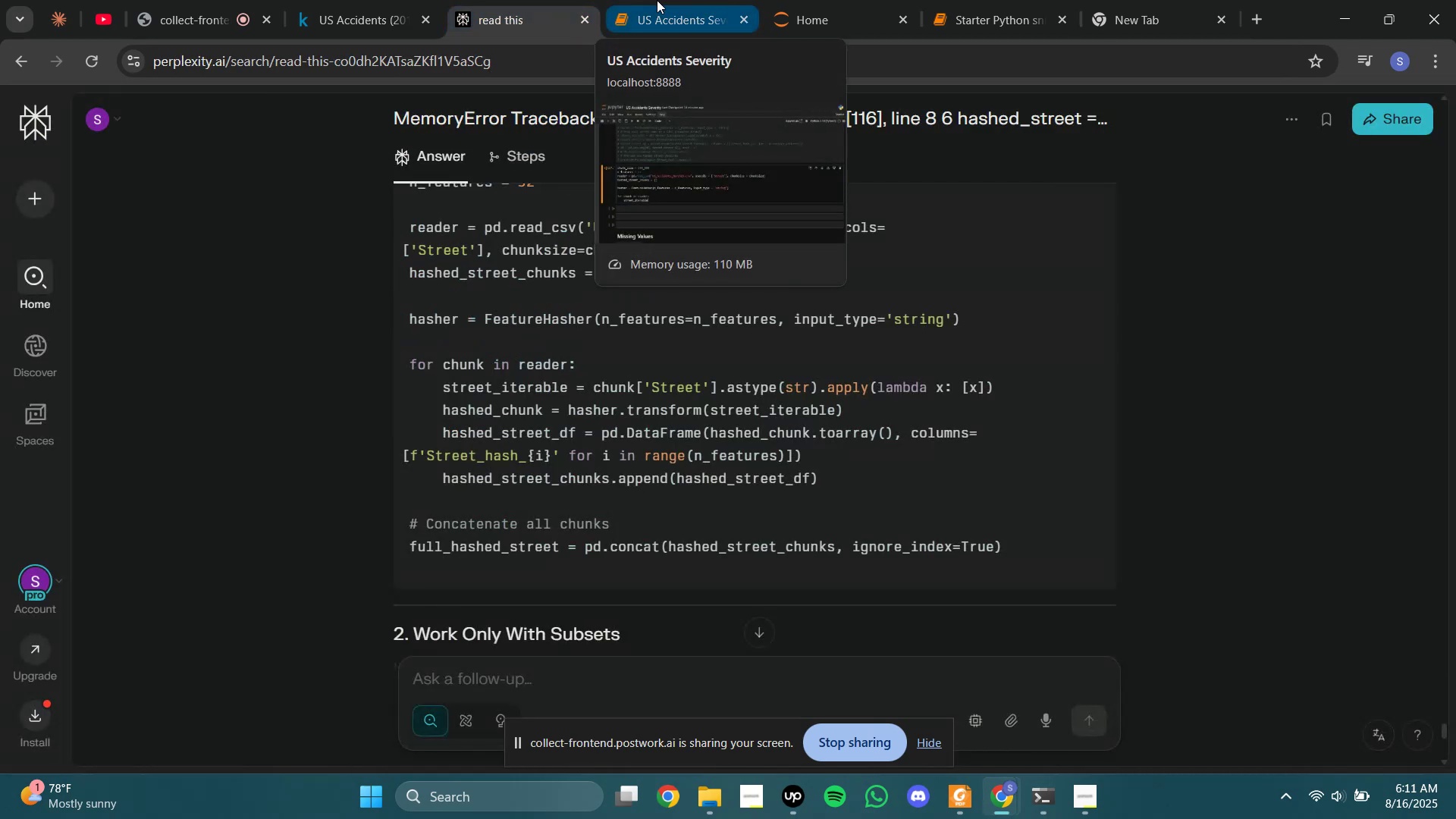 
left_click([657, 0])
 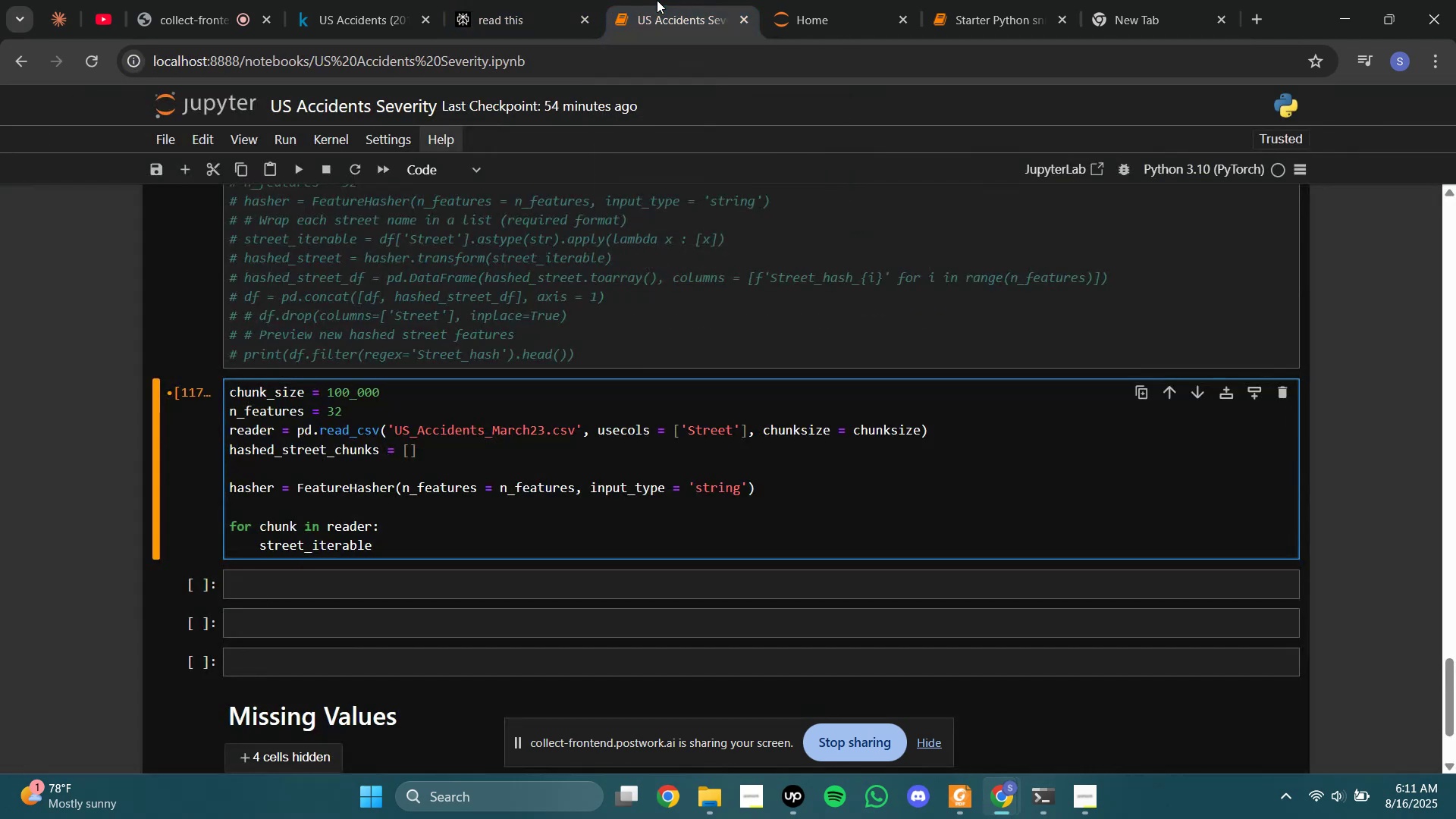 
type( = chunk)
 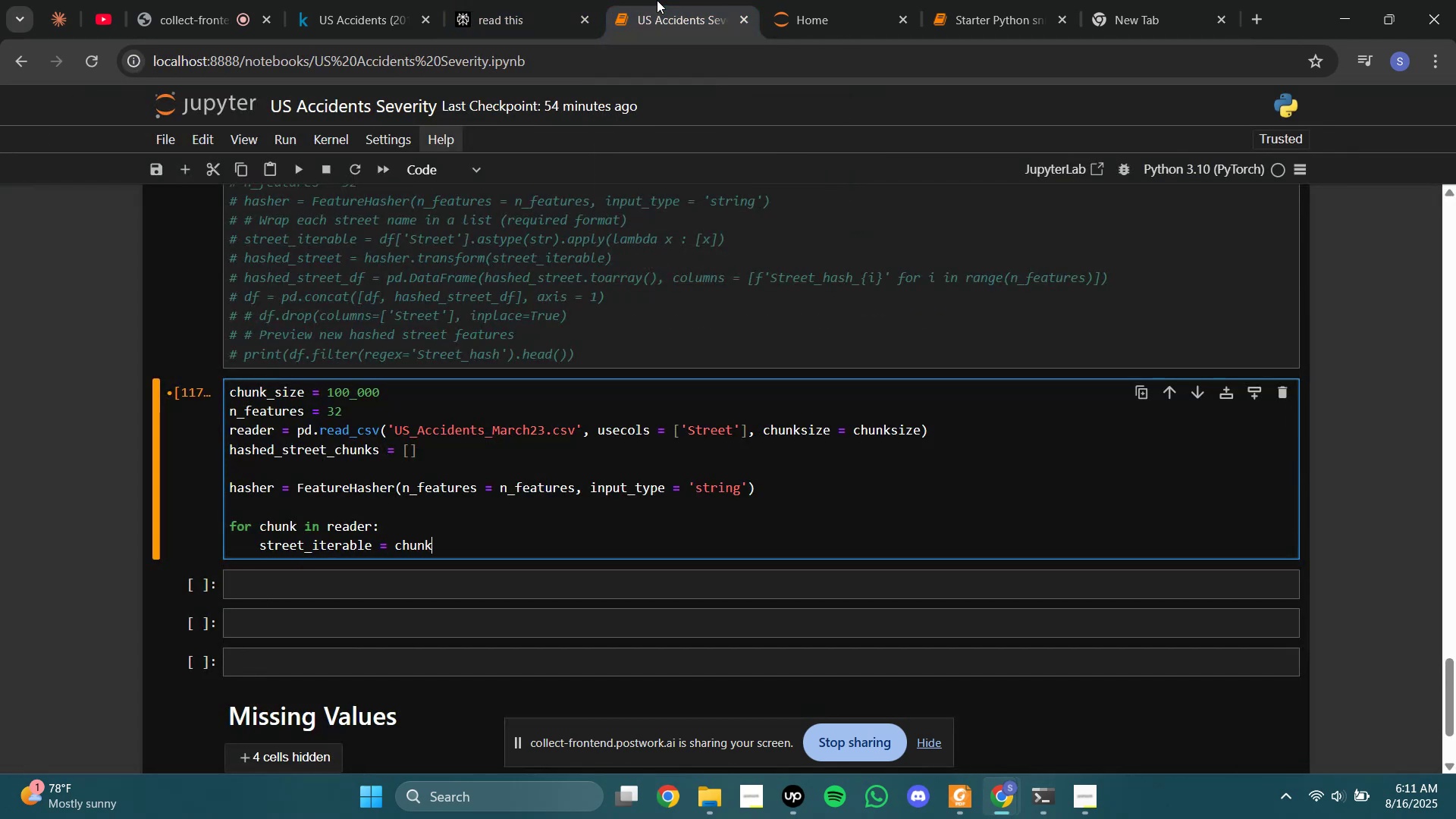 
left_click([510, 0])
 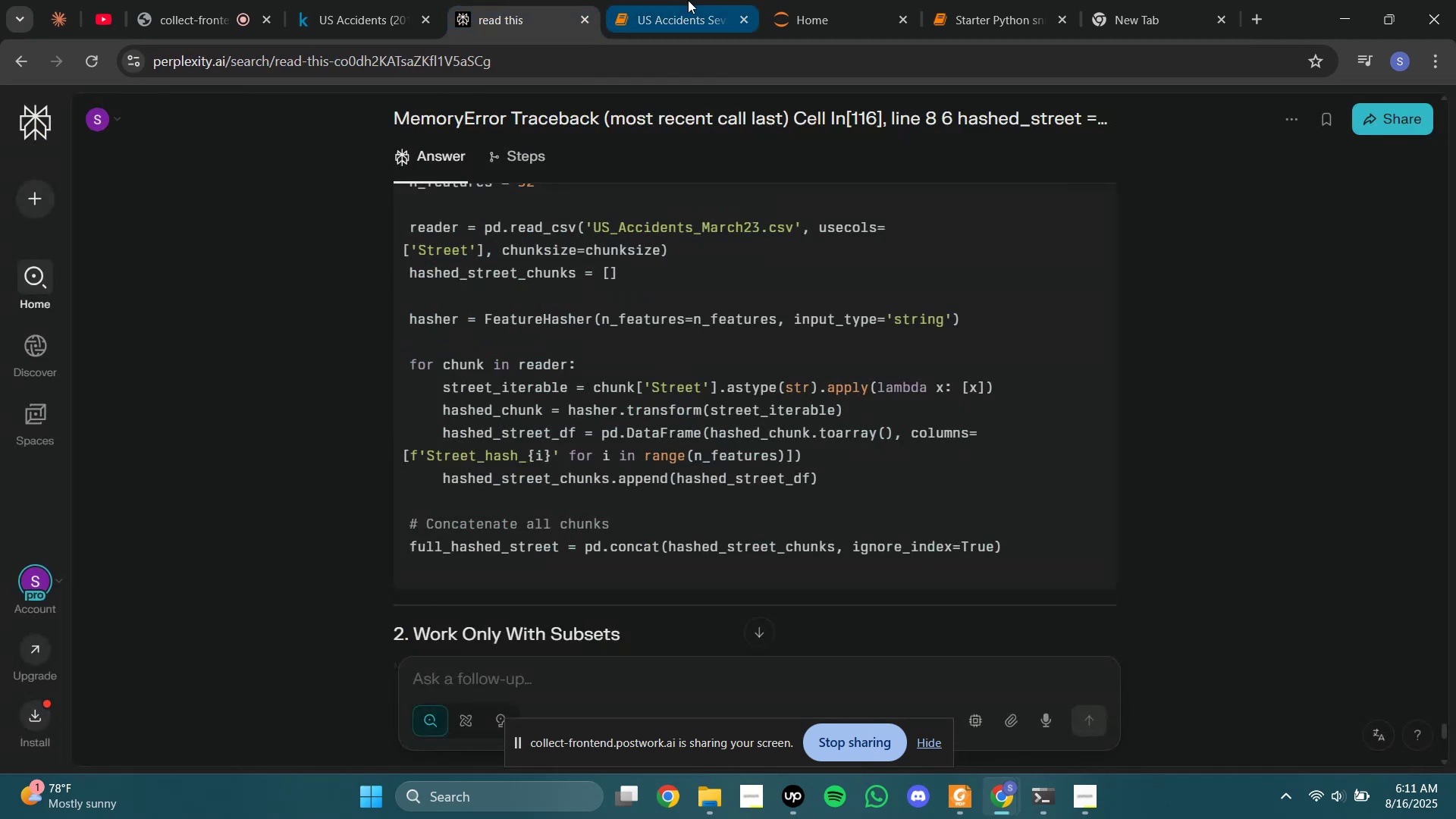 
left_click([688, 0])
 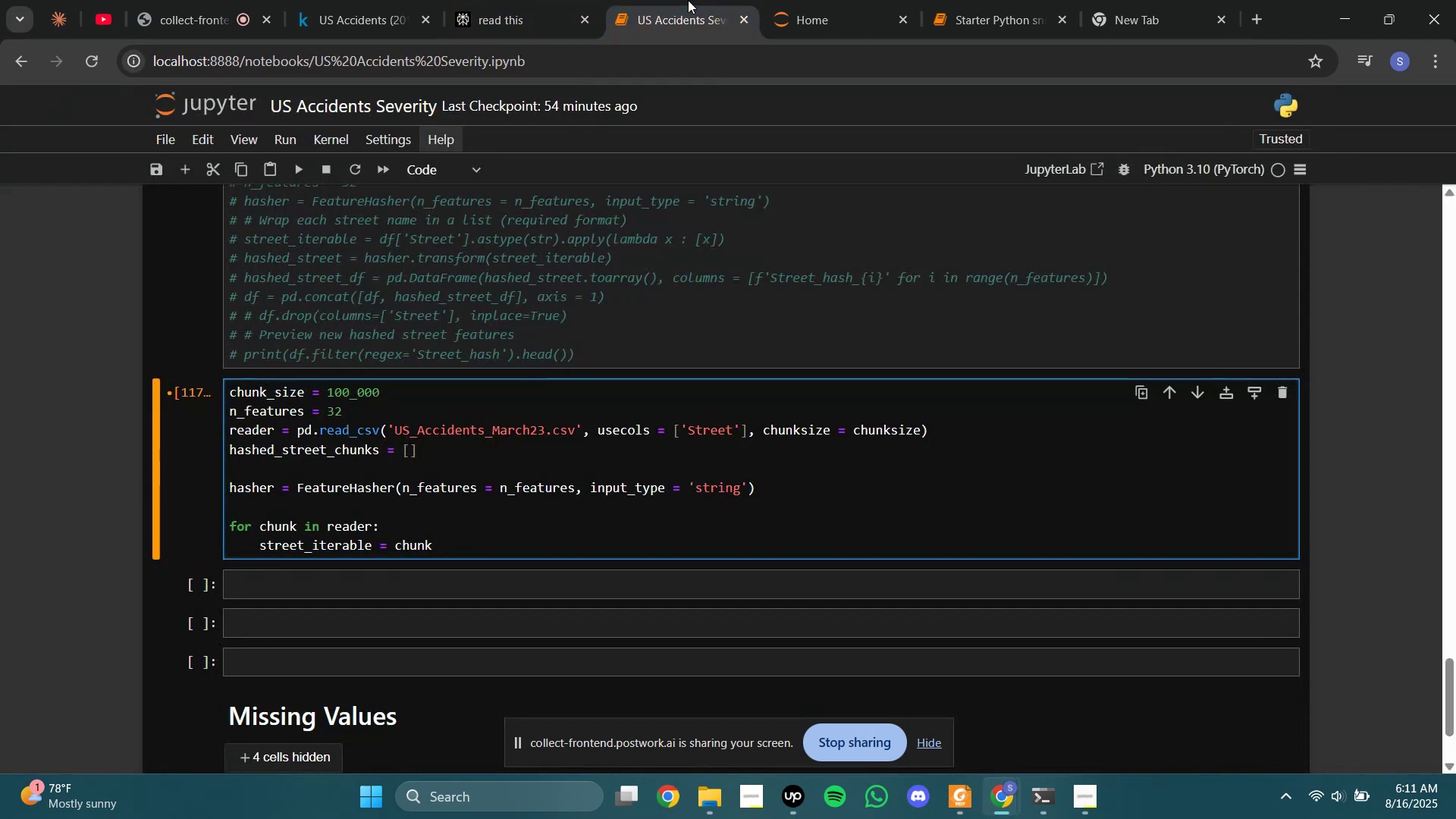 
key(BracketLeft)
 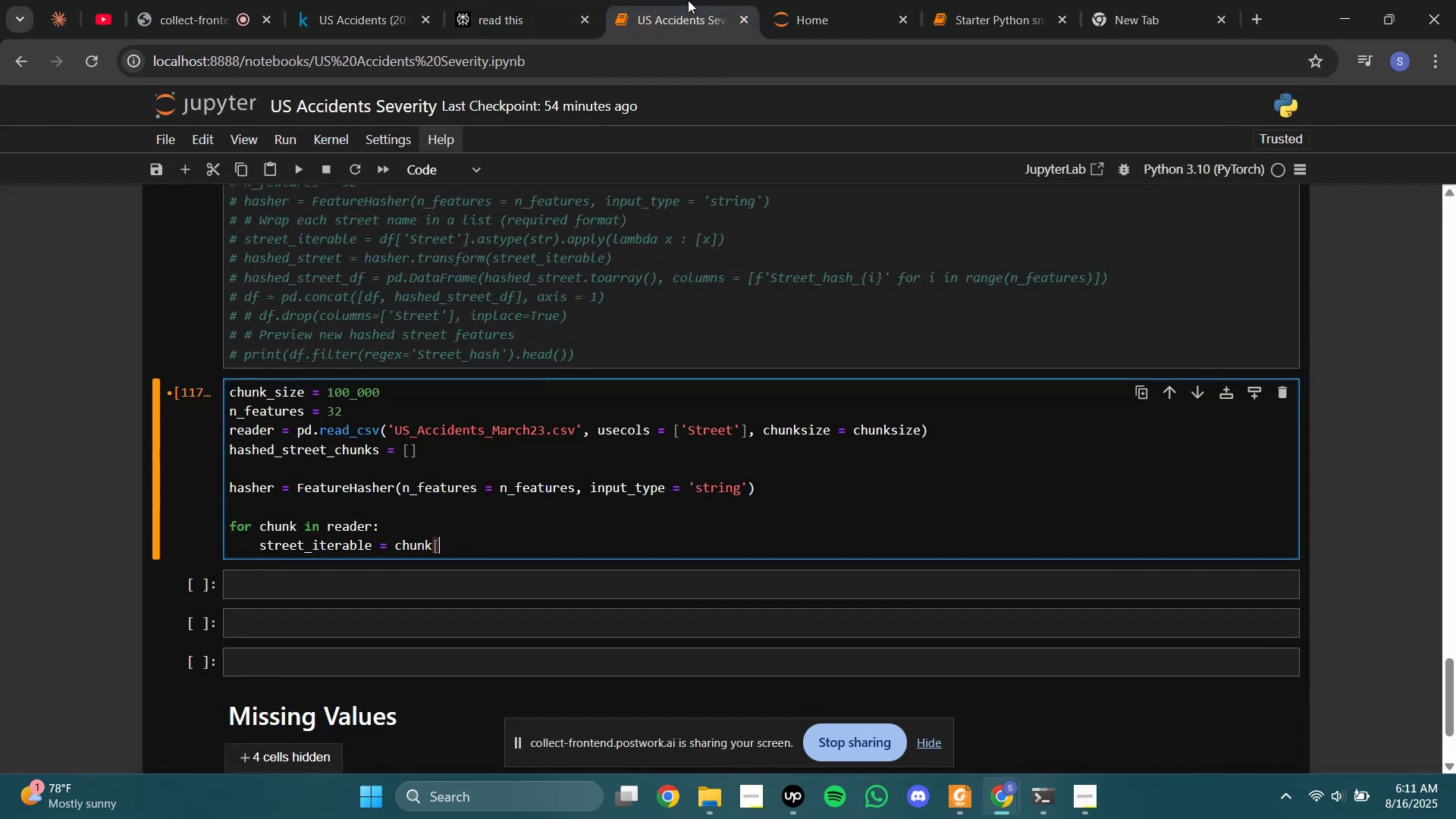 
key(BracketRight)
 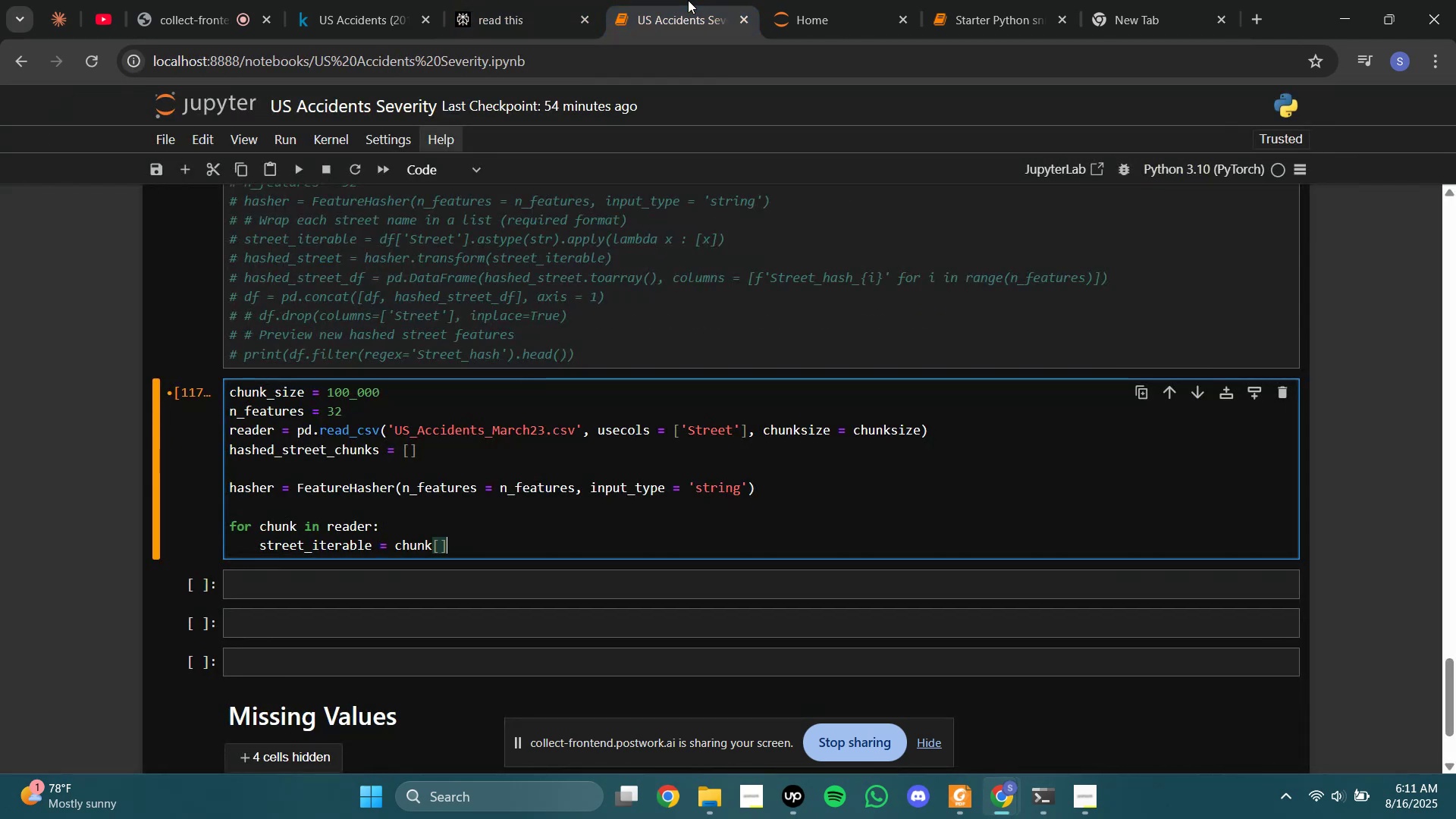 
key(ArrowLeft)
 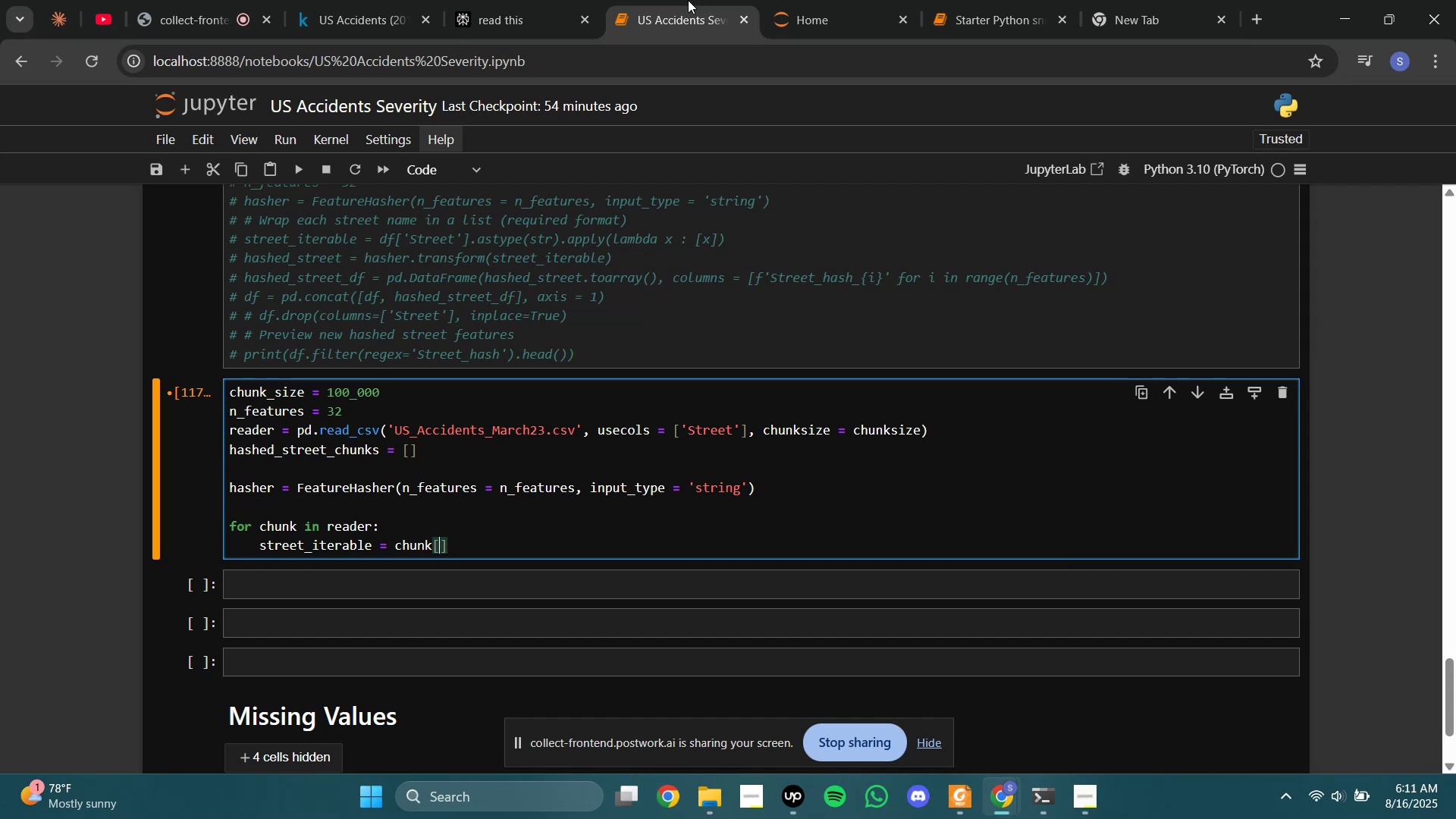 
key(Quote)
 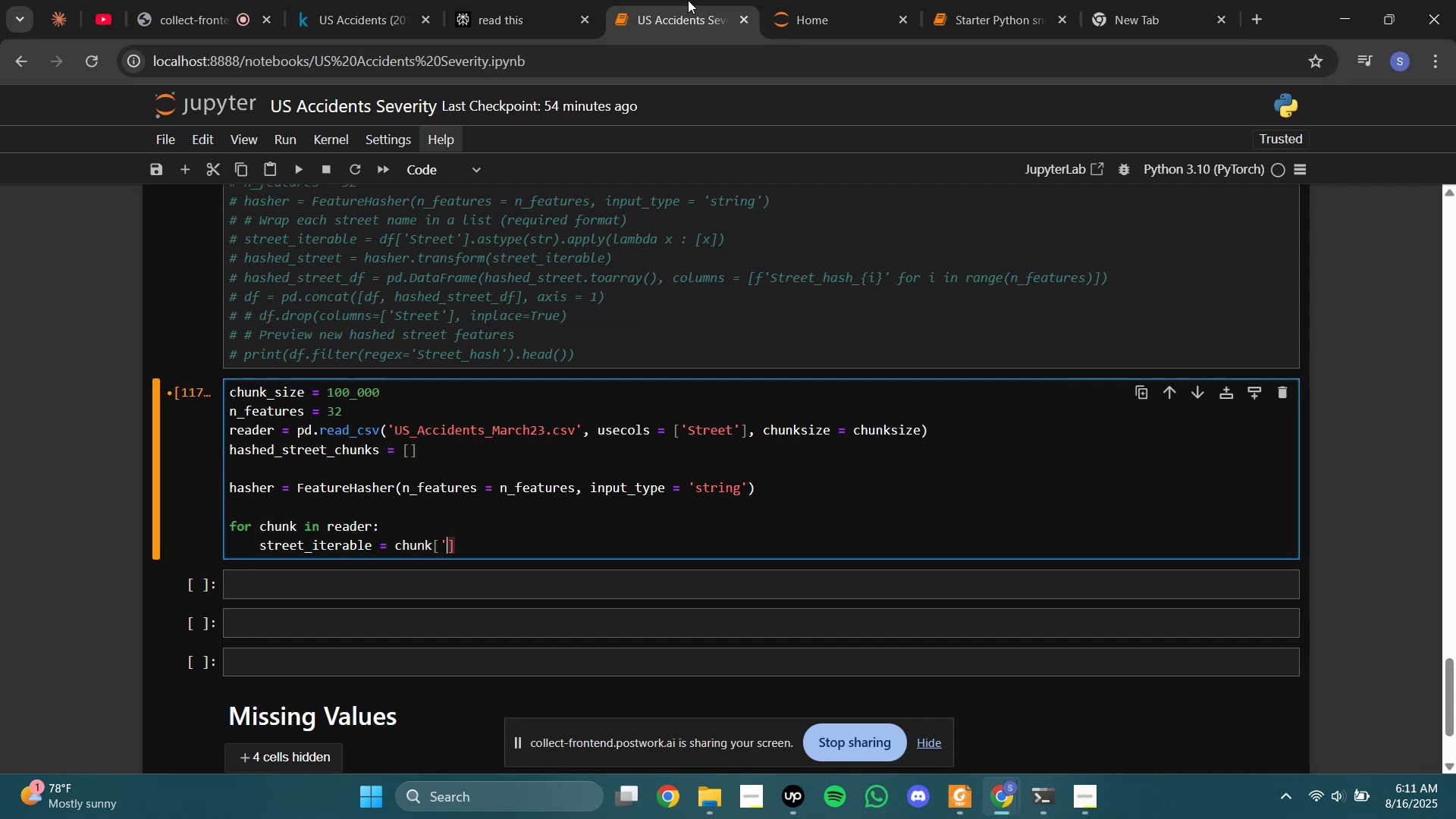 
key(Quote)
 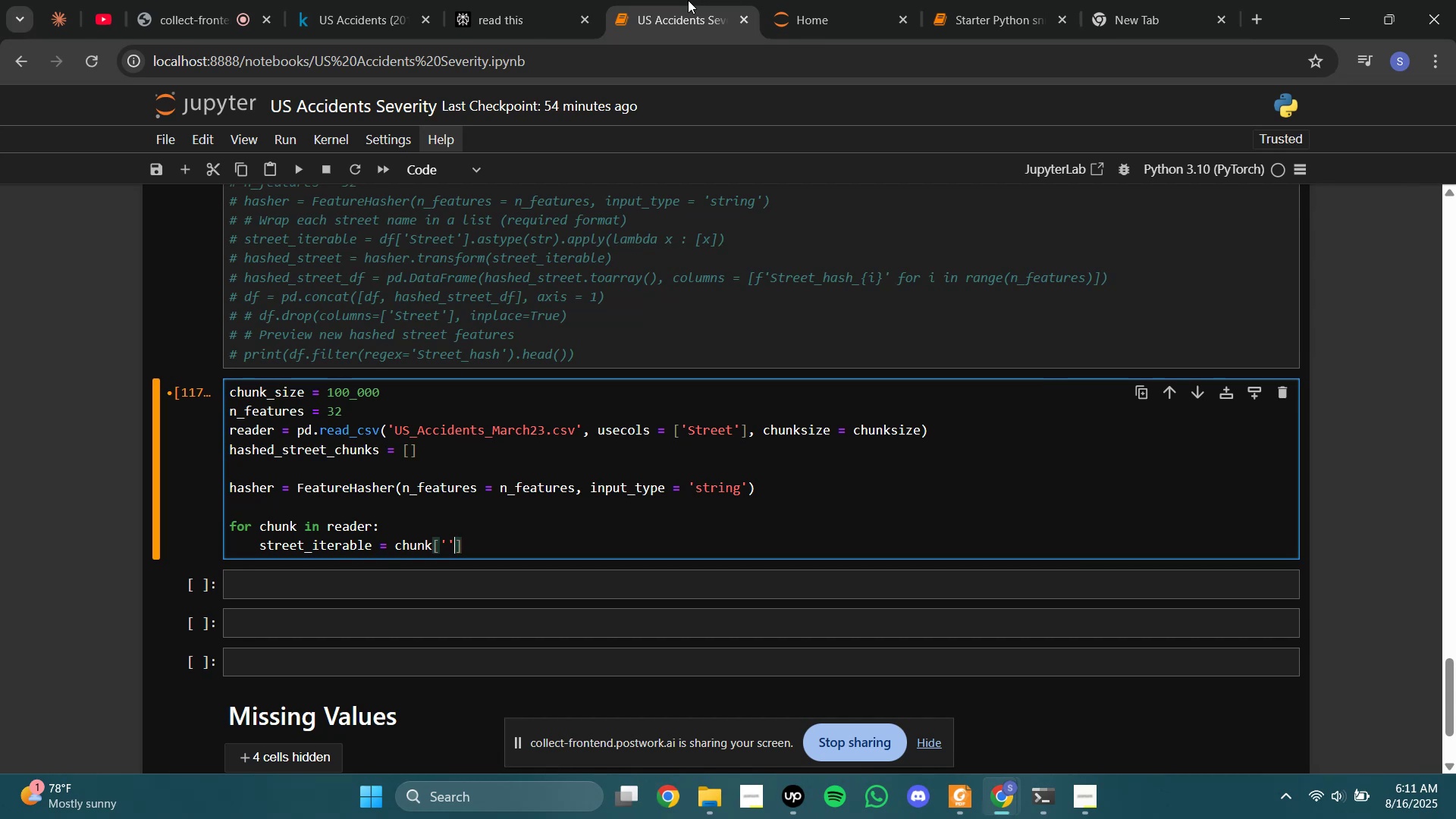 
key(ArrowLeft)
 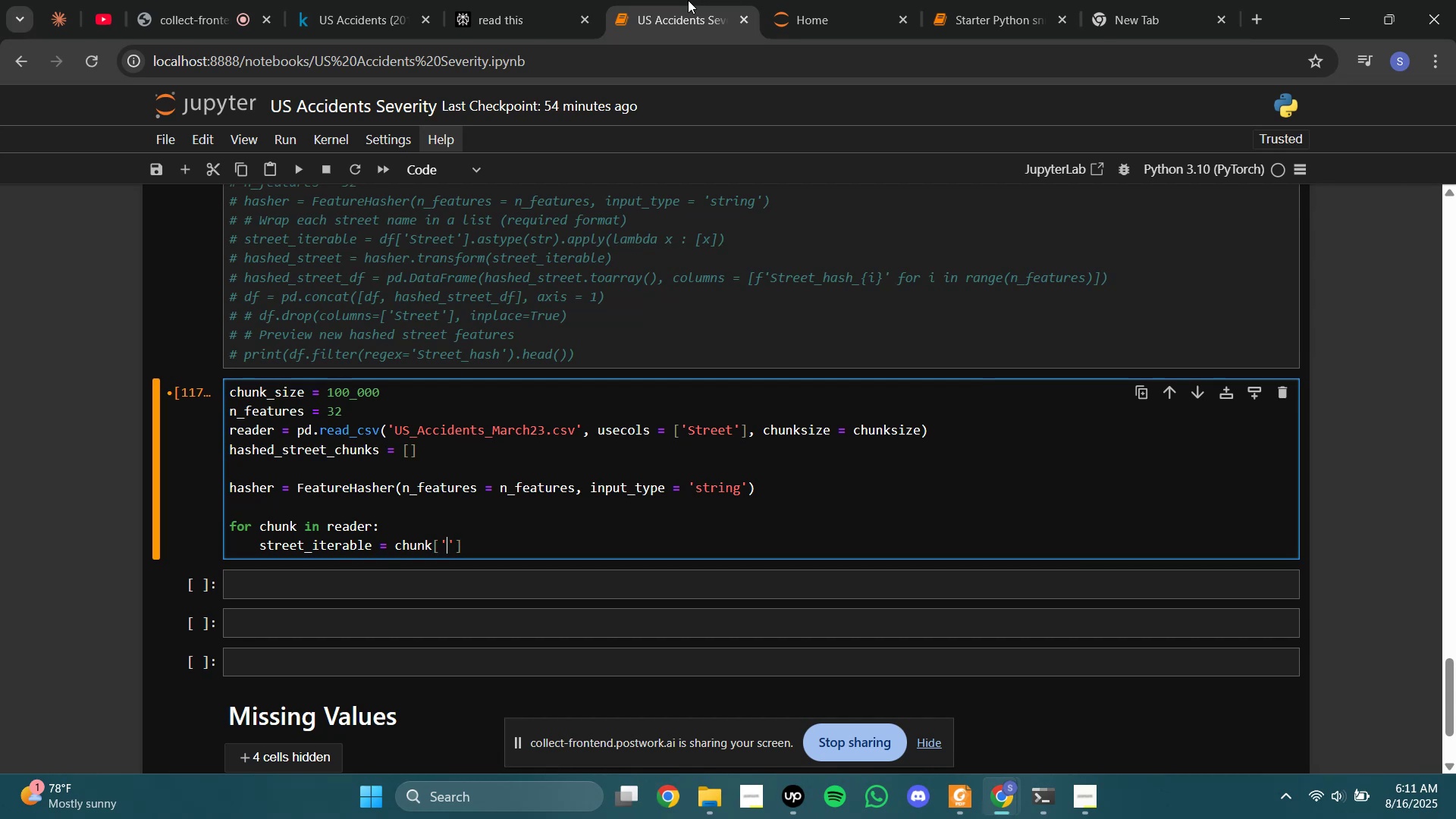 
type(Street)
 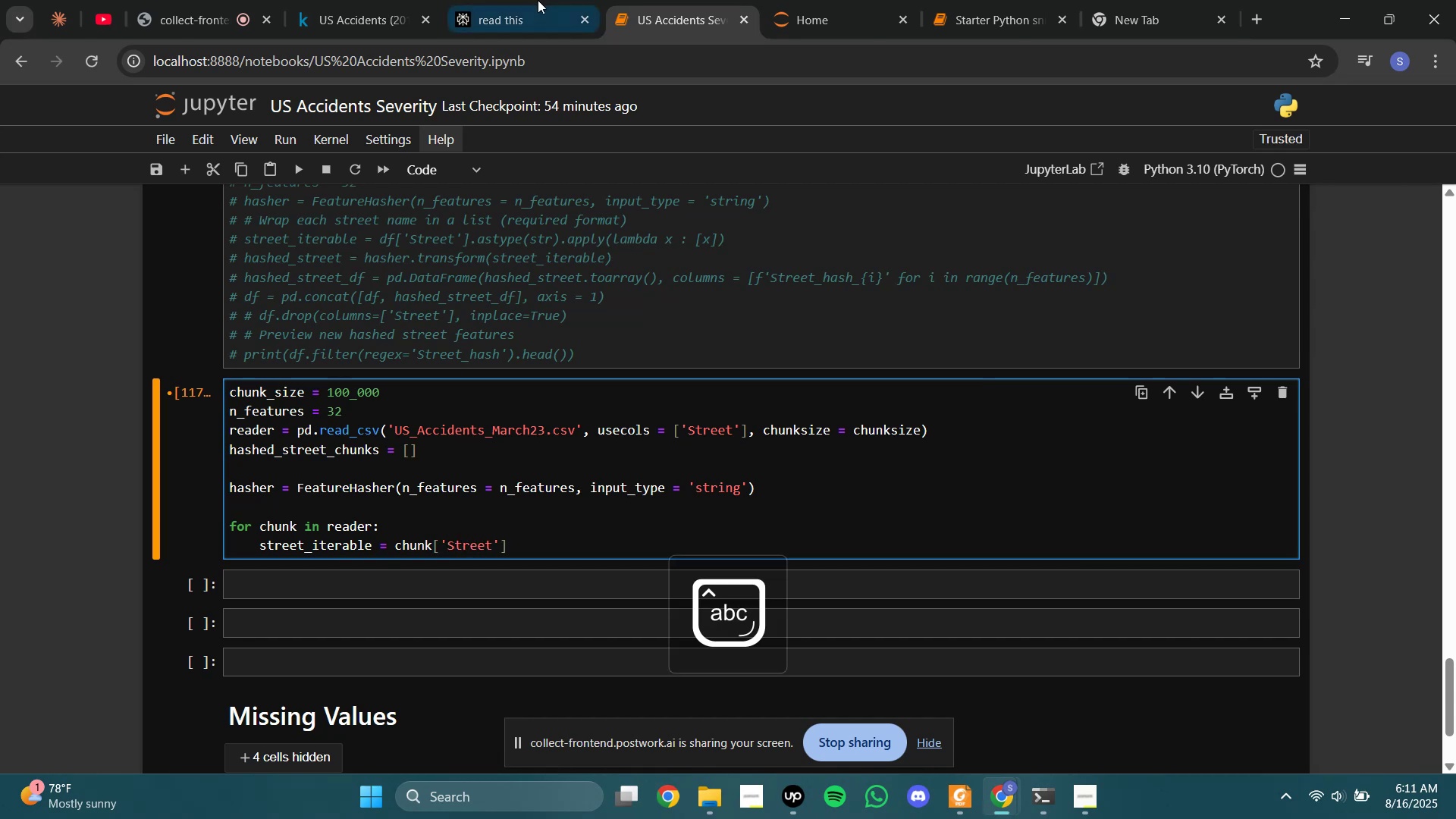 
left_click([538, 0])
 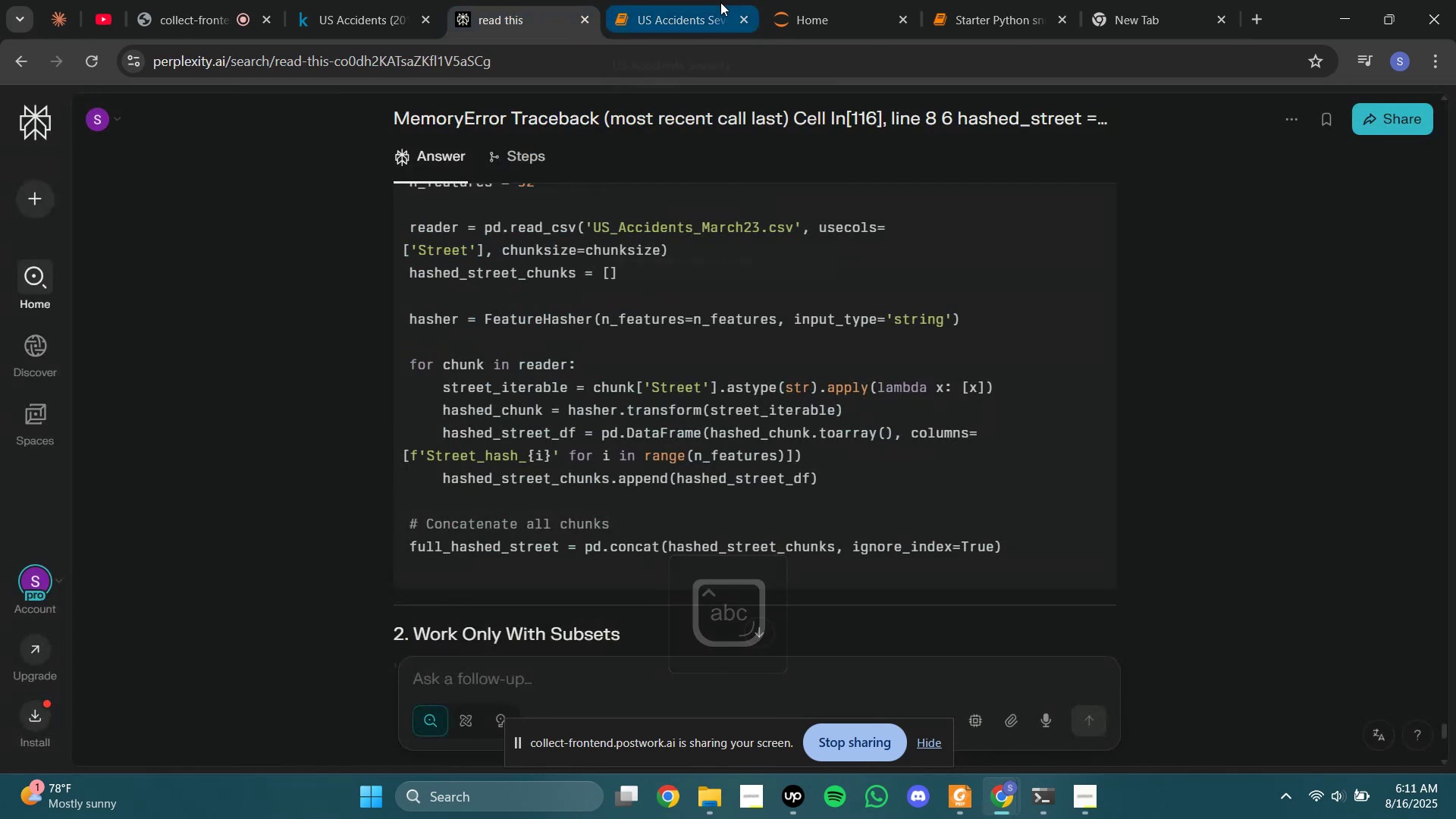 
left_click([720, 2])
 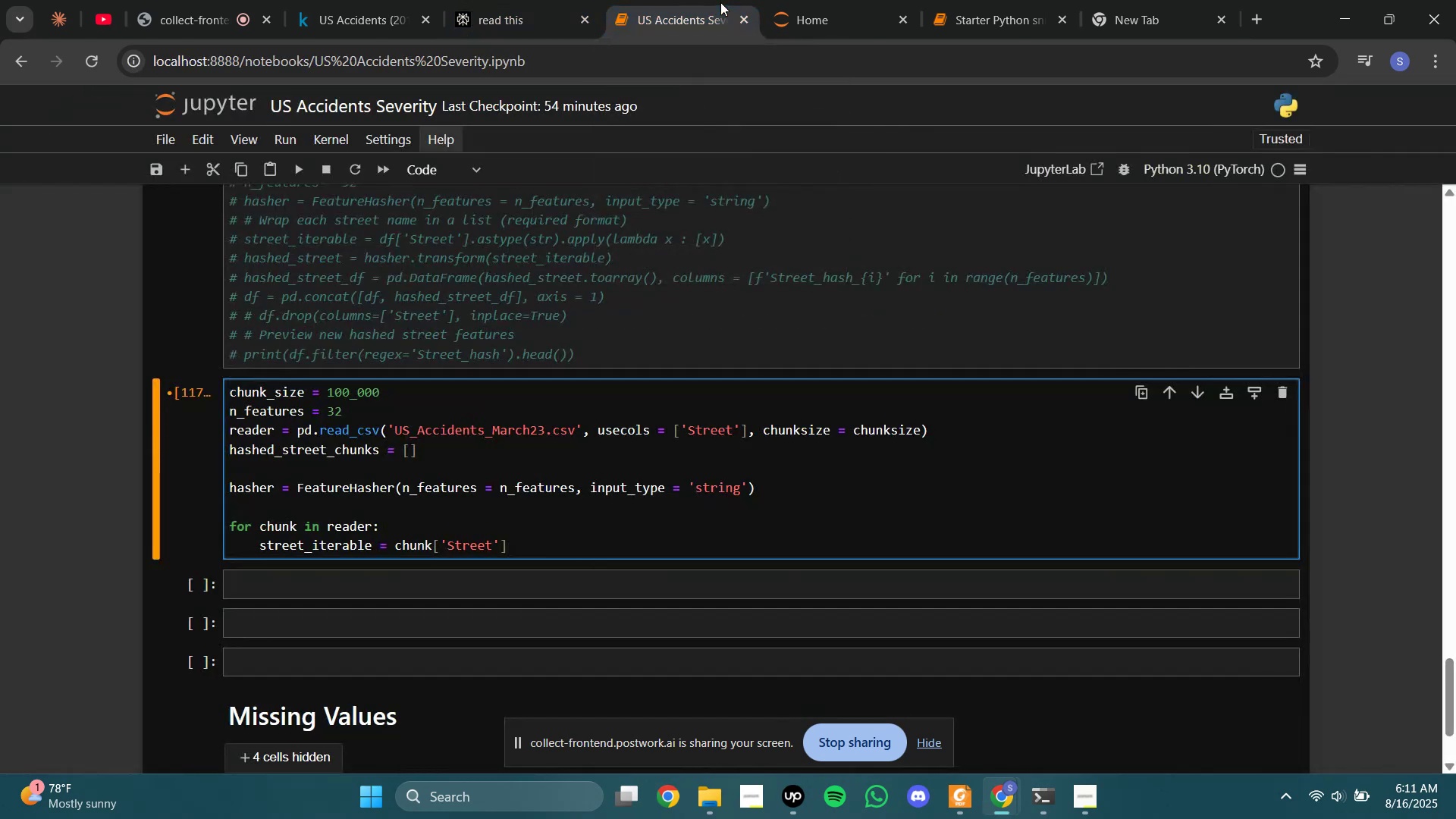 
hold_key(key=ArrowRight, duration=0.49)
 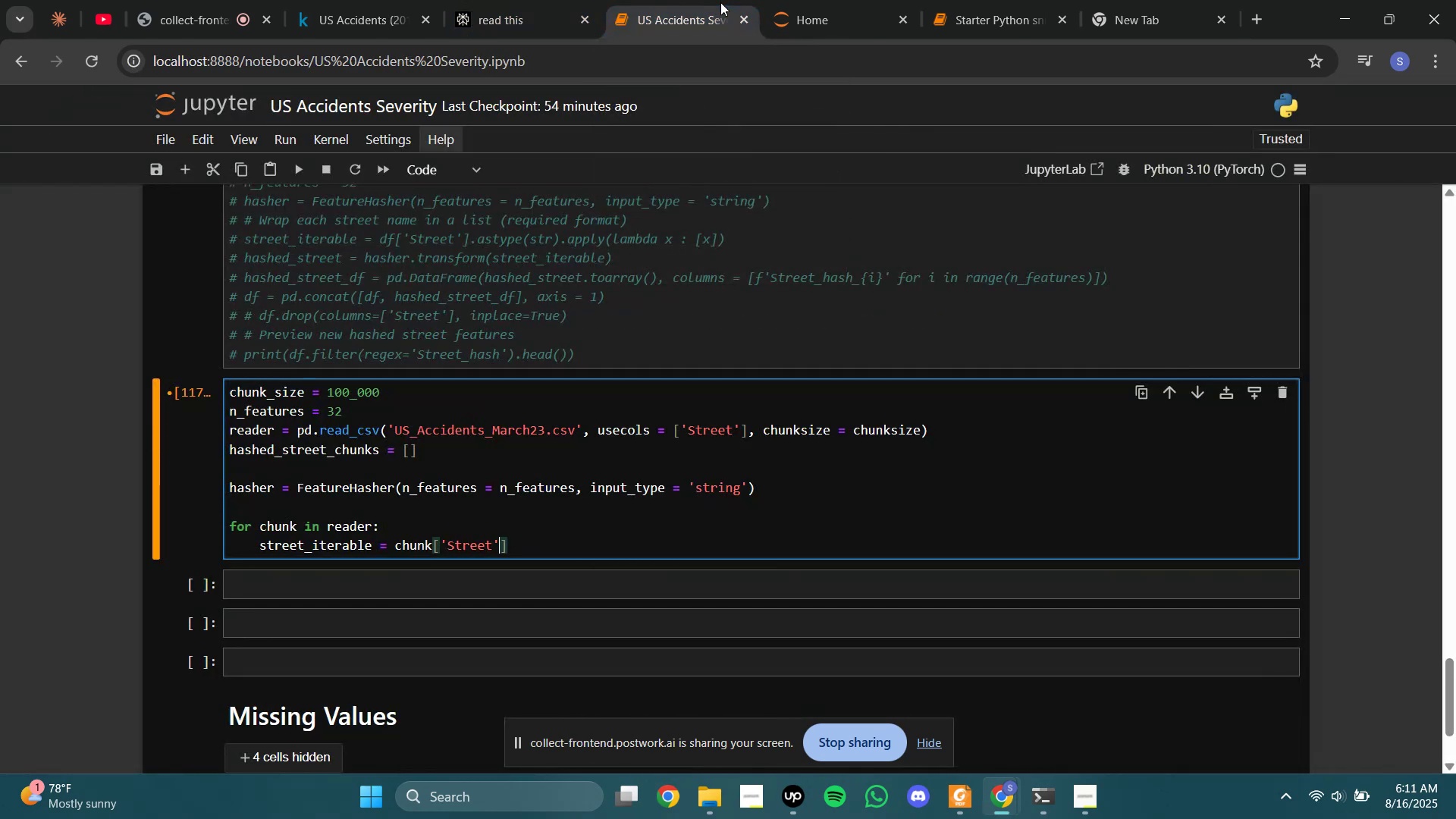 
key(ArrowRight)
 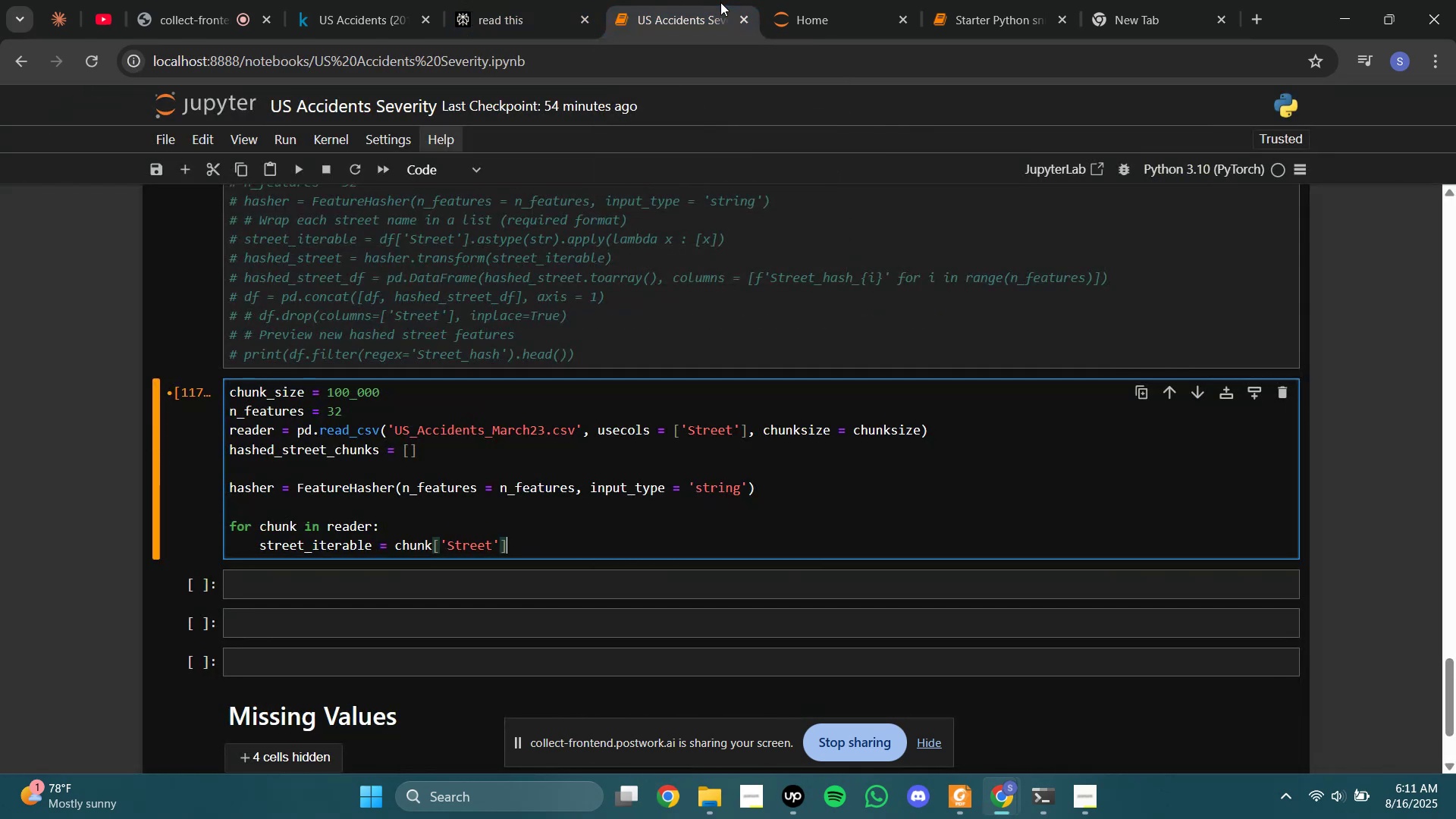 
type(.astype())
 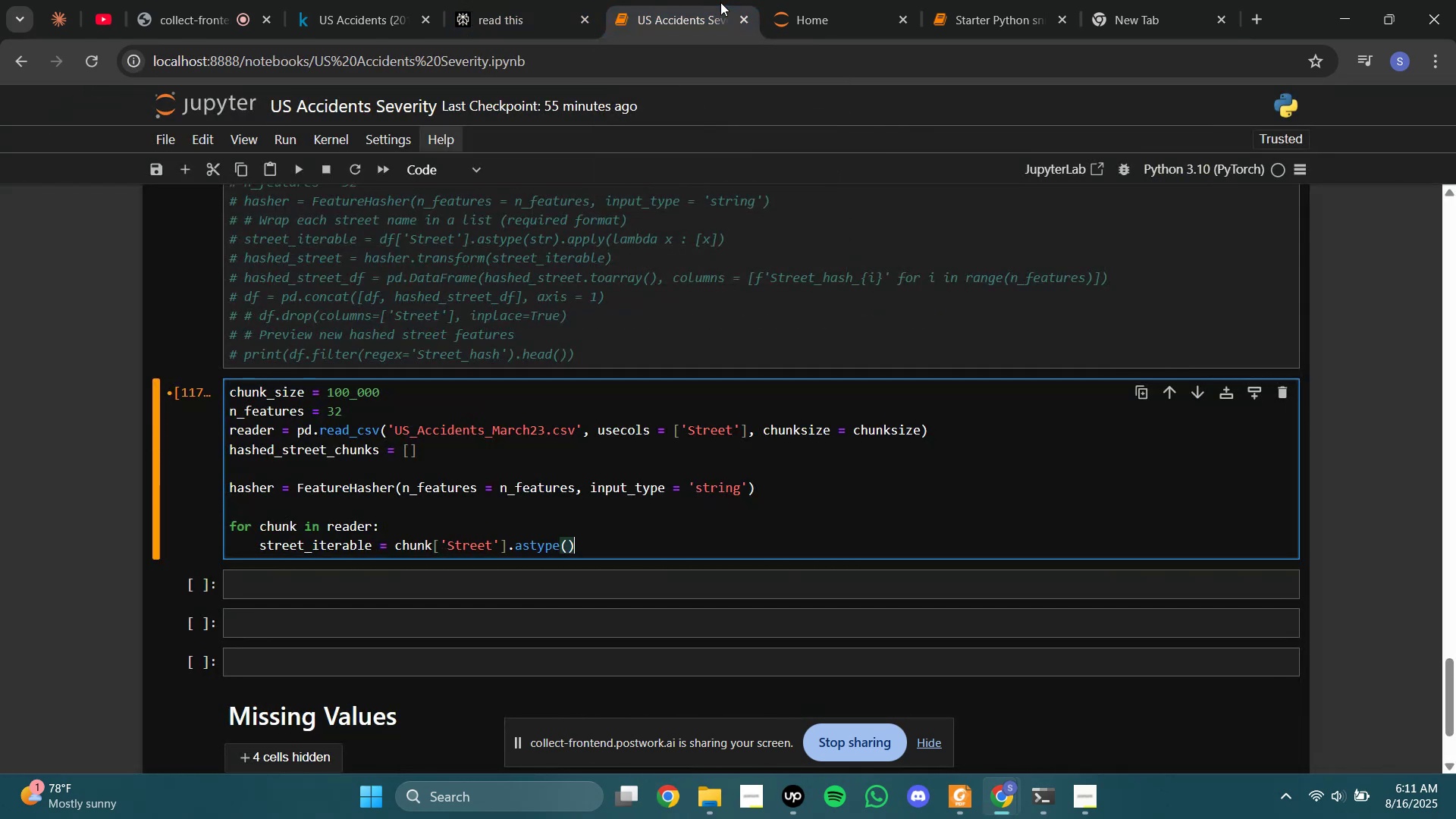 
 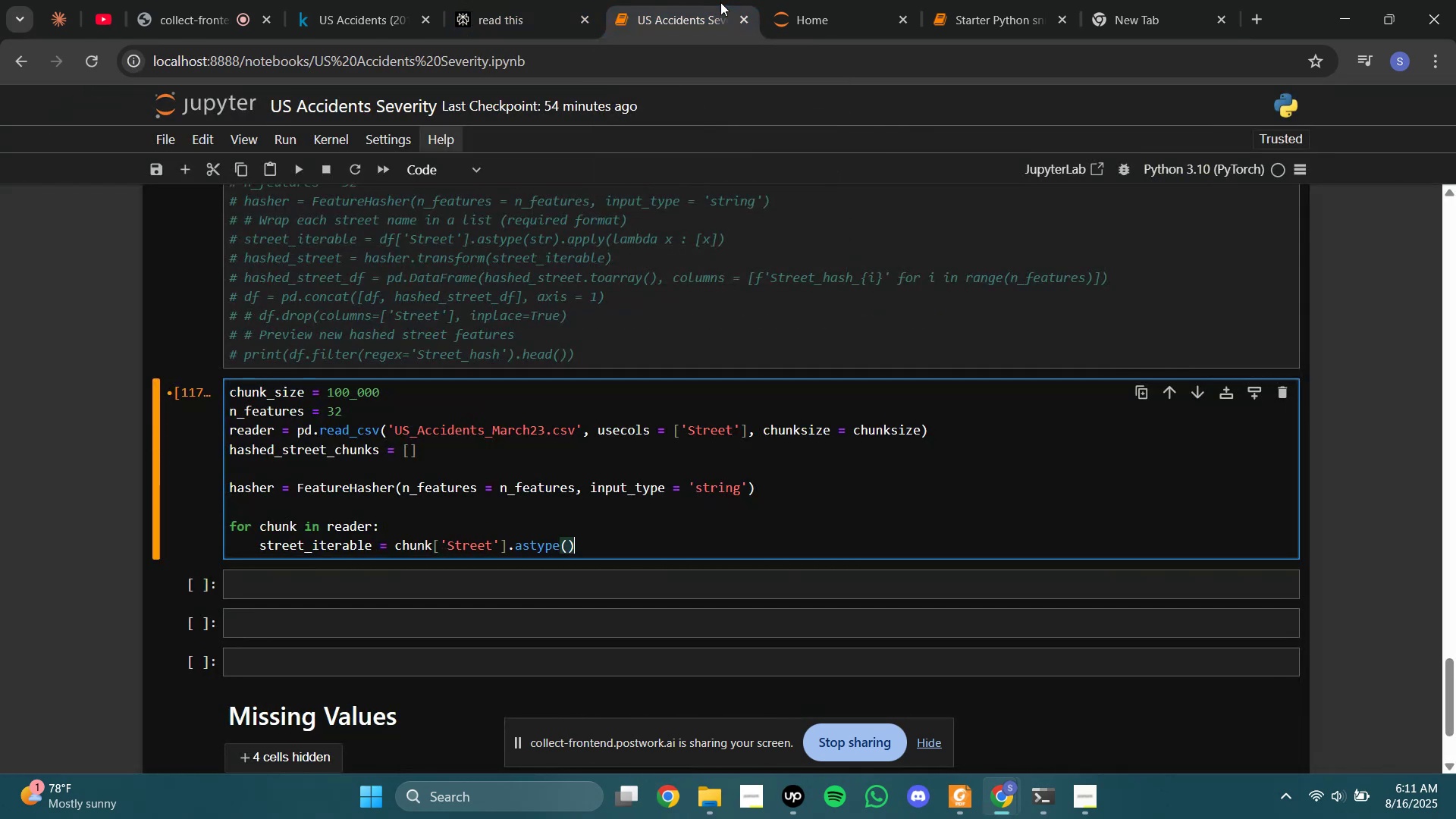 
key(ArrowLeft)
 